 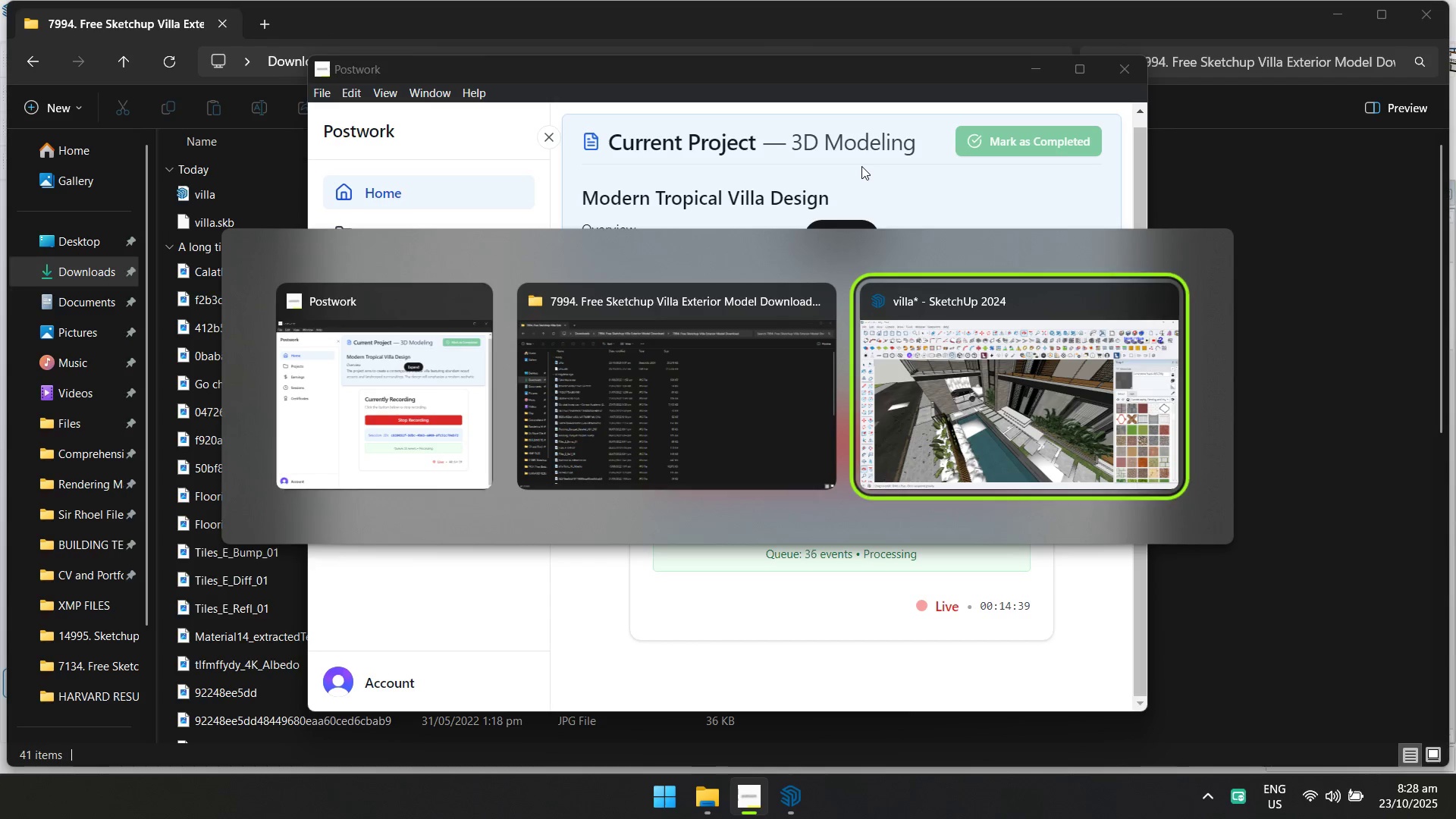 
key(Alt+Tab)
 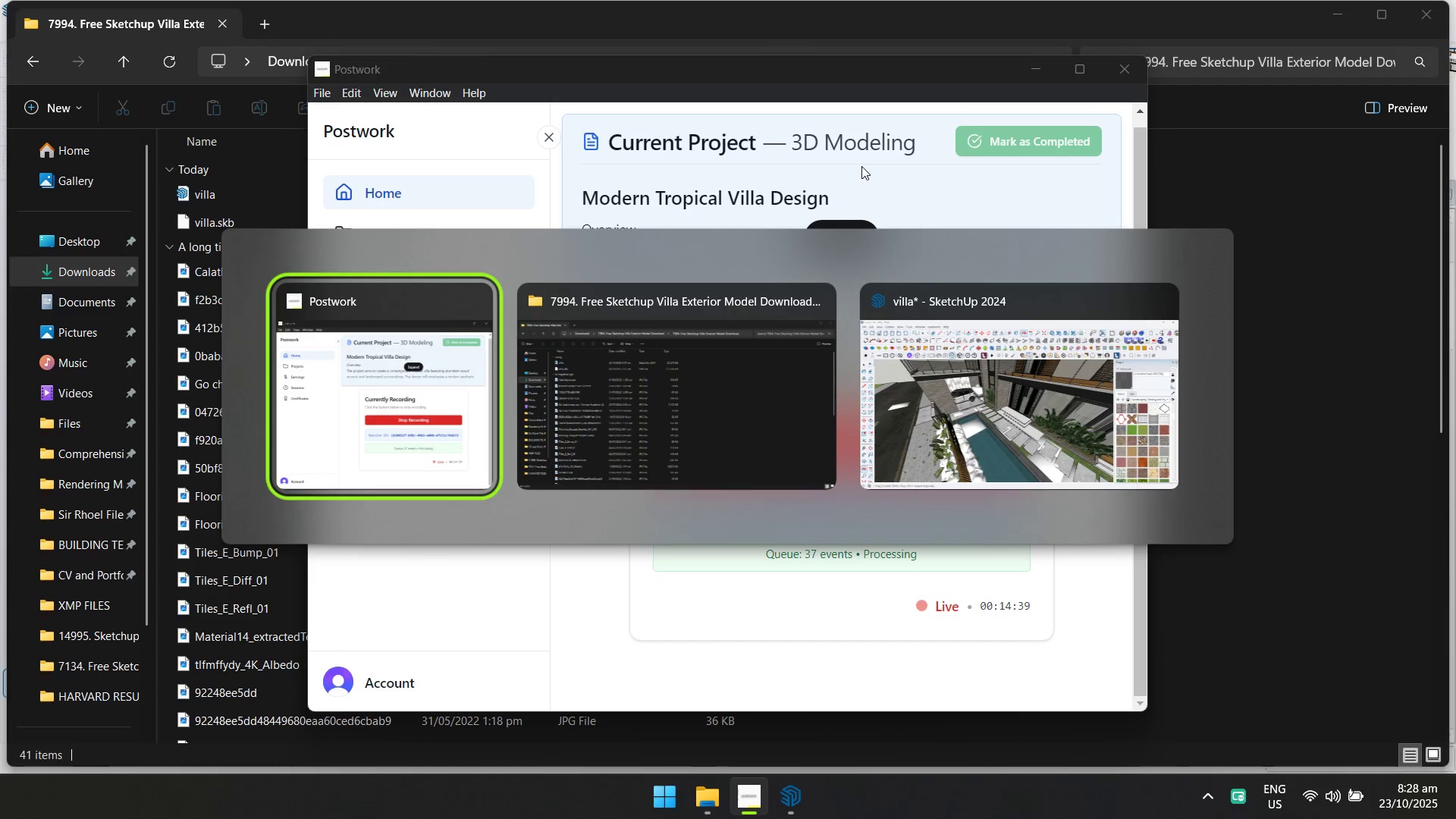 
key(Alt+Tab)
 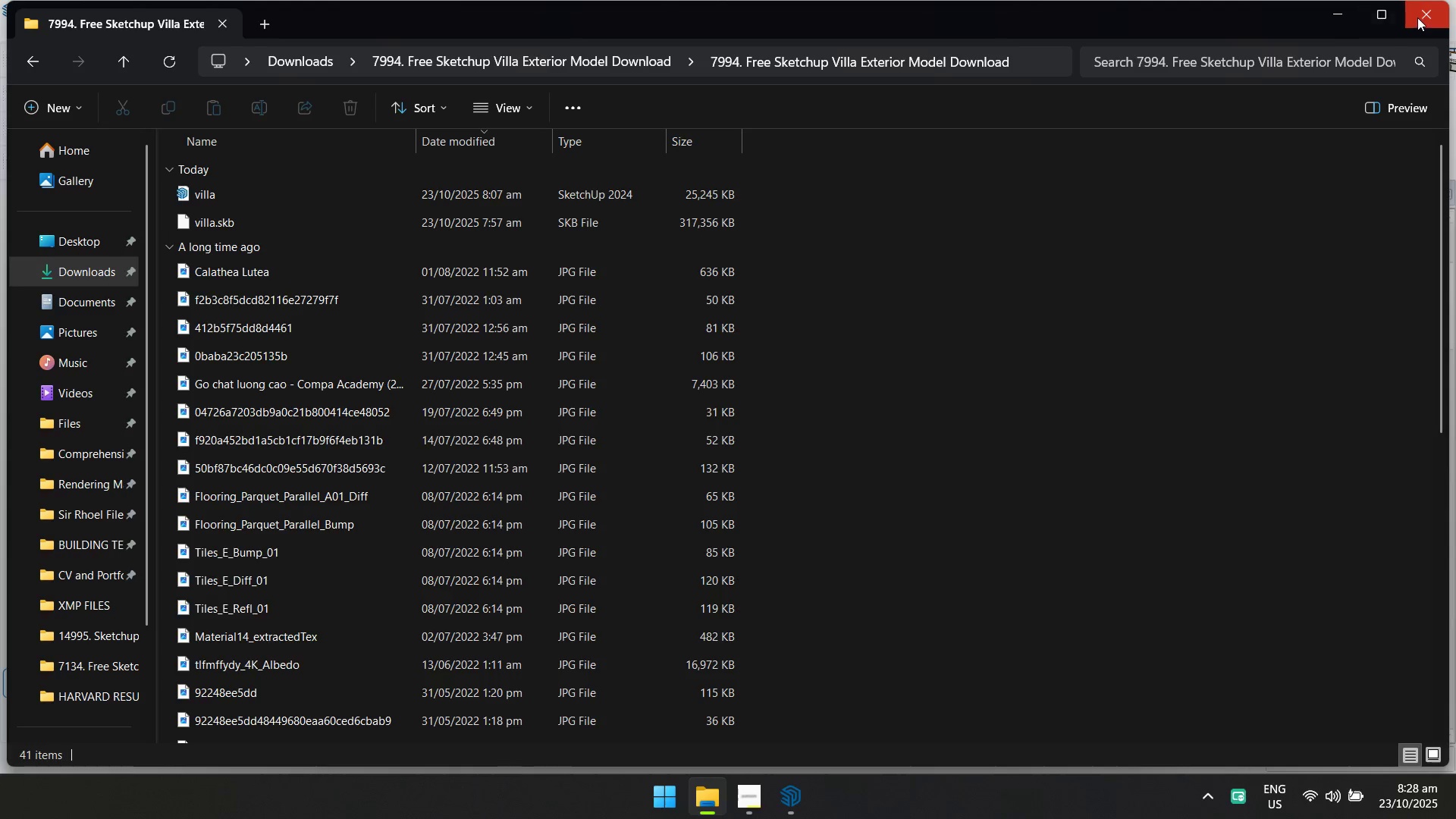 
left_click([1417, 17])
 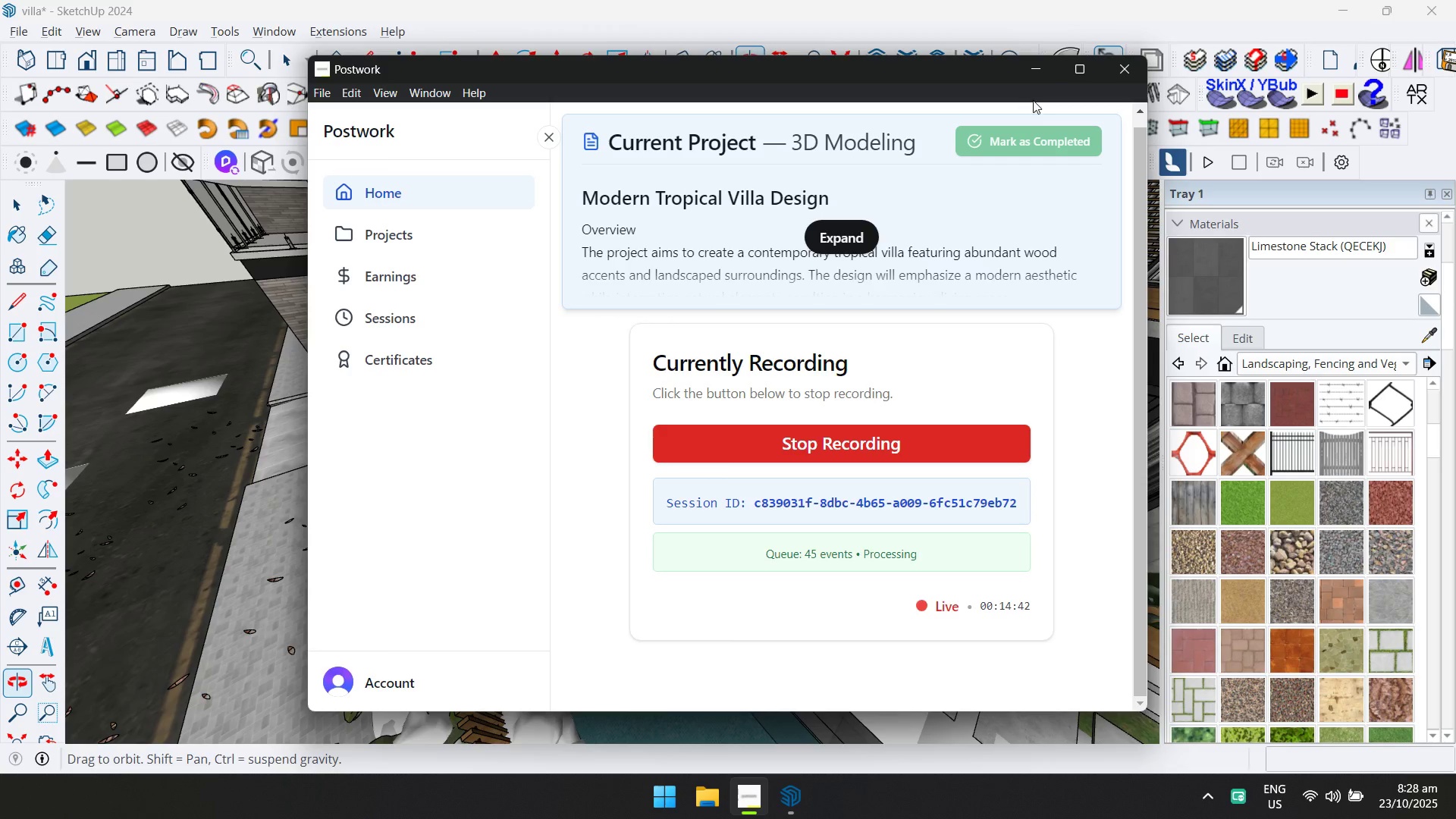 
left_click([1043, 74])
 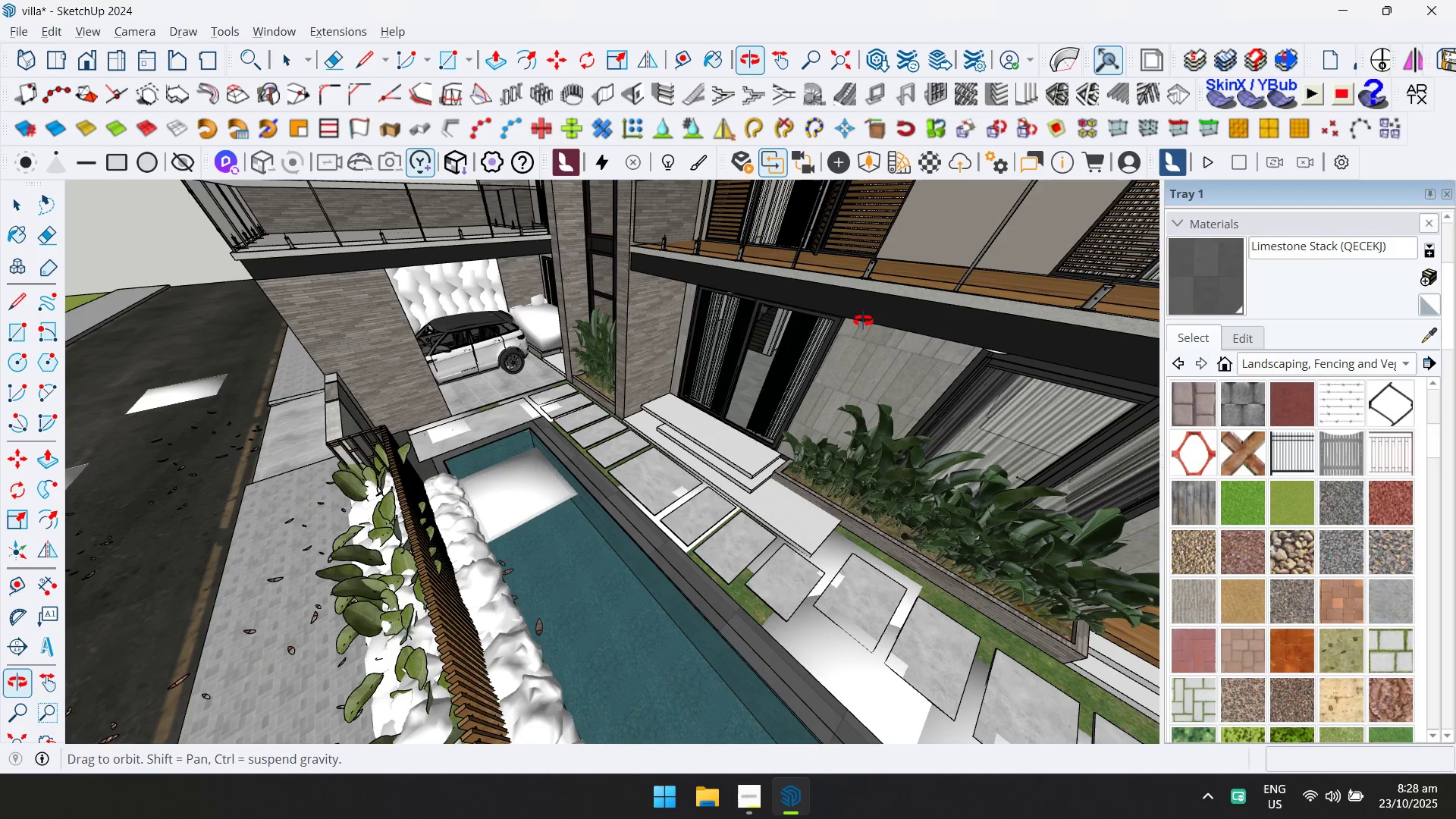 
wait(36.26)
 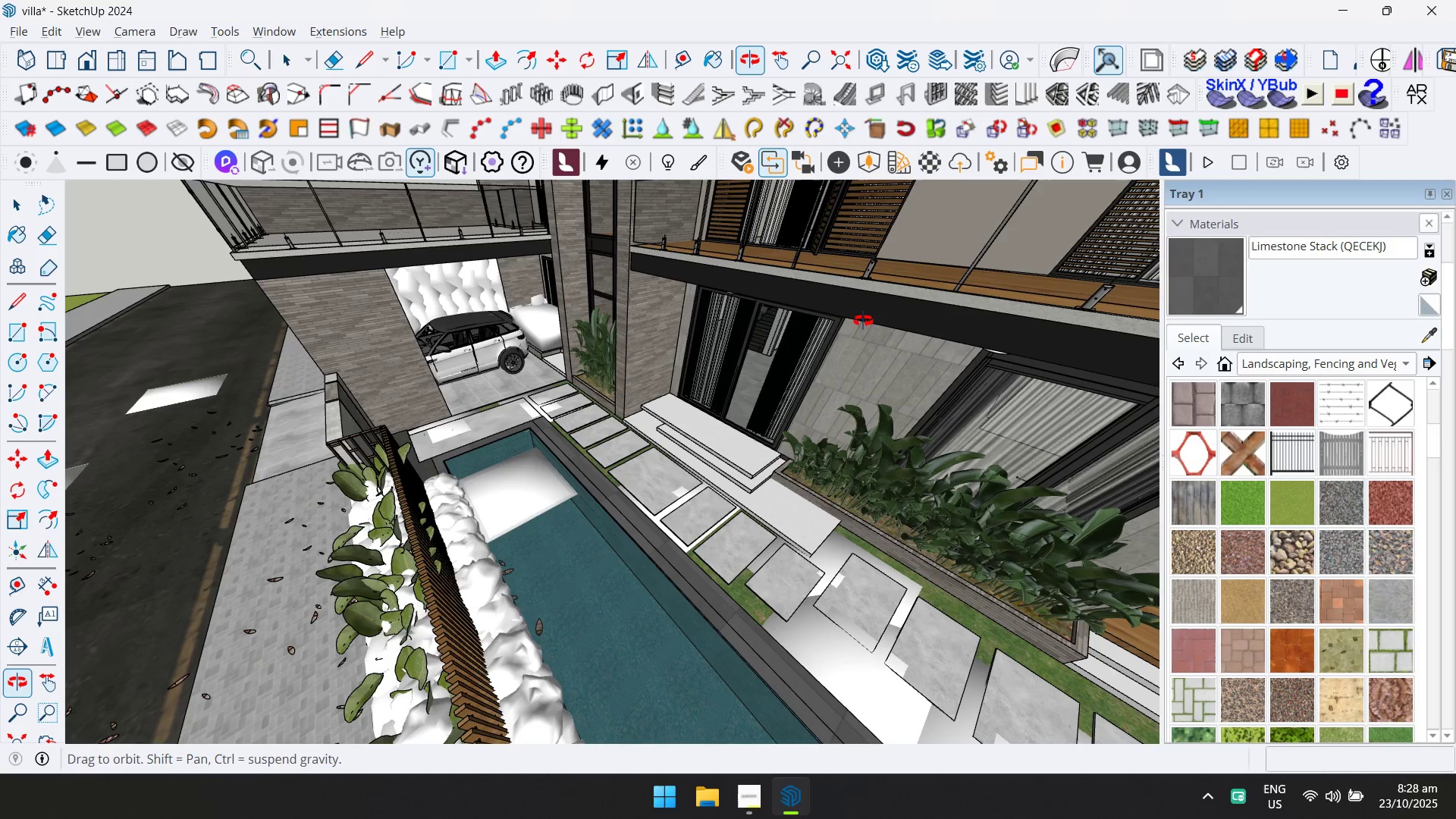 
left_click([861, 170])
 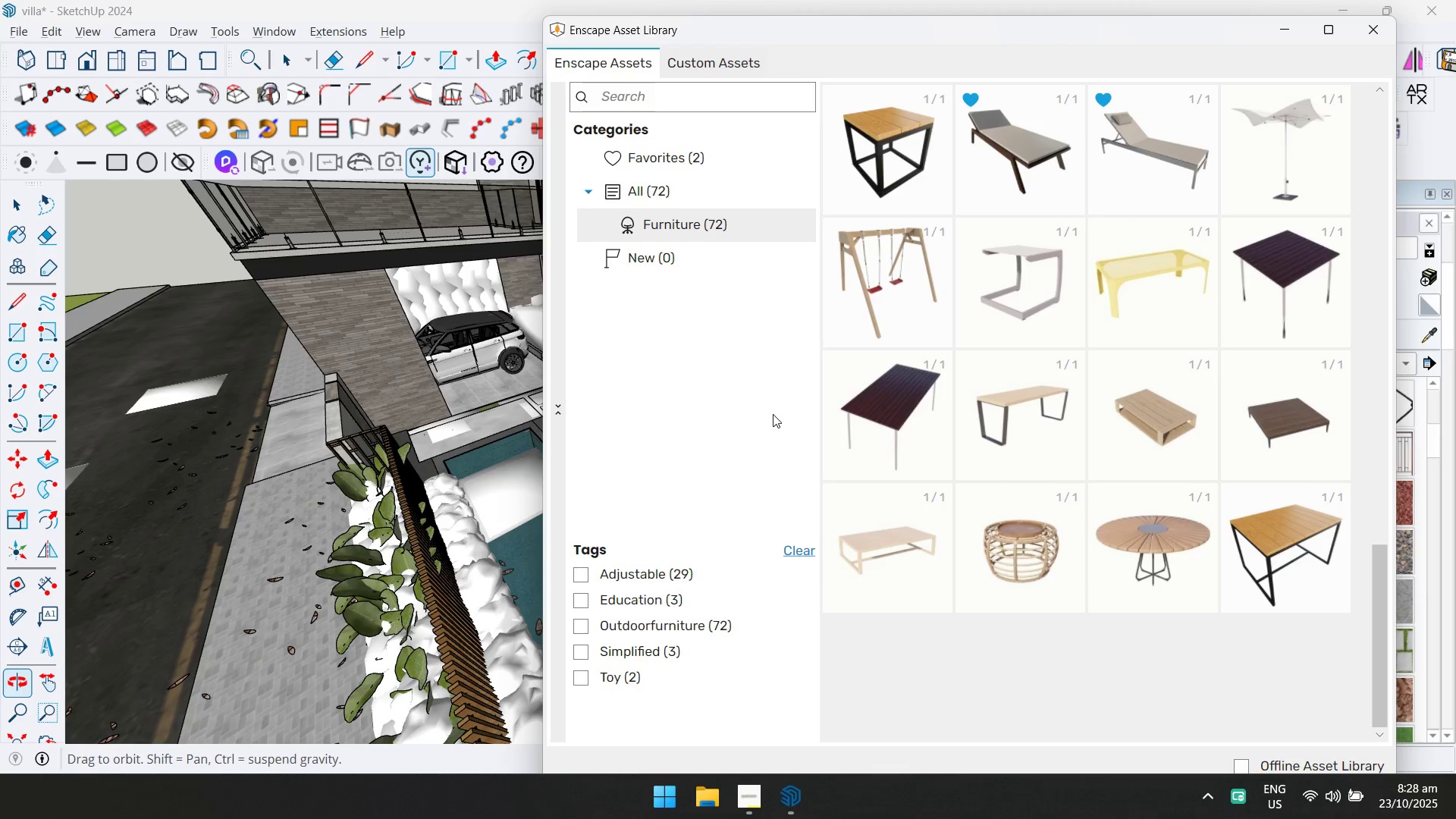 
mouse_move([782, 435])
 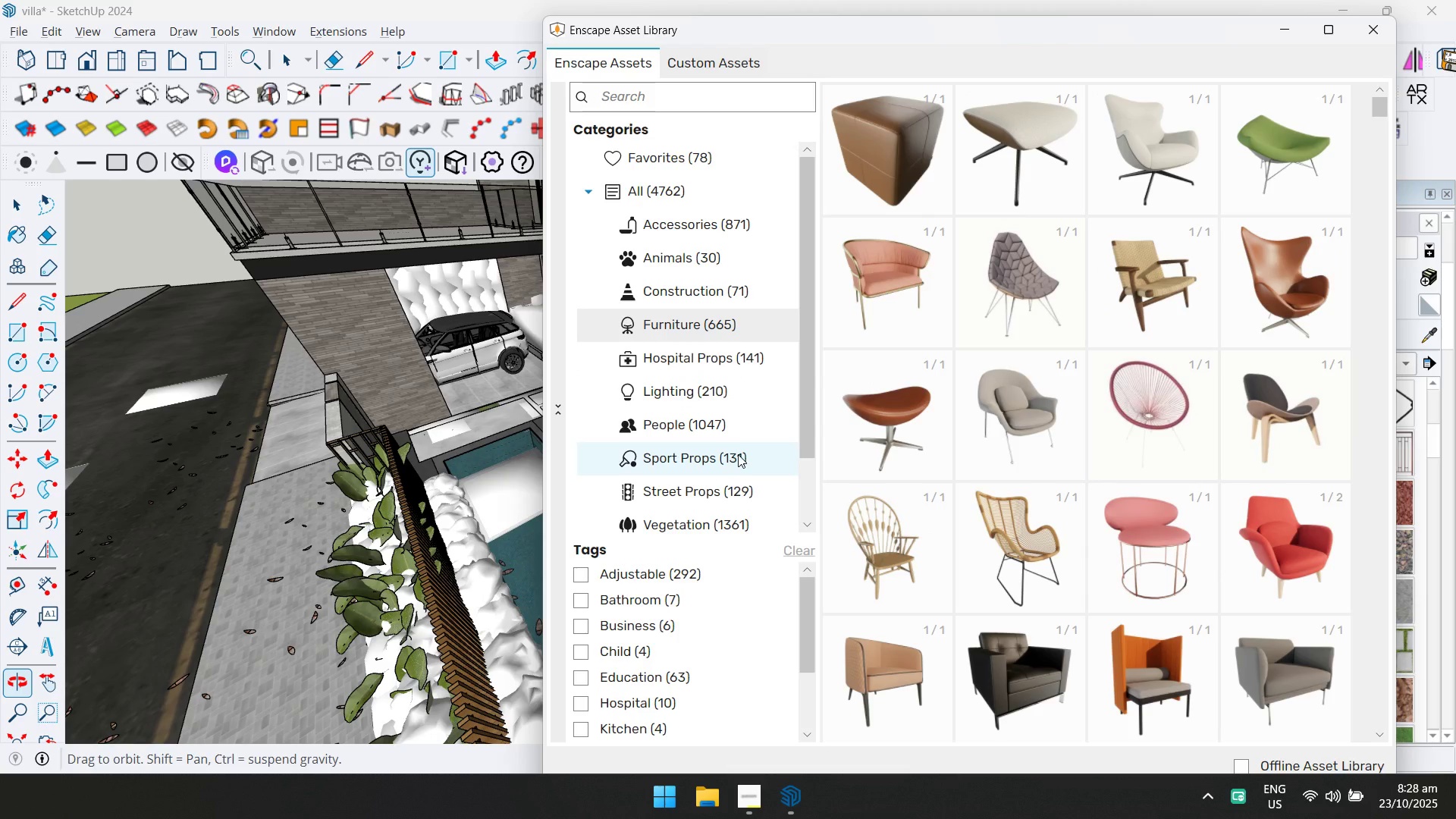 
left_click([743, 431])
 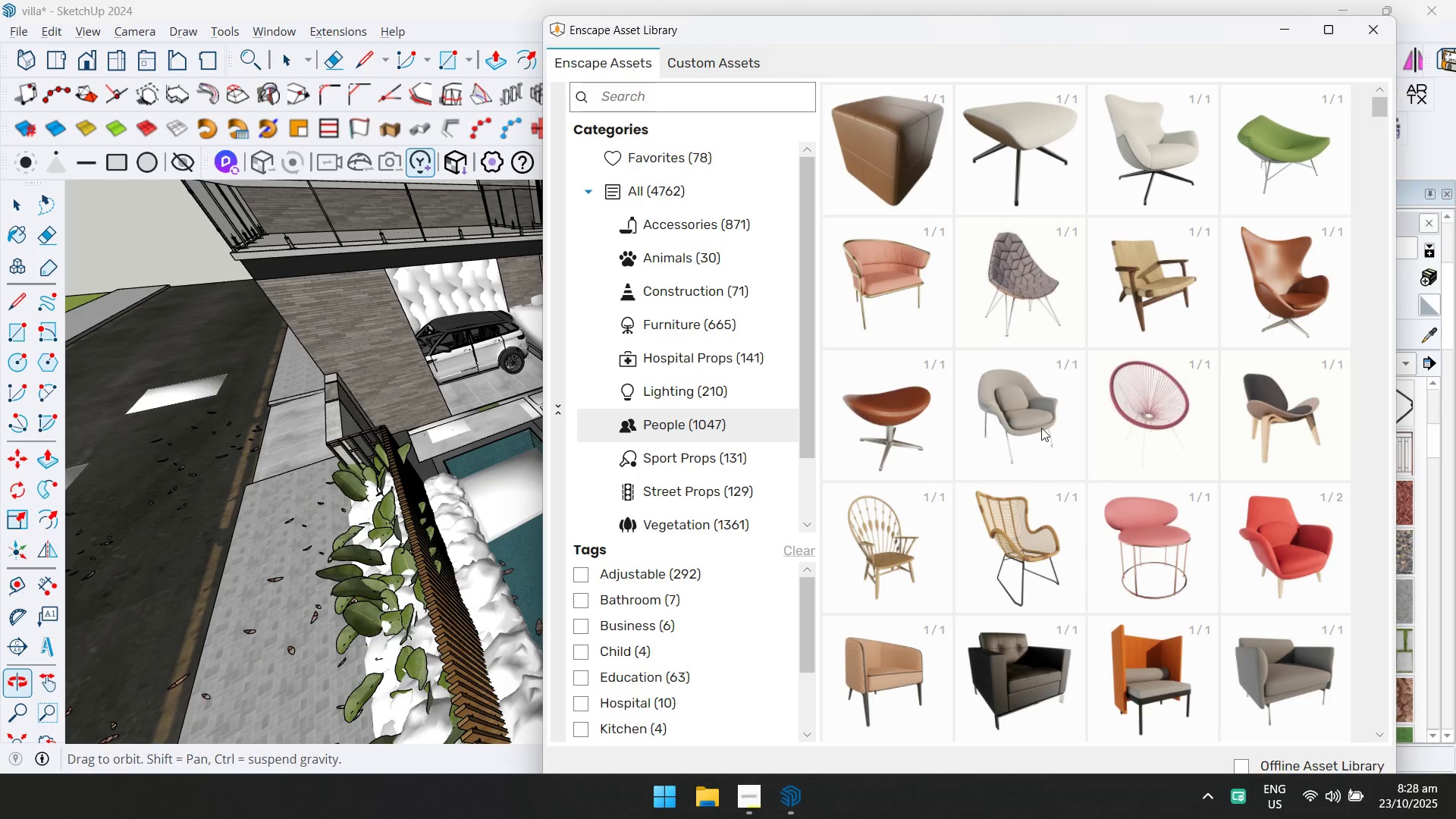 
scroll: coordinate [633, 713], scroll_direction: down, amount: 11.0
 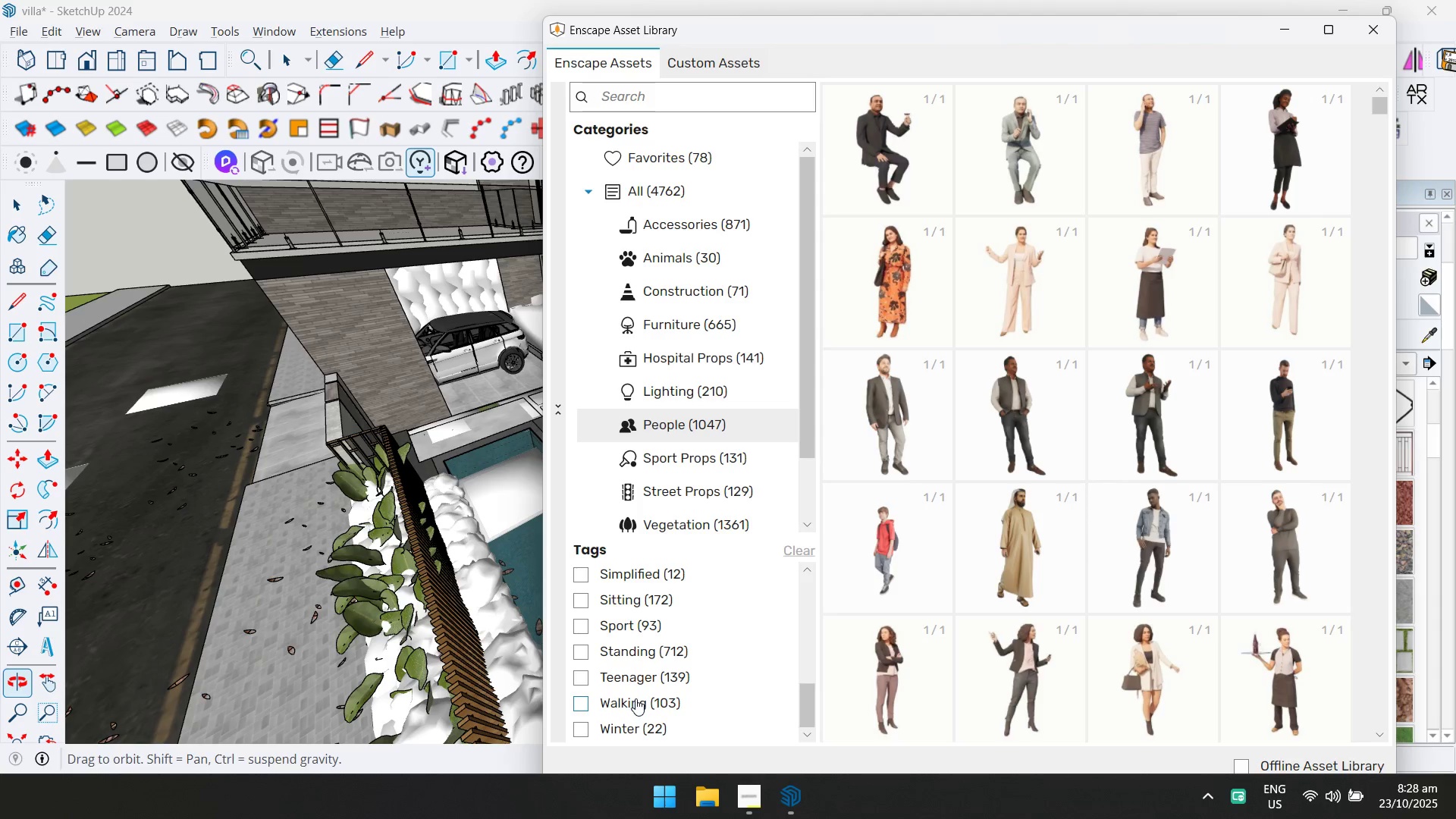 
left_click([635, 698])
 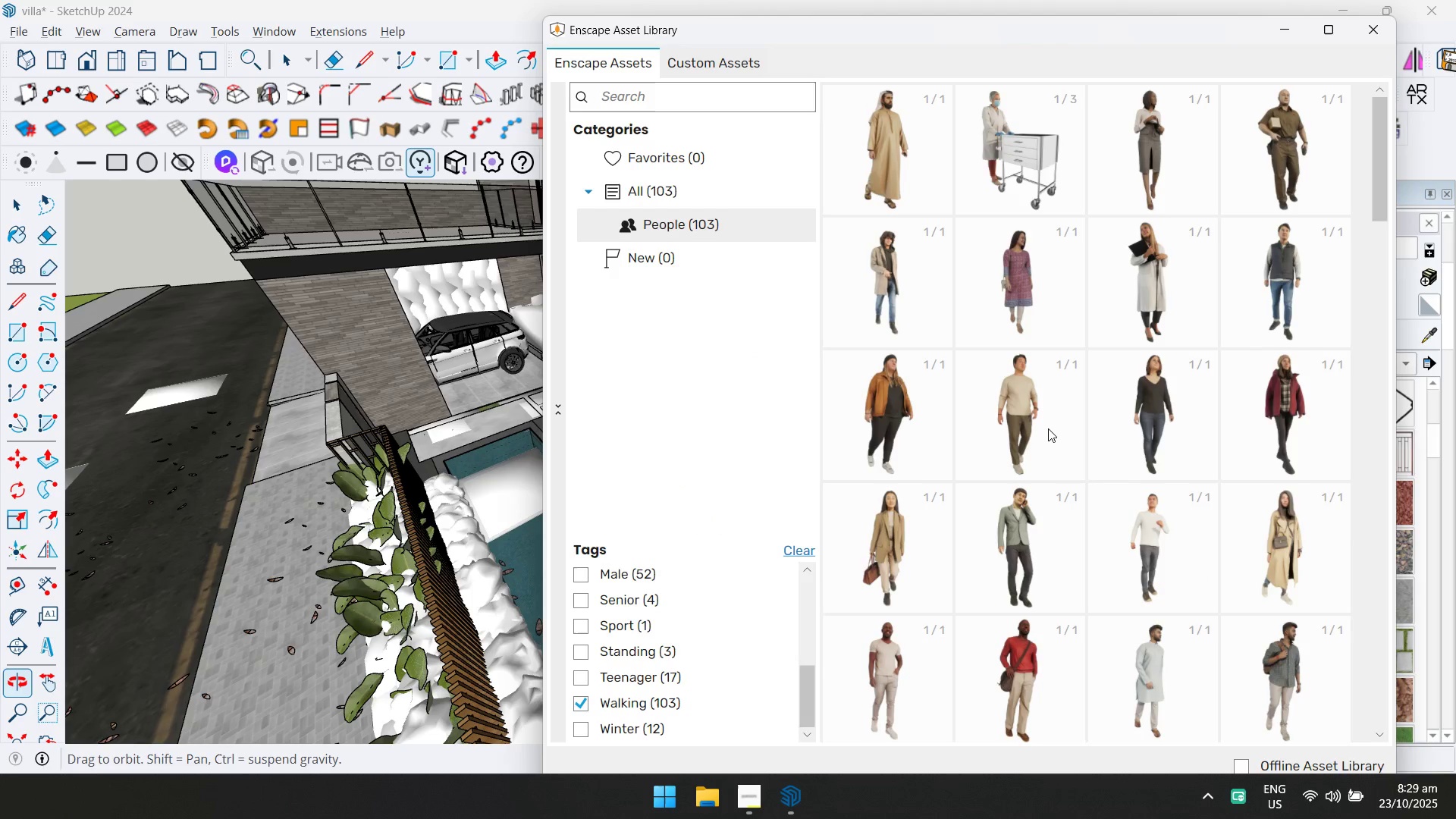 
wait(5.5)
 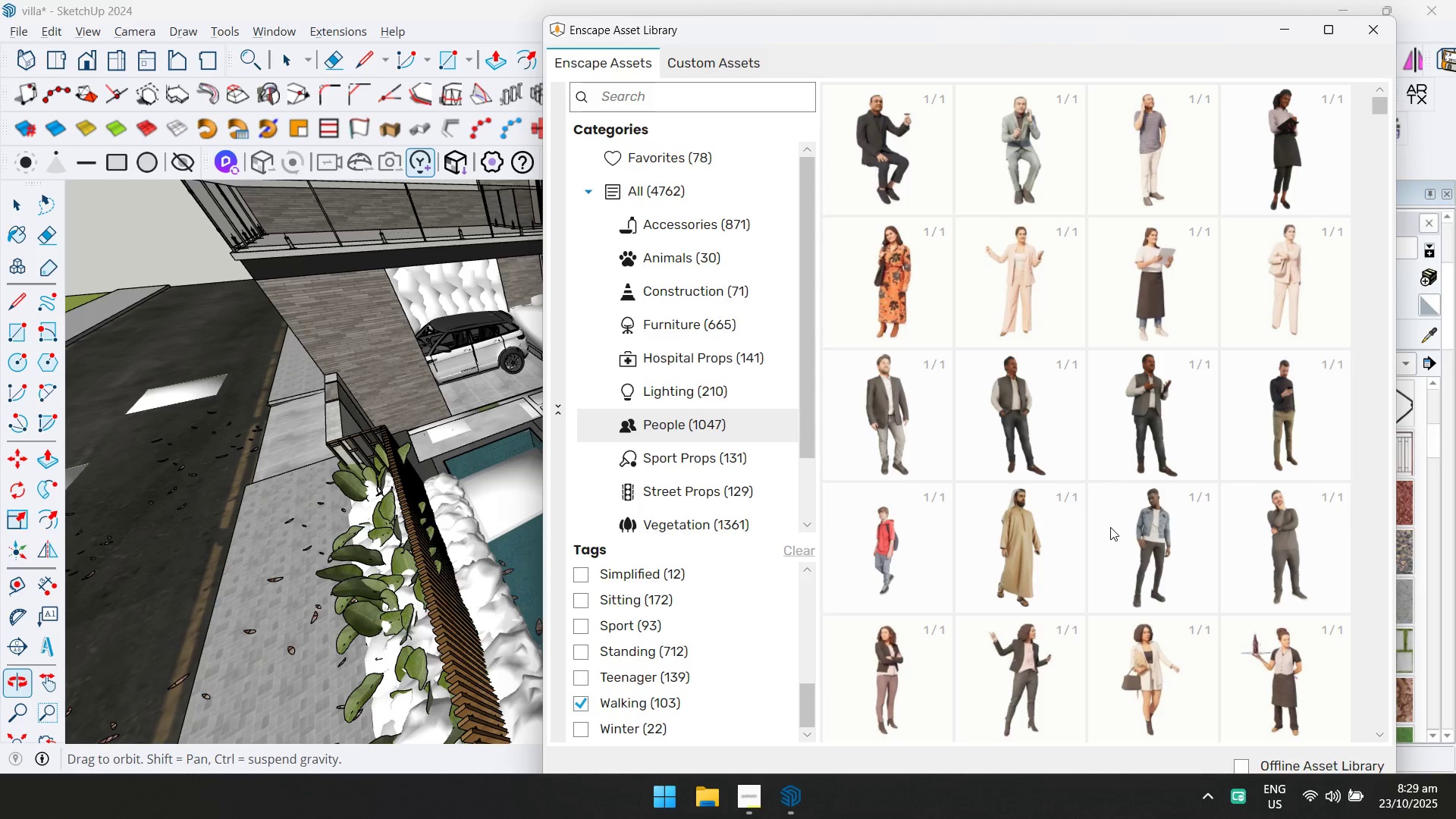 
left_click([1048, 428])
 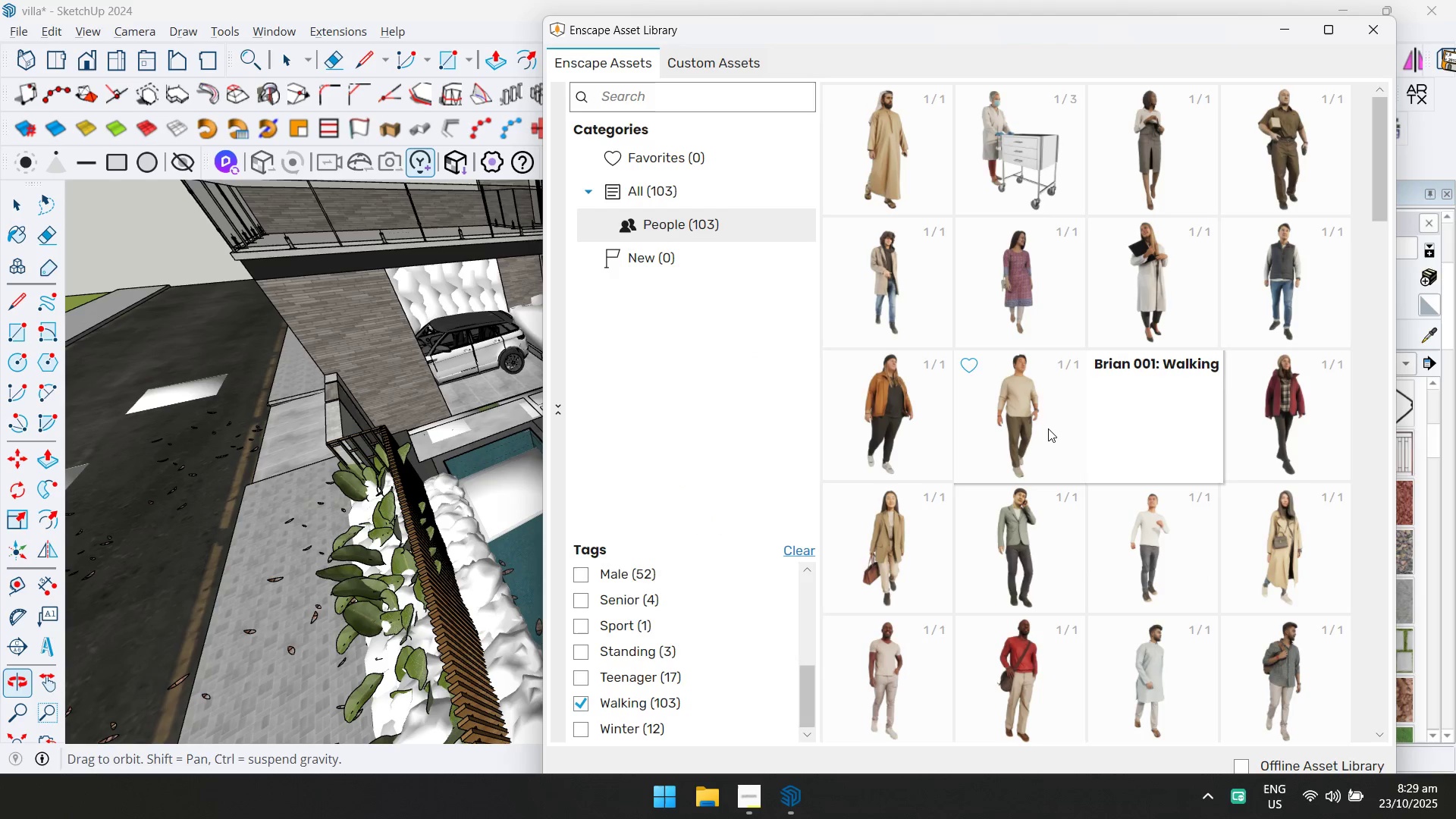 
left_click([1048, 428])
 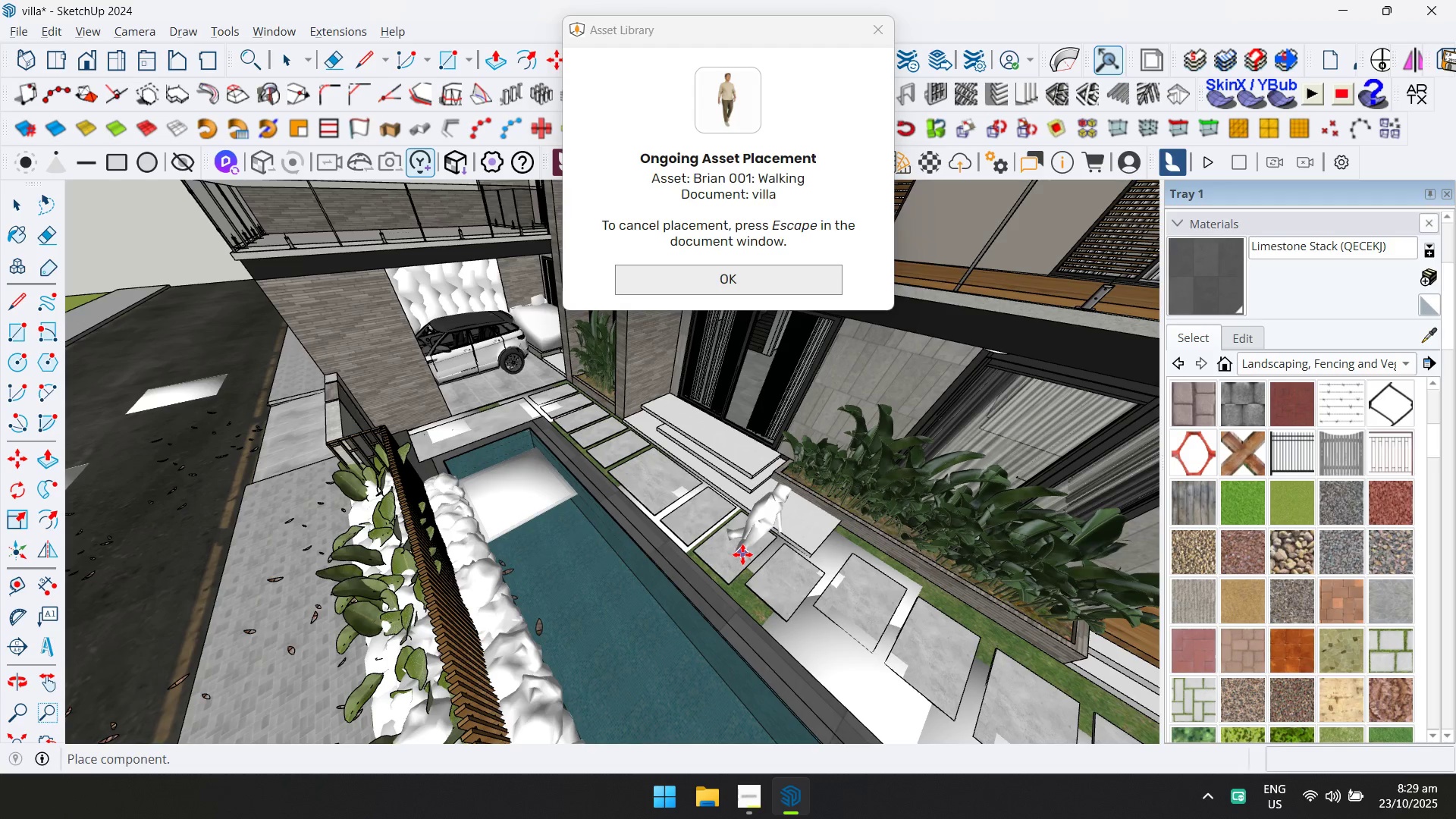 
left_click([742, 554])
 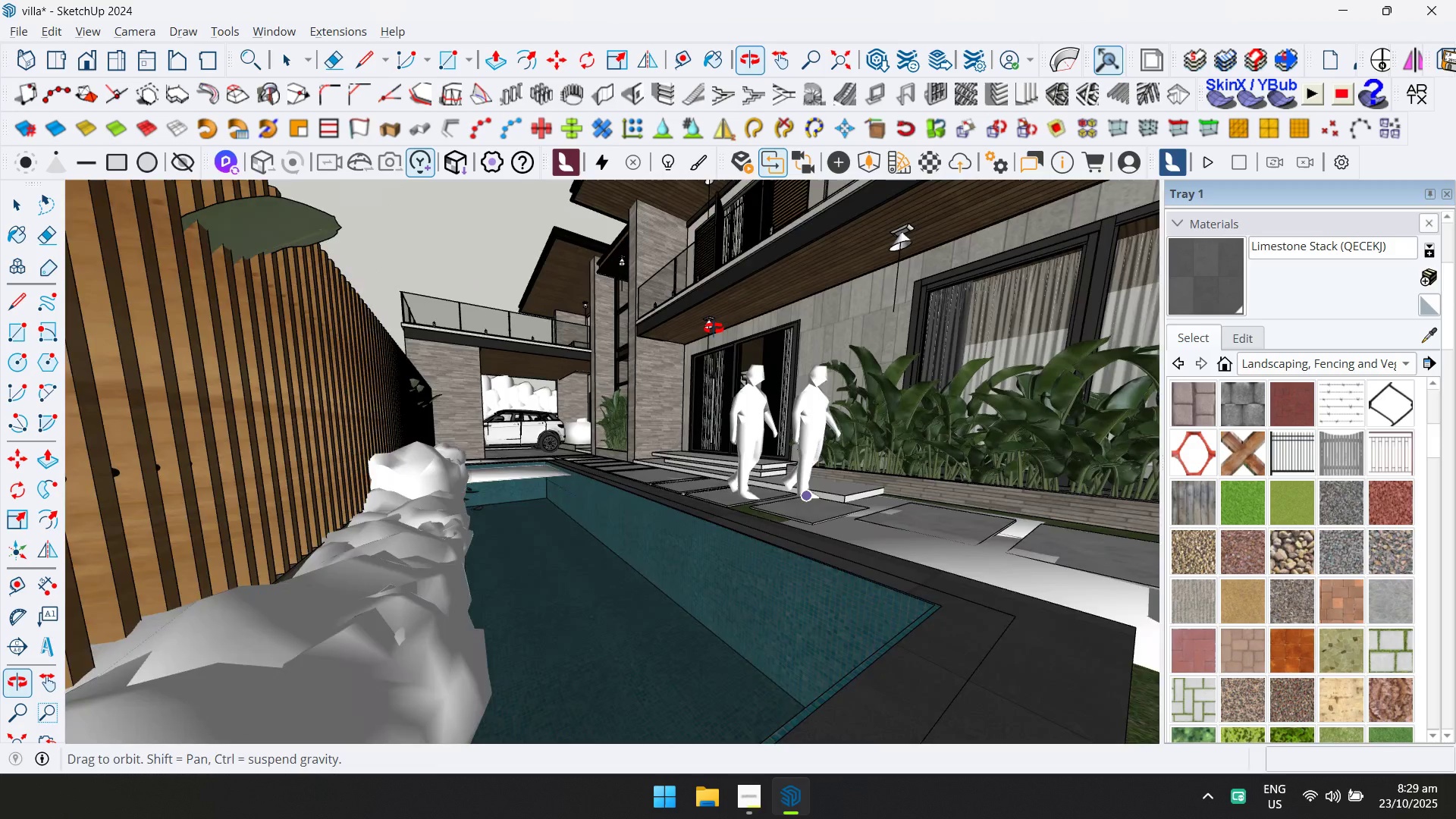 
key(Escape)
 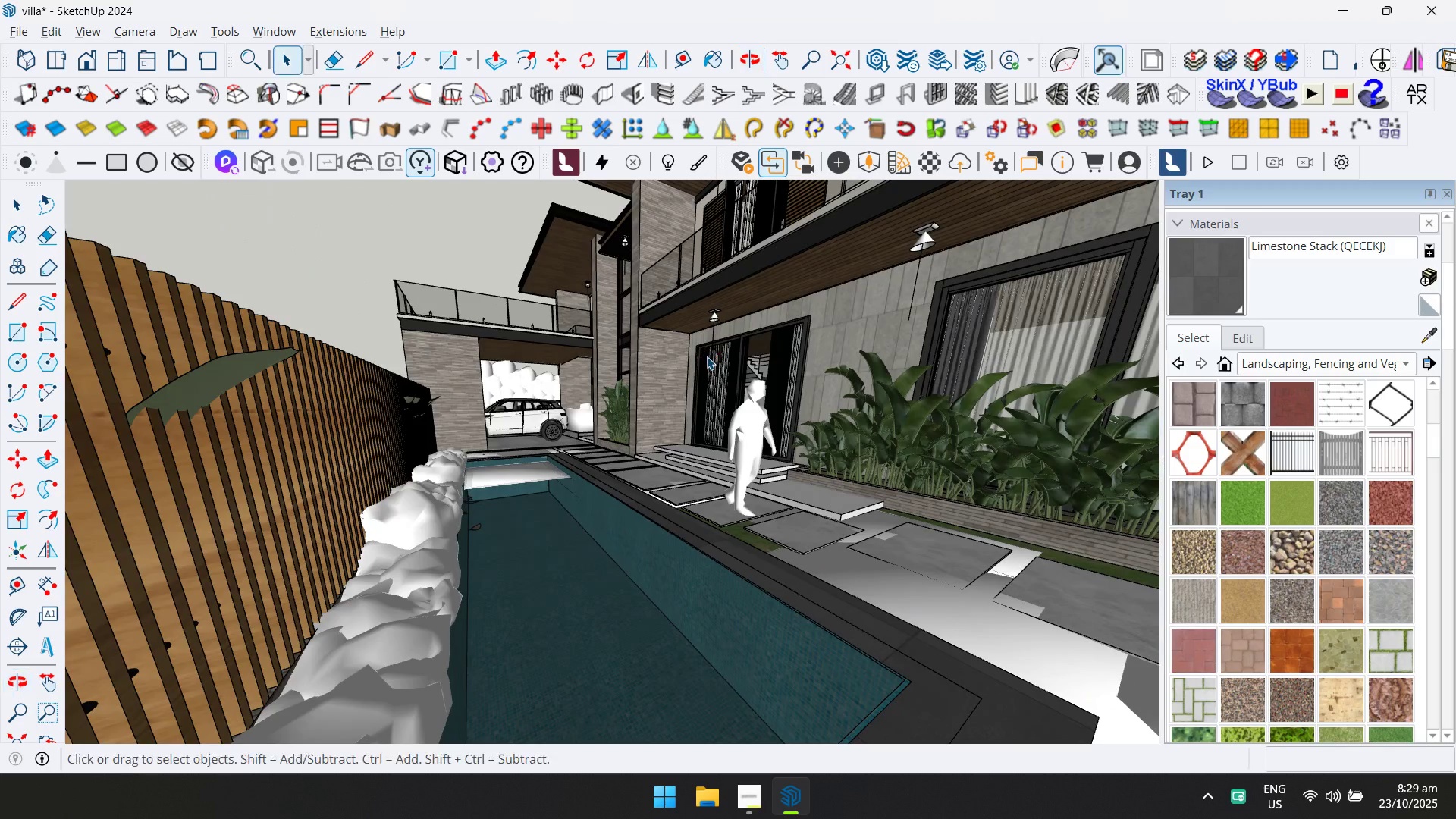 
key(Space)
 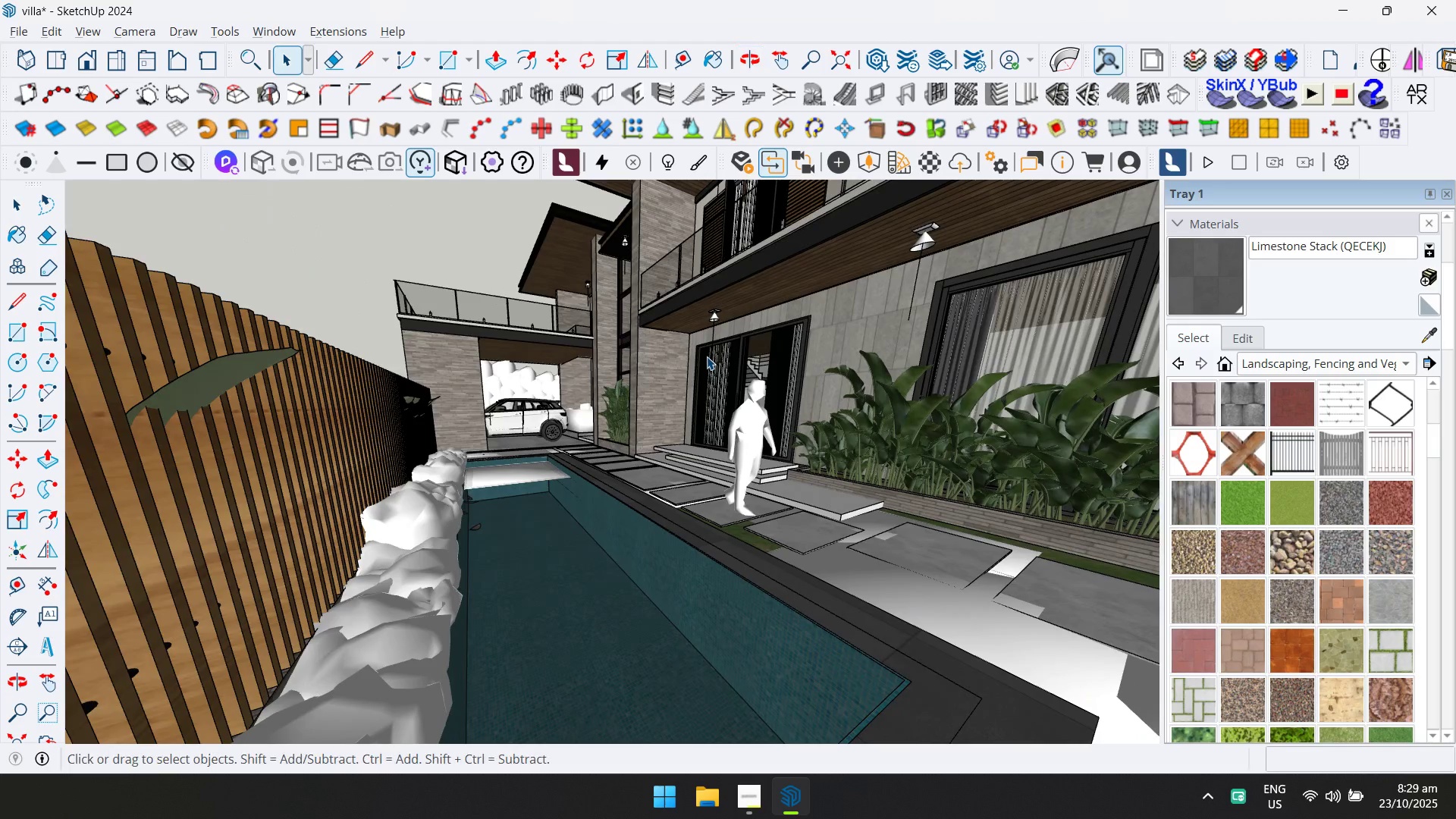 
key(Escape)
 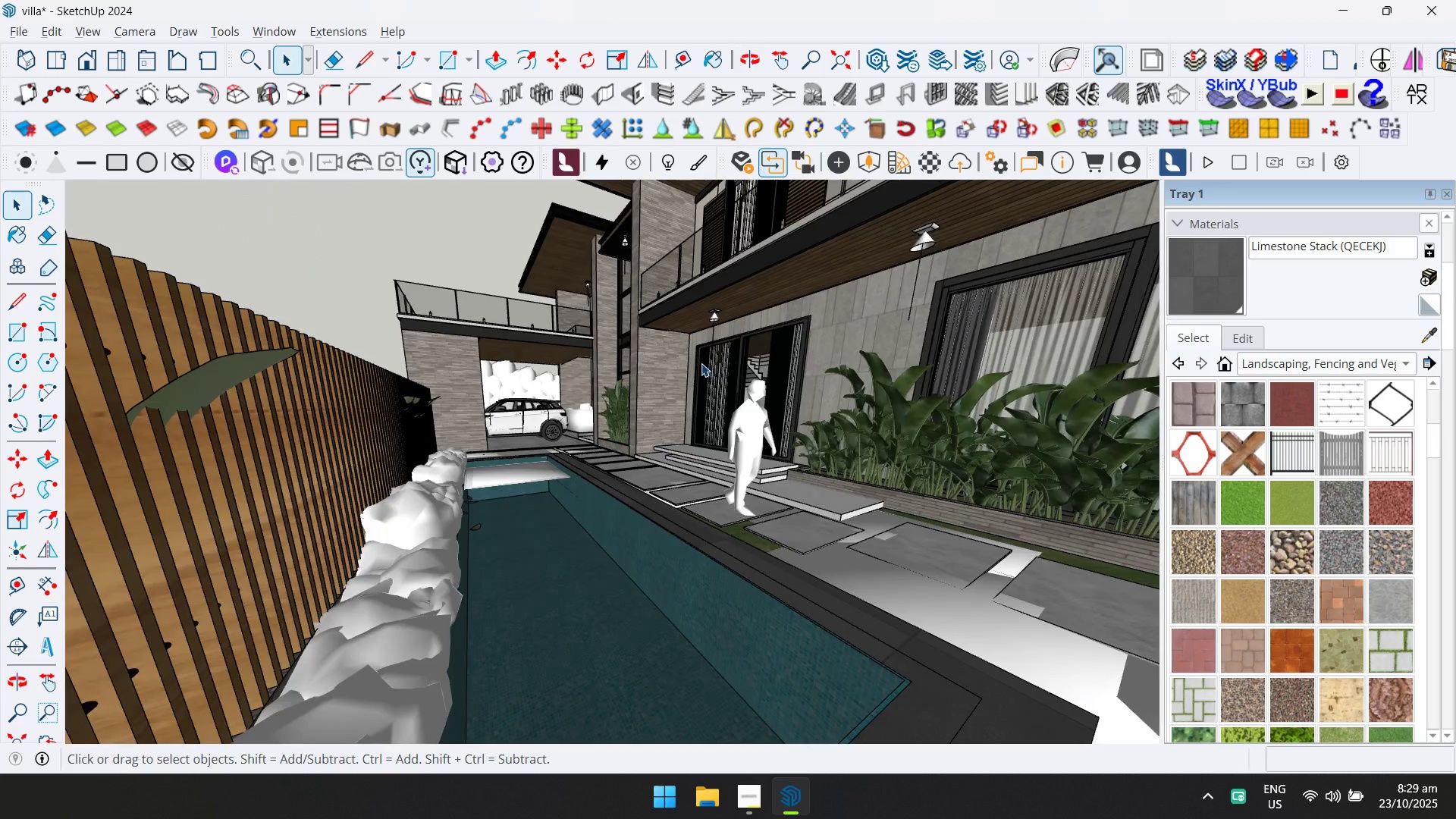 
scroll: coordinate [669, 401], scroll_direction: down, amount: 4.0
 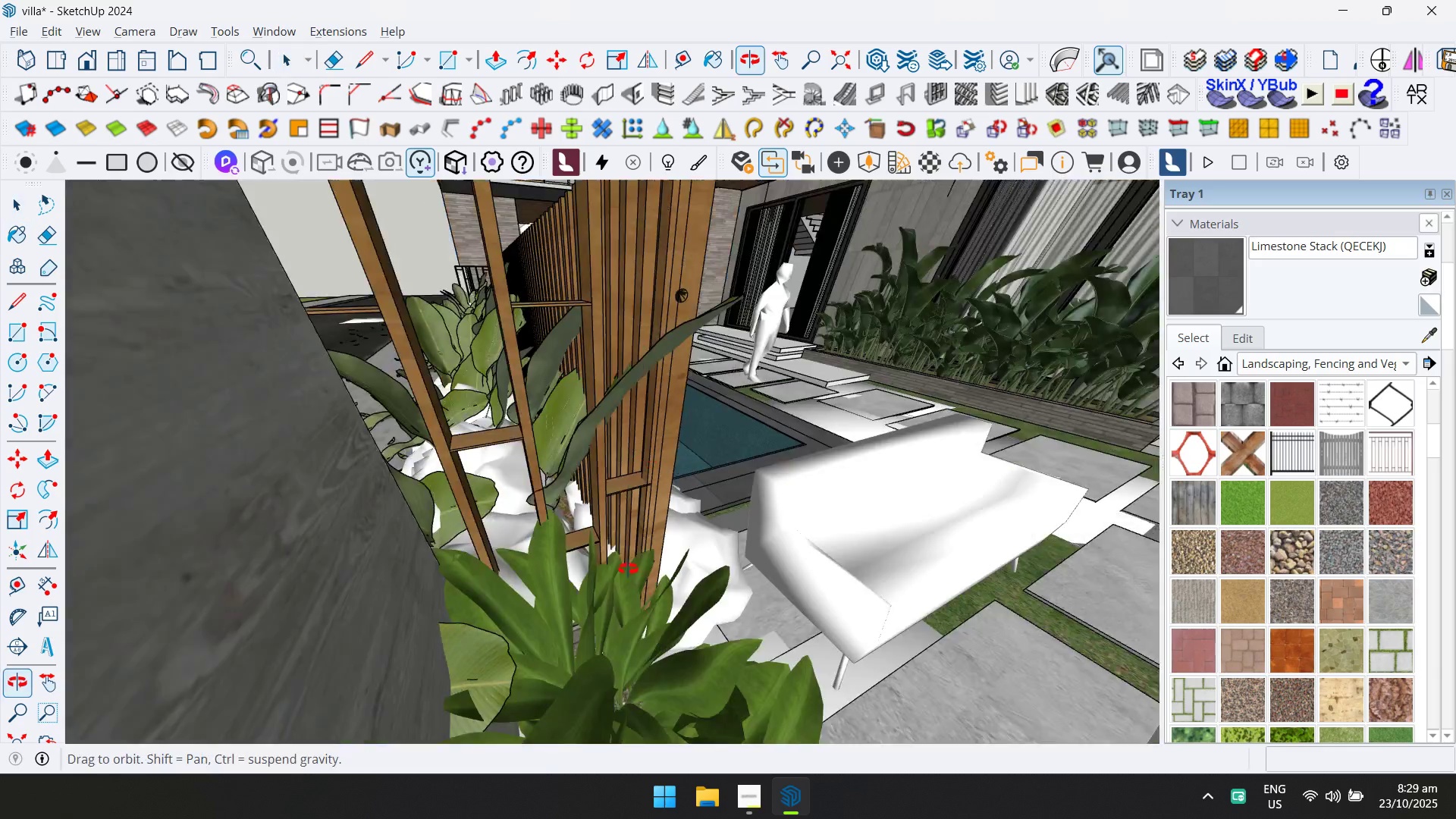 
hold_key(key=ShiftLeft, duration=0.54)
 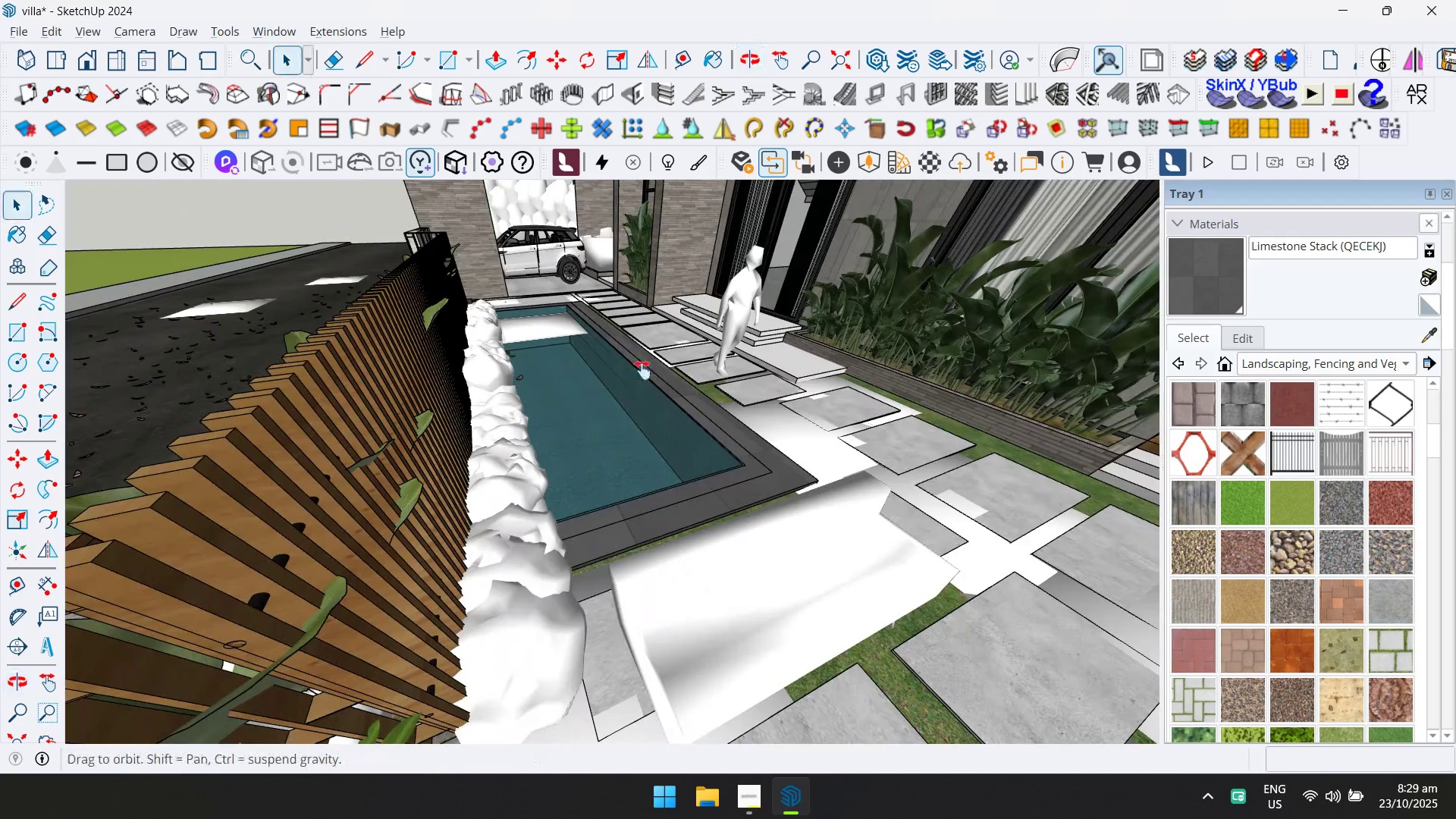 
hold_key(key=ShiftLeft, duration=0.44)
 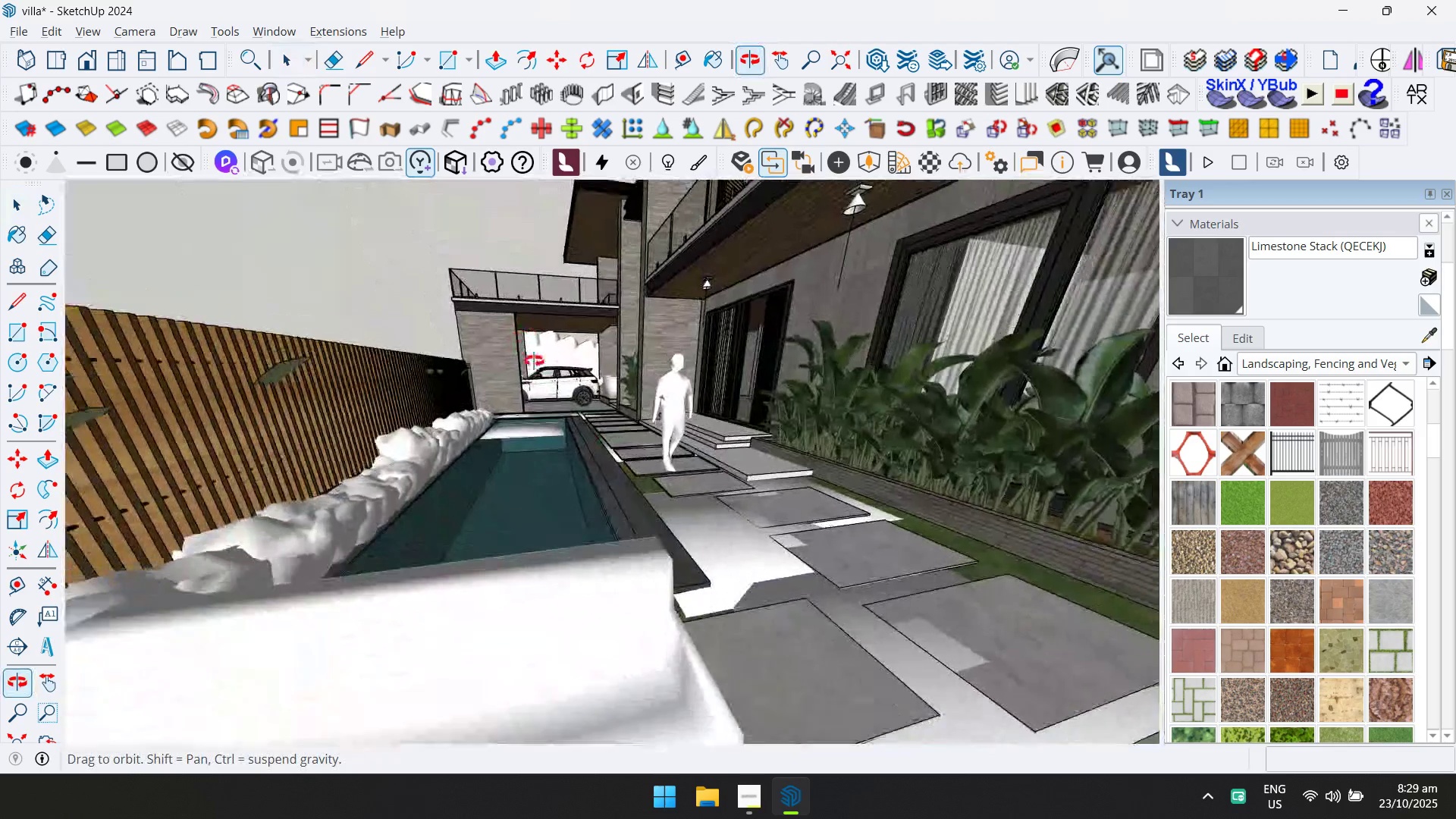 
scroll: coordinate [888, 556], scroll_direction: up, amount: 6.0
 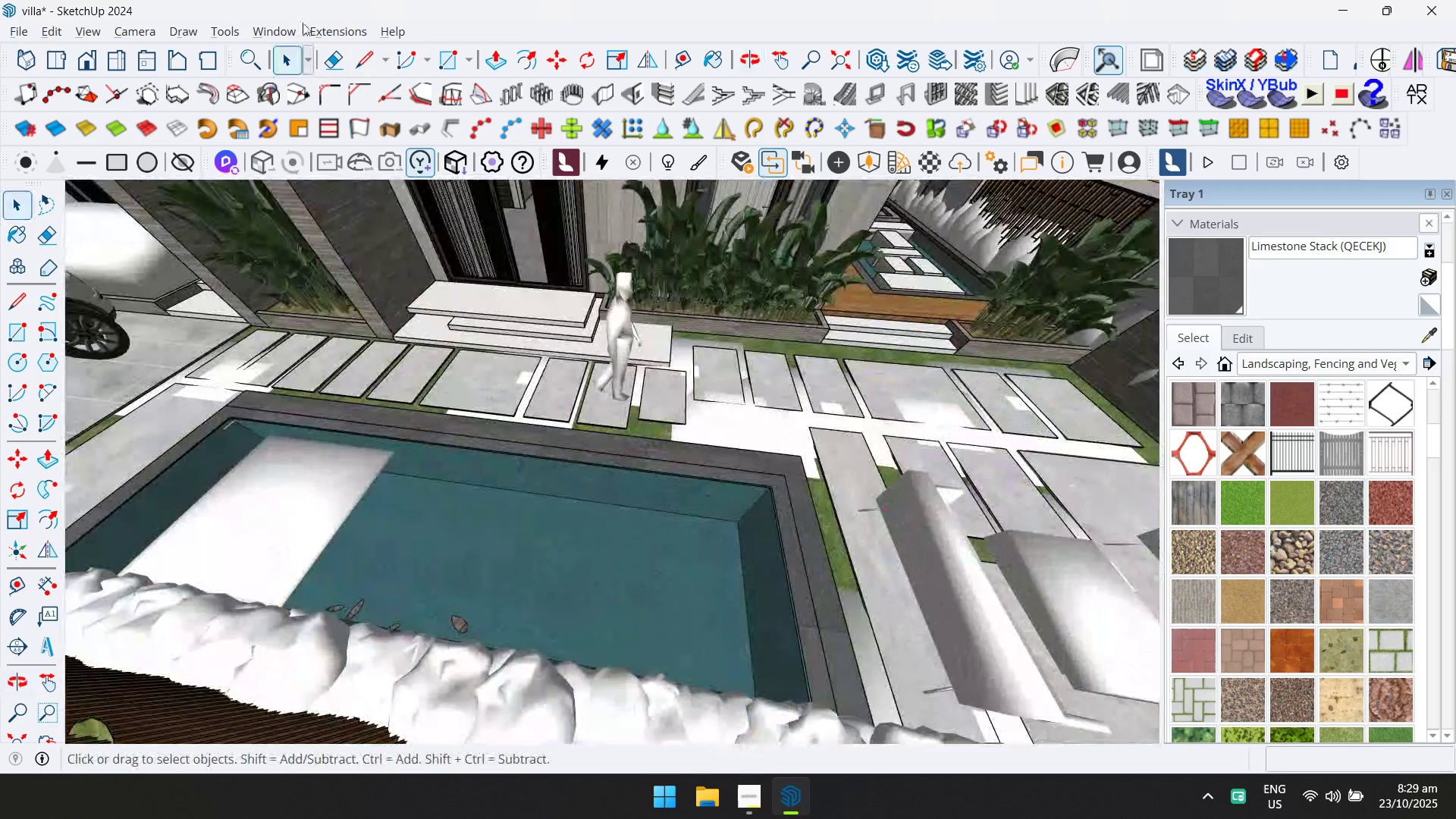 
left_click([284, 28])
 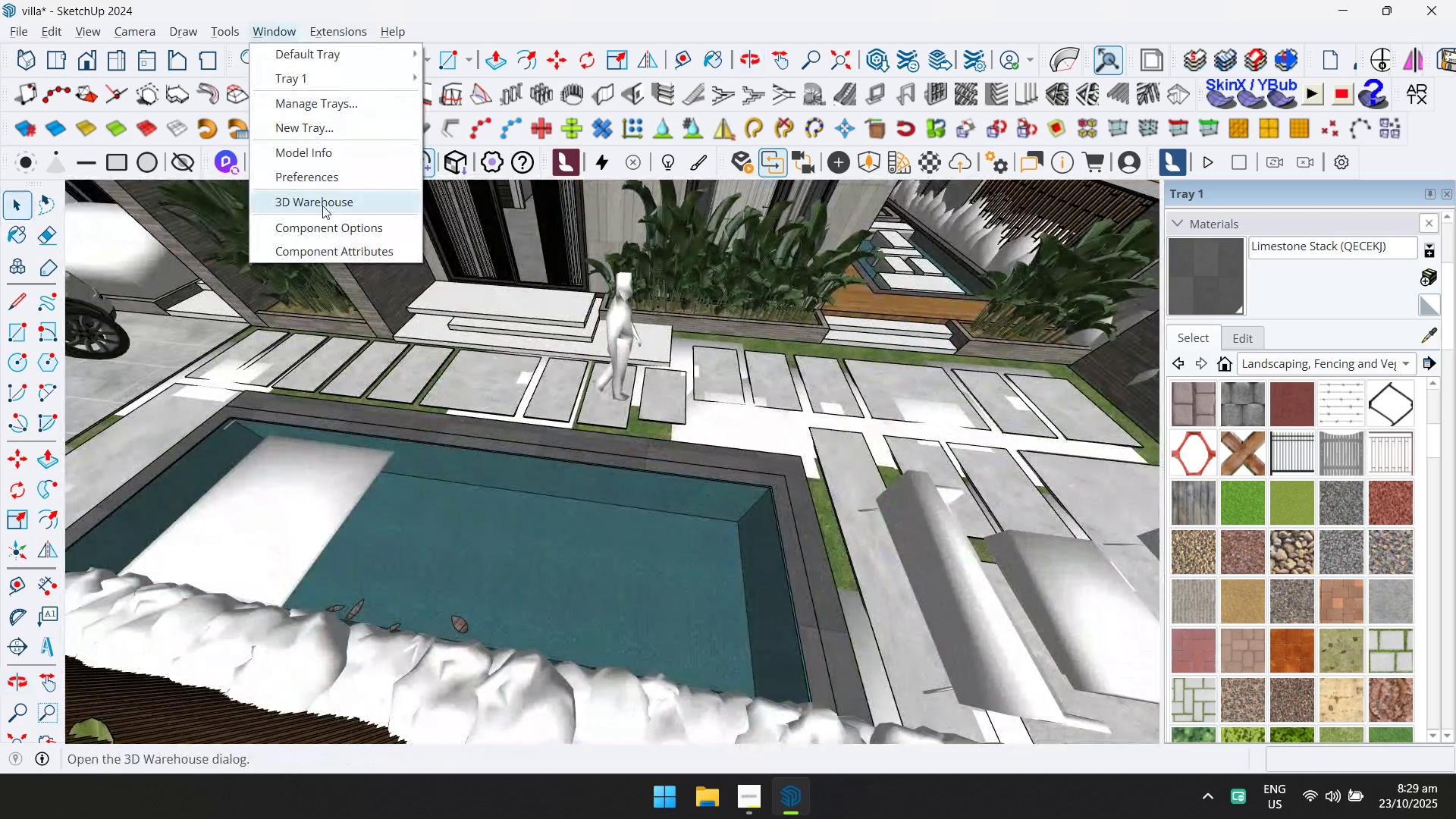 
left_click([322, 208])
 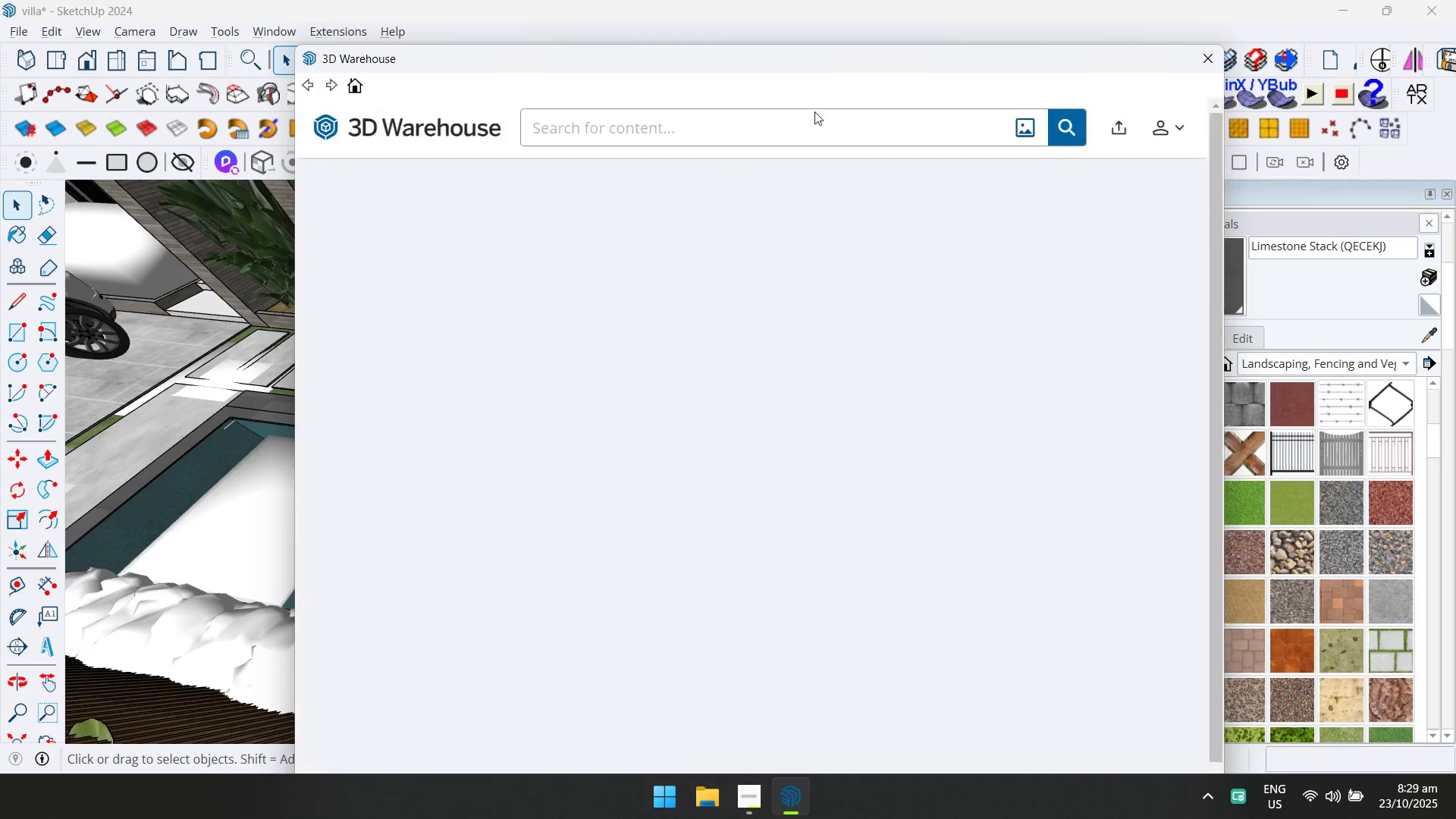 
left_click([783, 127])
 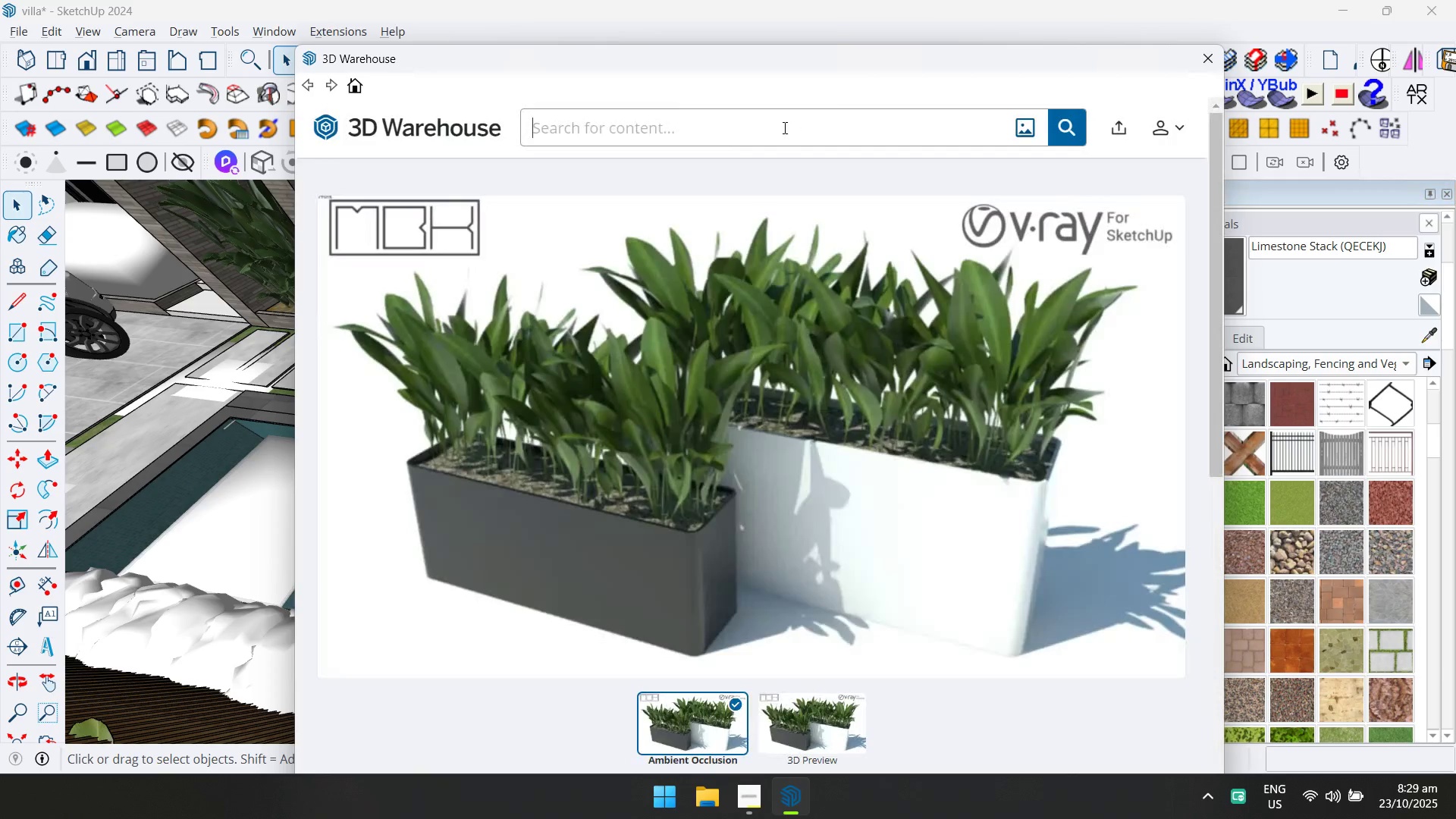 
type(pool sta)
key(Backspace)
key(Backspace)
key(Backspace)
type(handle)
 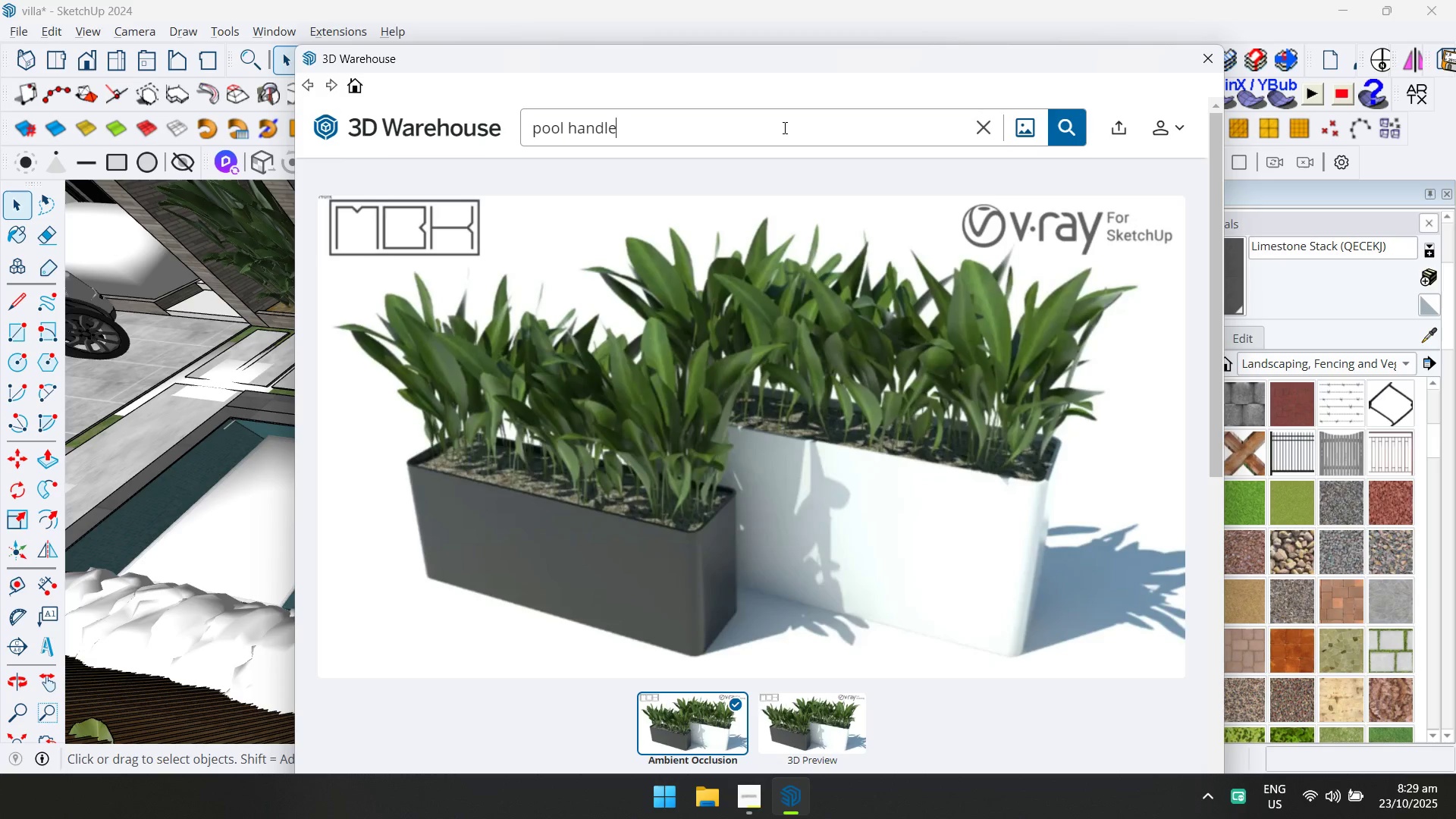 
key(Enter)
 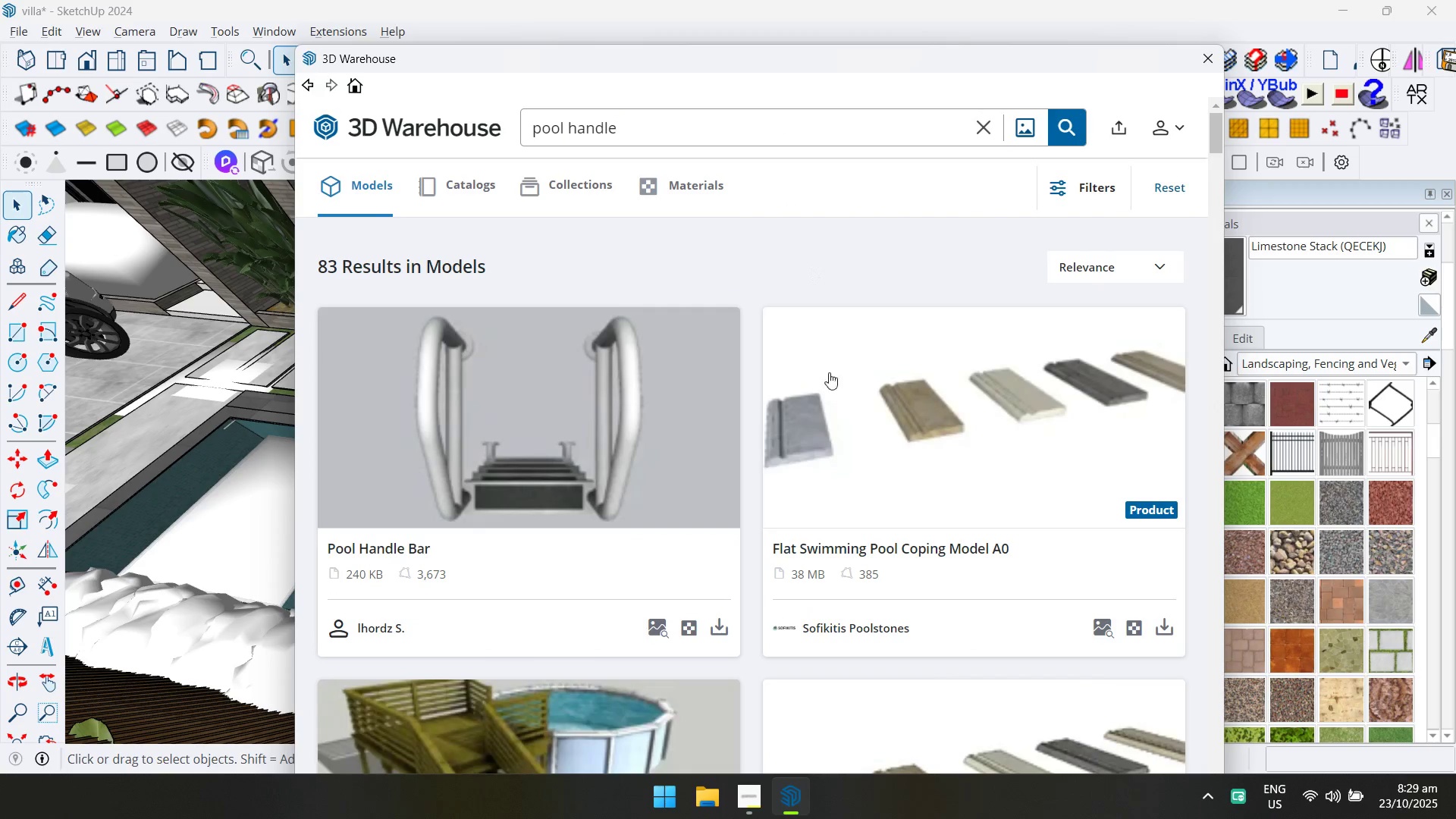 
scroll: coordinate [670, 443], scroll_direction: down, amount: 6.0
 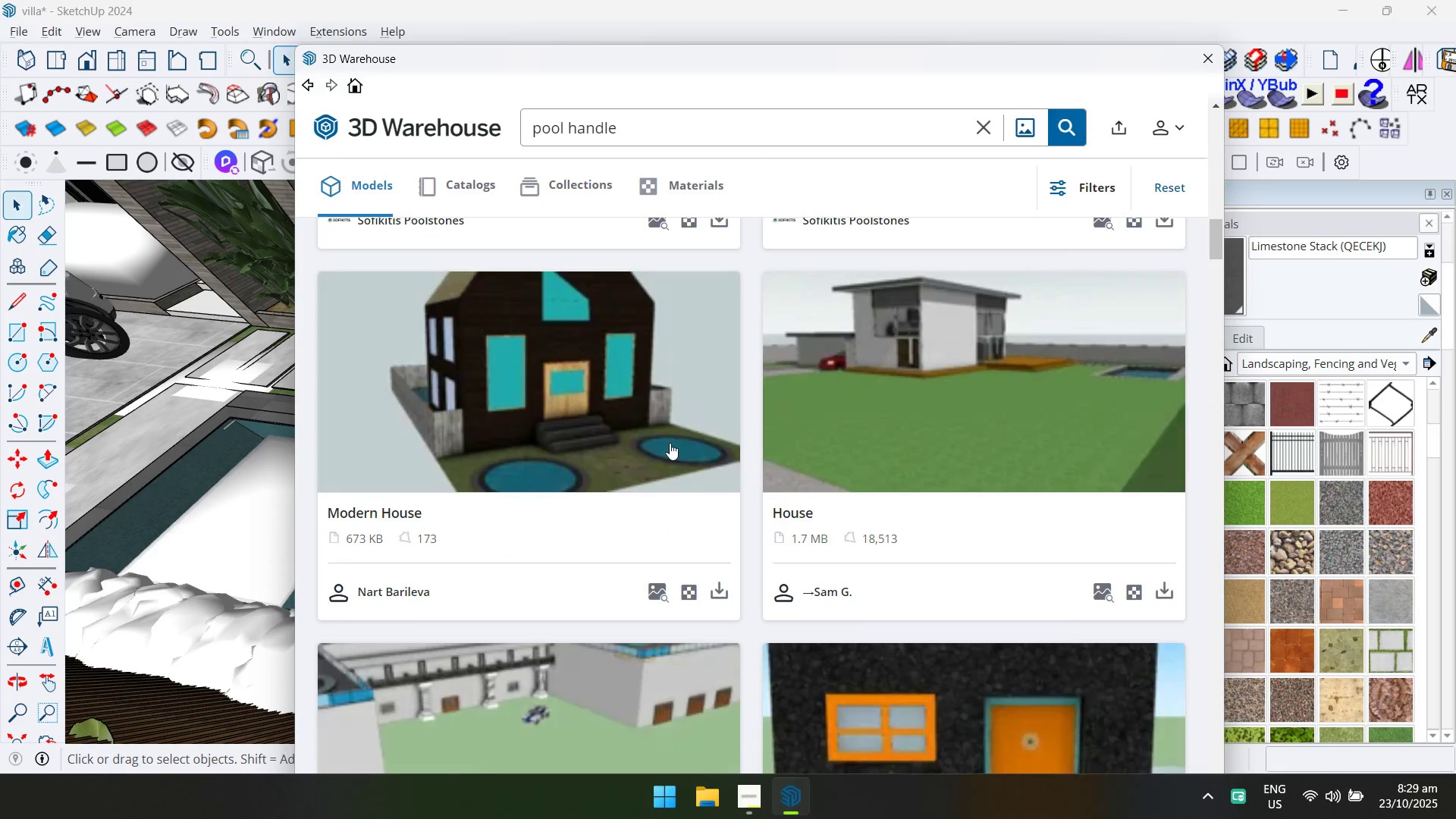 
scroll: coordinate [670, 443], scroll_direction: up, amount: 8.0
 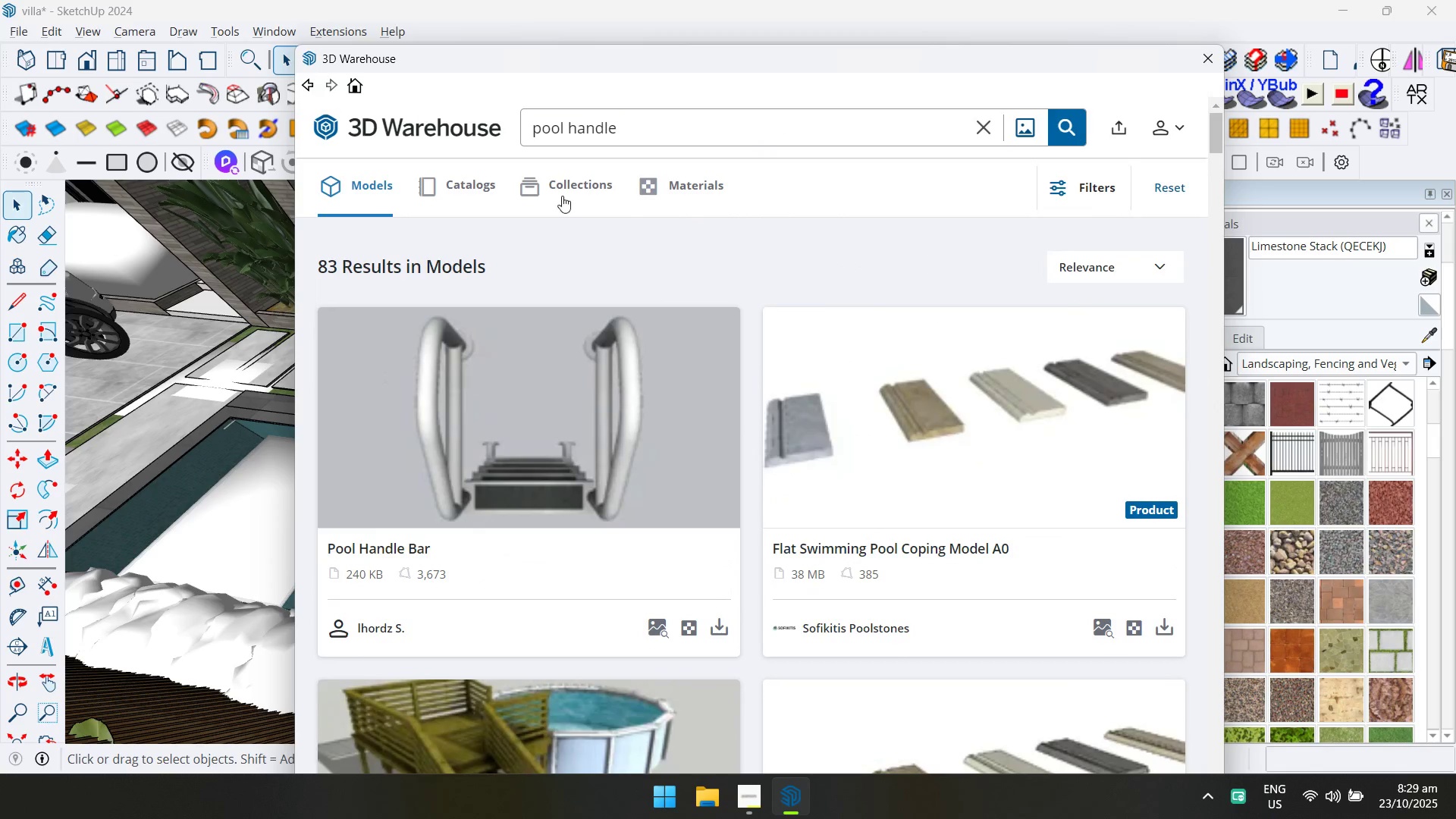 
left_click([637, 127])
 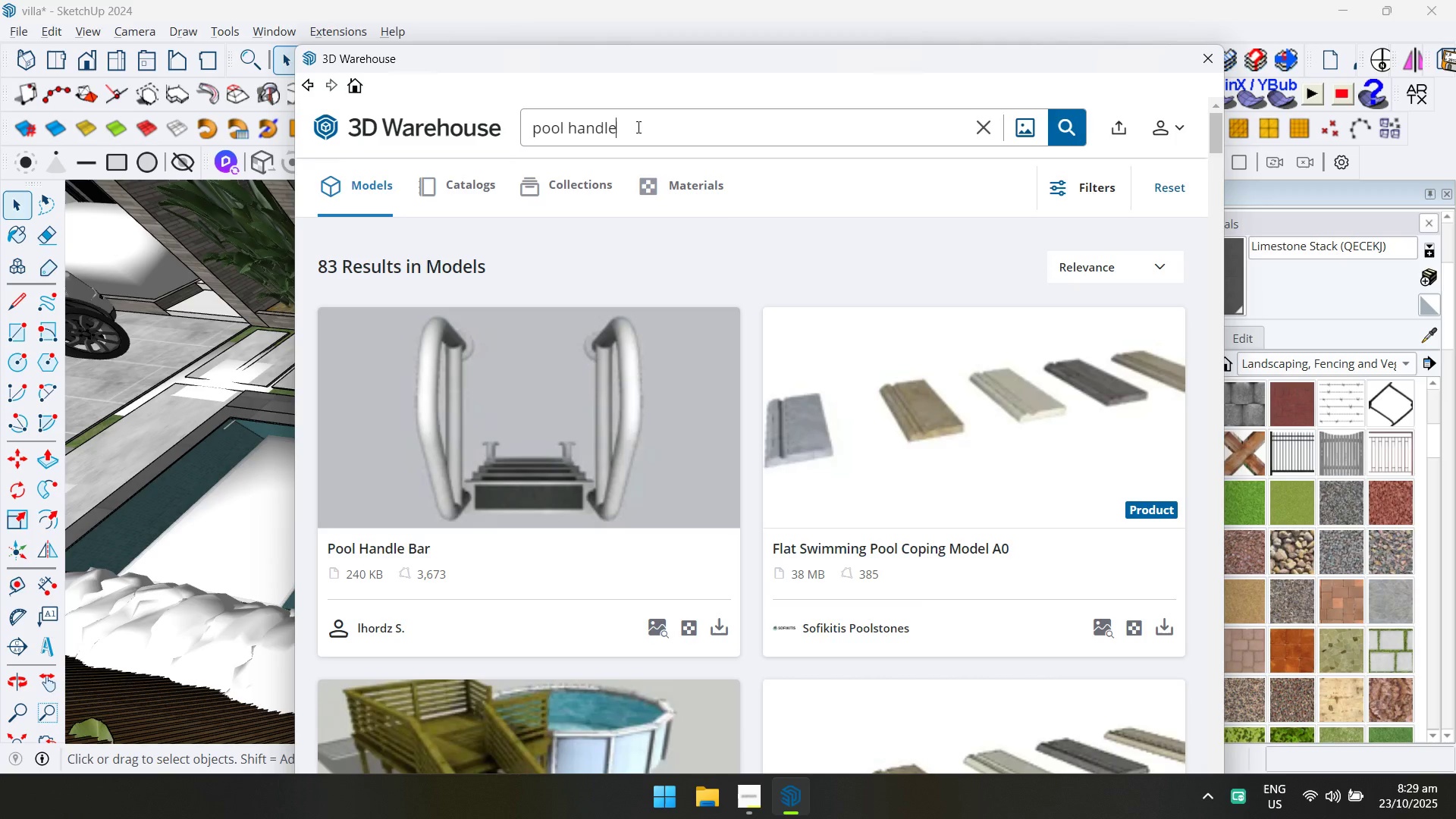 
type( vbar)
key(Backspace)
key(Backspace)
key(Backspace)
key(Backspace)
type(bar)
 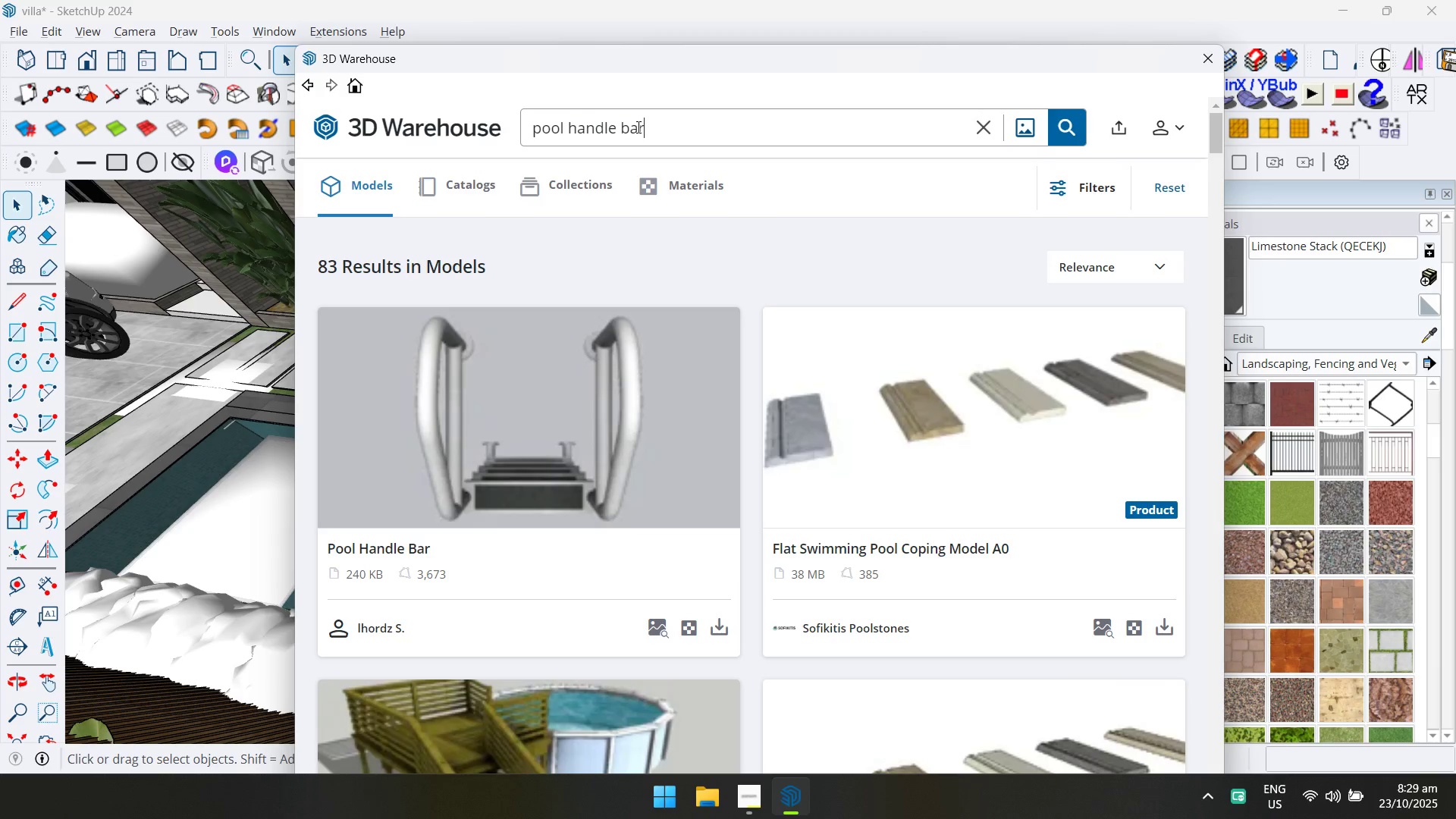 
key(Enter)
 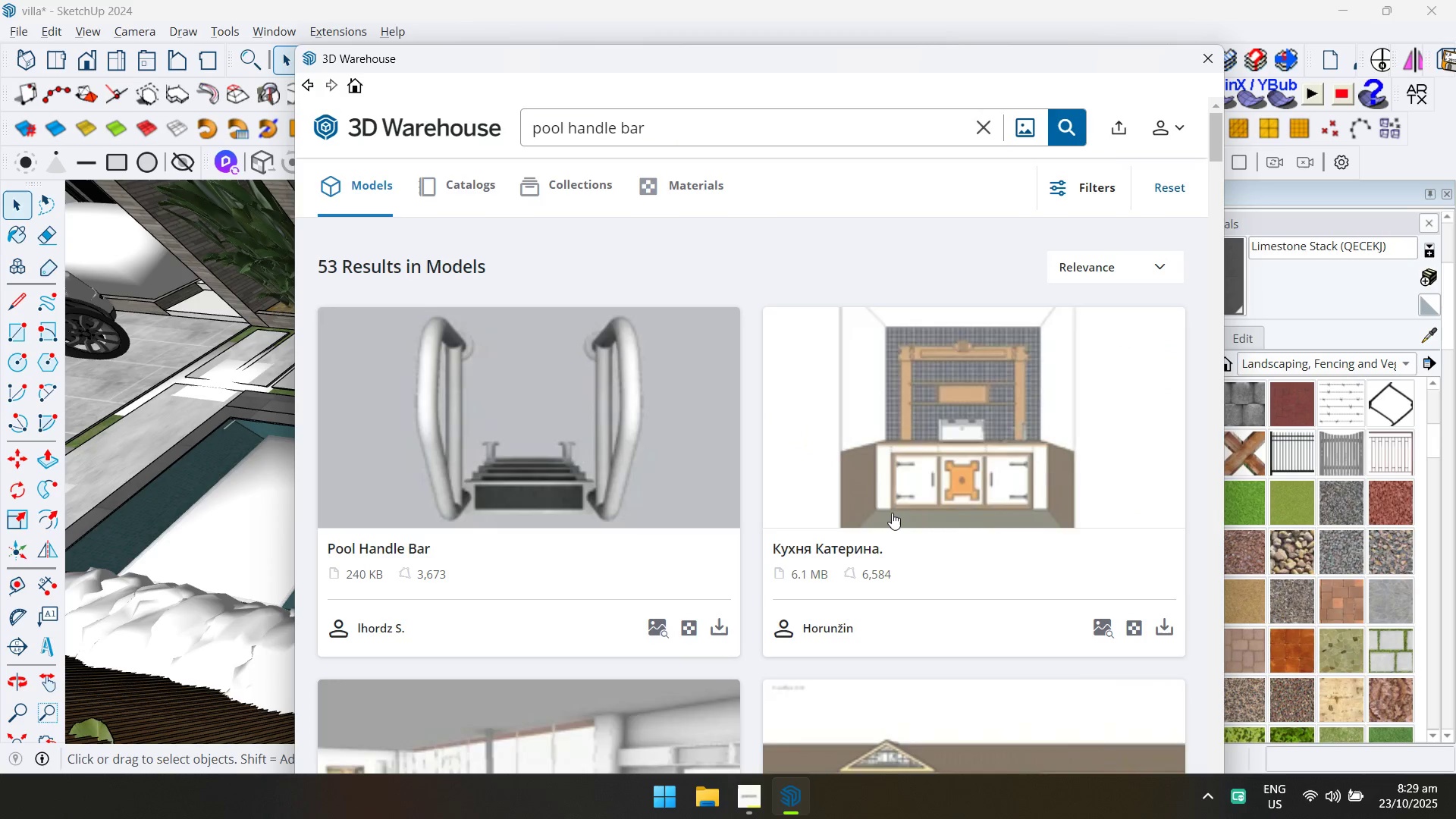 
scroll: coordinate [843, 462], scroll_direction: down, amount: 1.0
 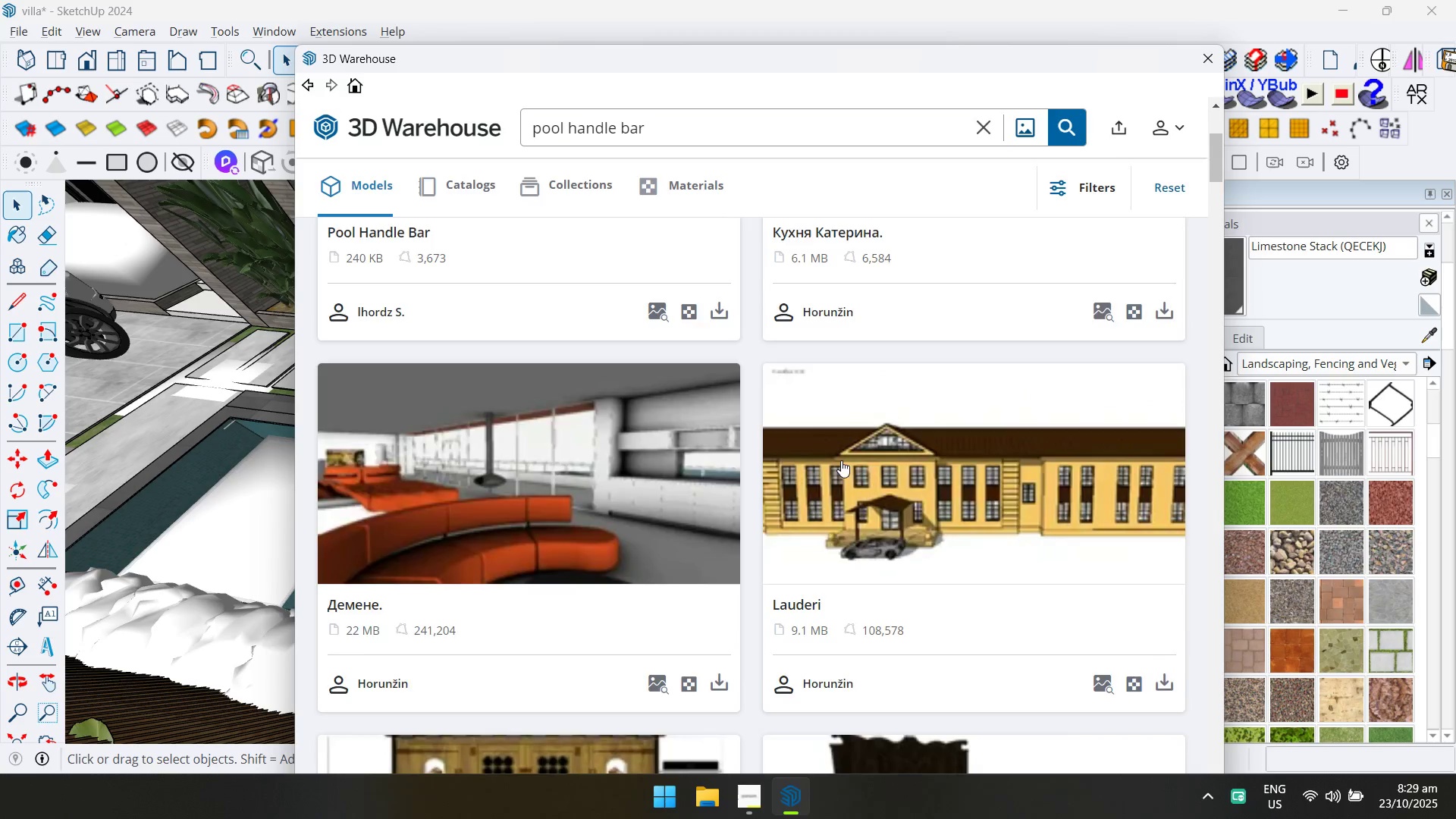 
scroll: coordinate [841, 460], scroll_direction: up, amount: 1.0
 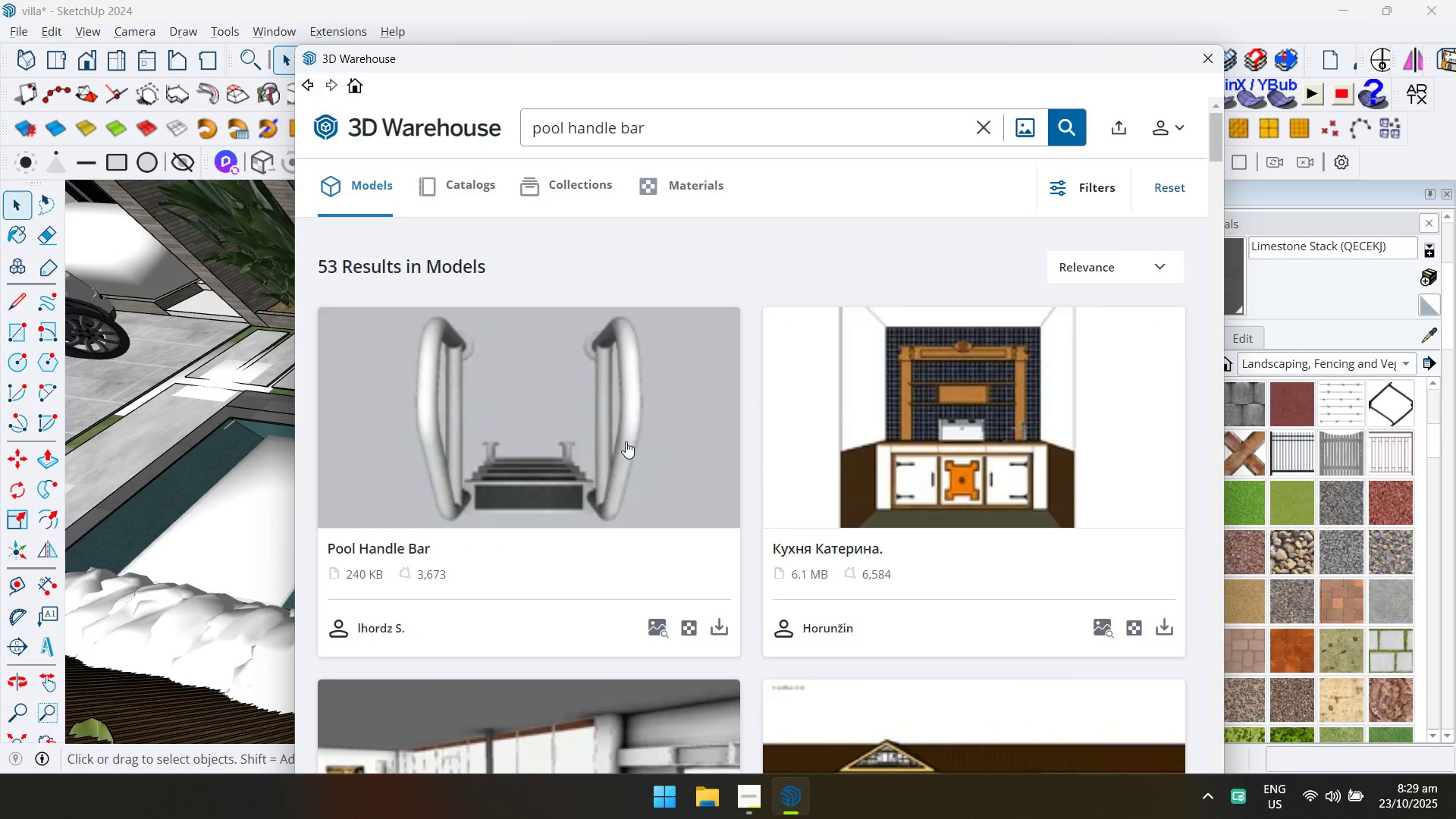 
left_click([626, 441])
 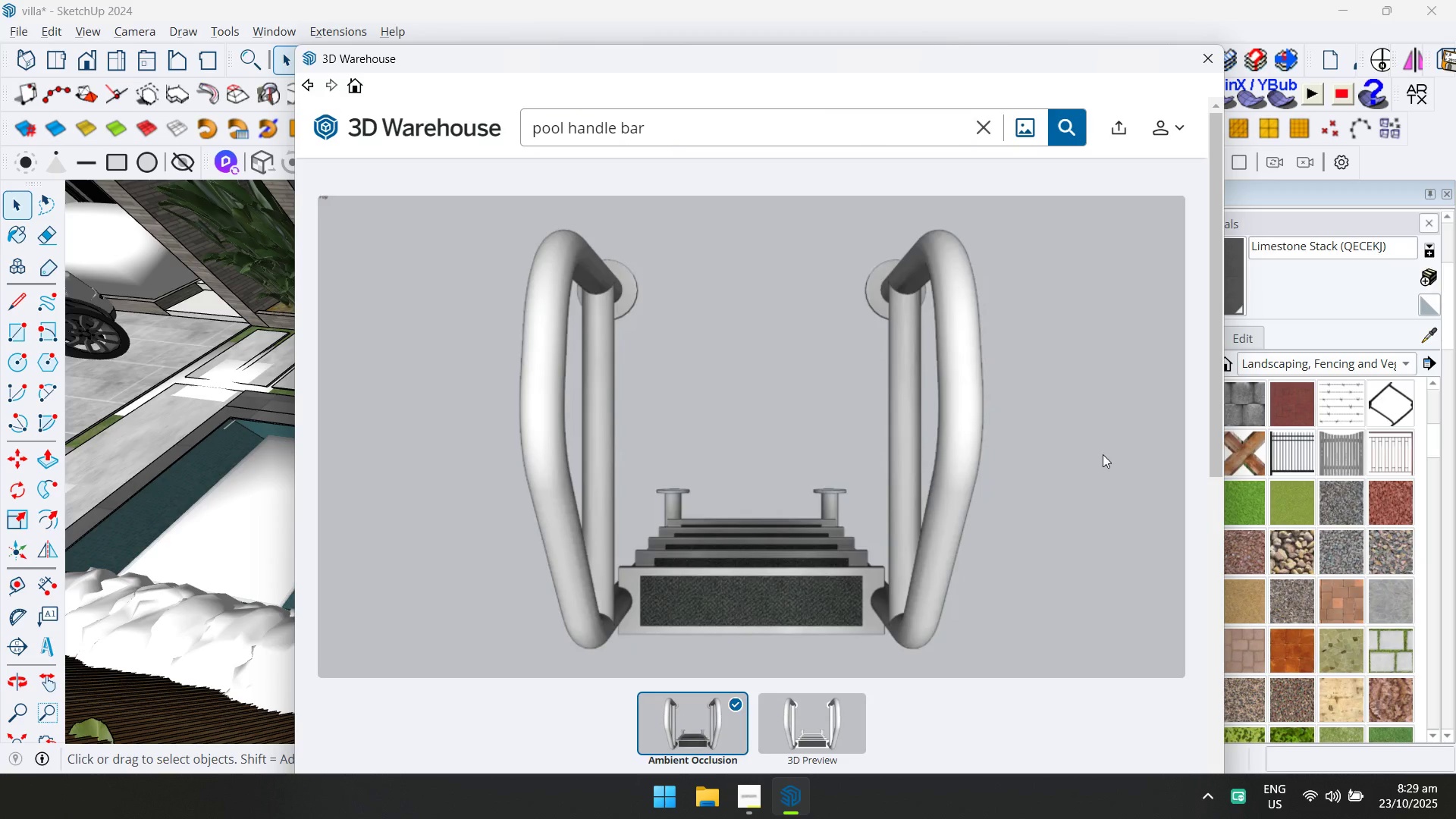 
scroll: coordinate [1034, 639], scroll_direction: down, amount: 1.0
 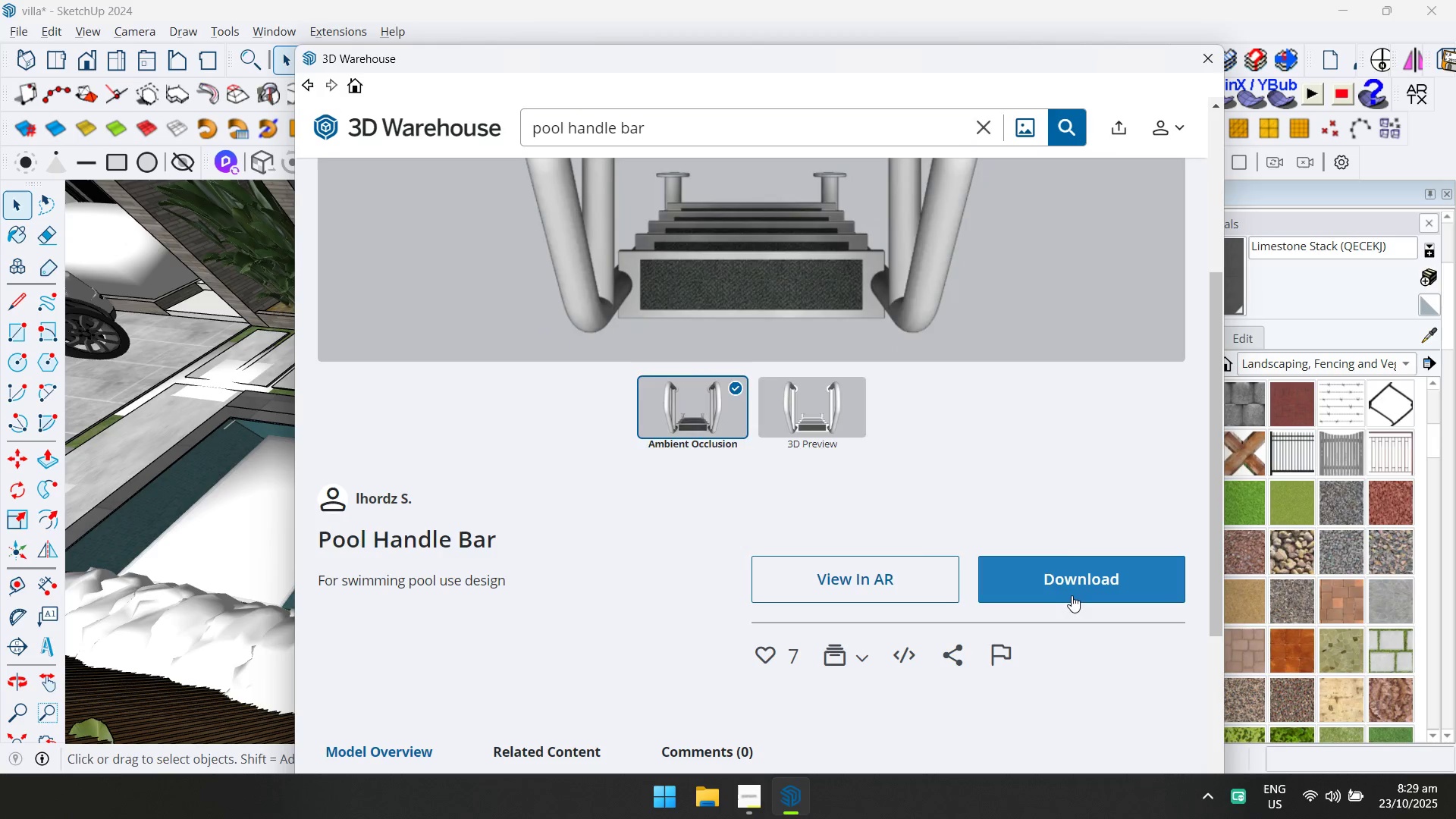 
left_click([1072, 590])
 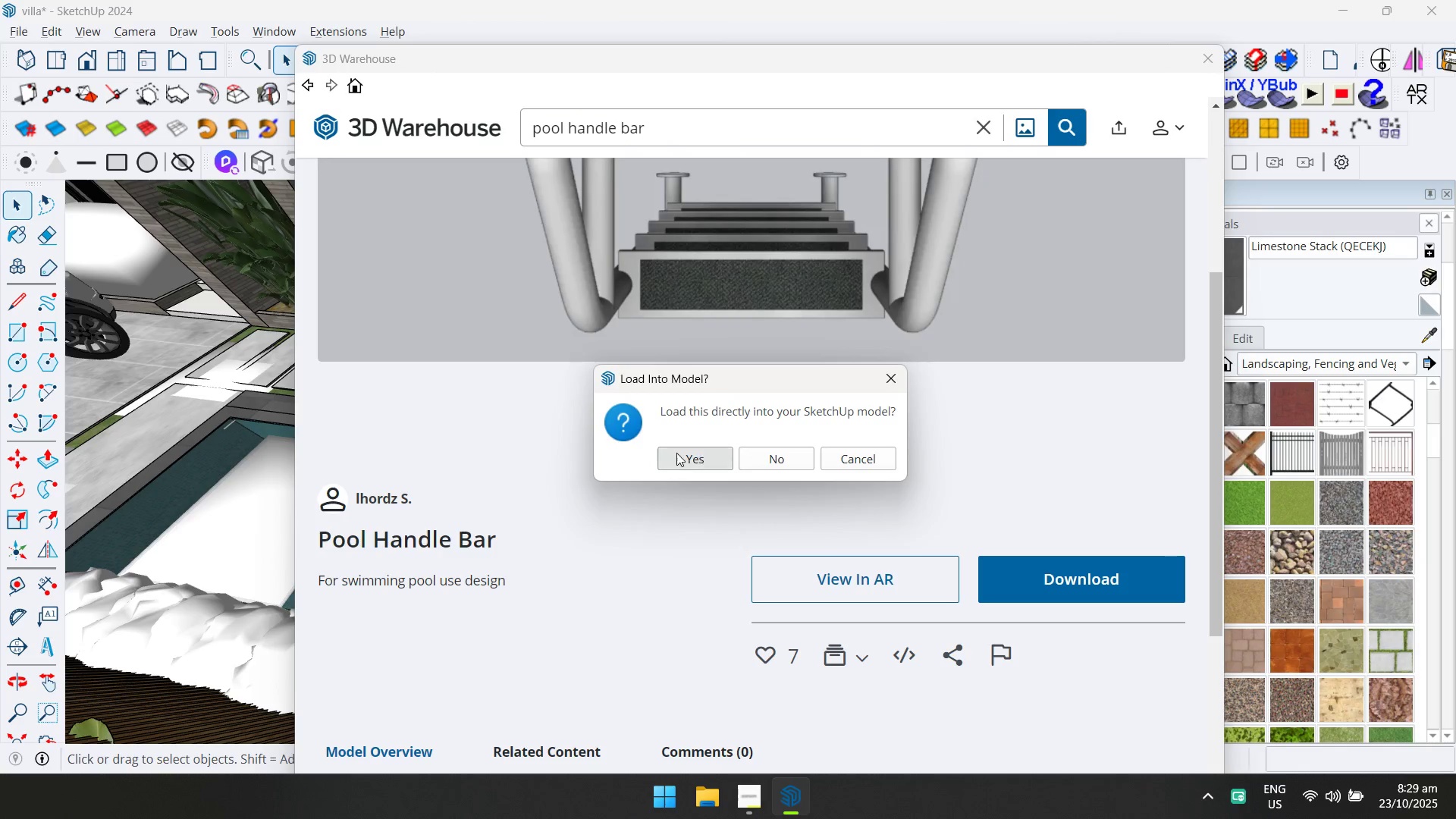 
left_click([676, 453])
 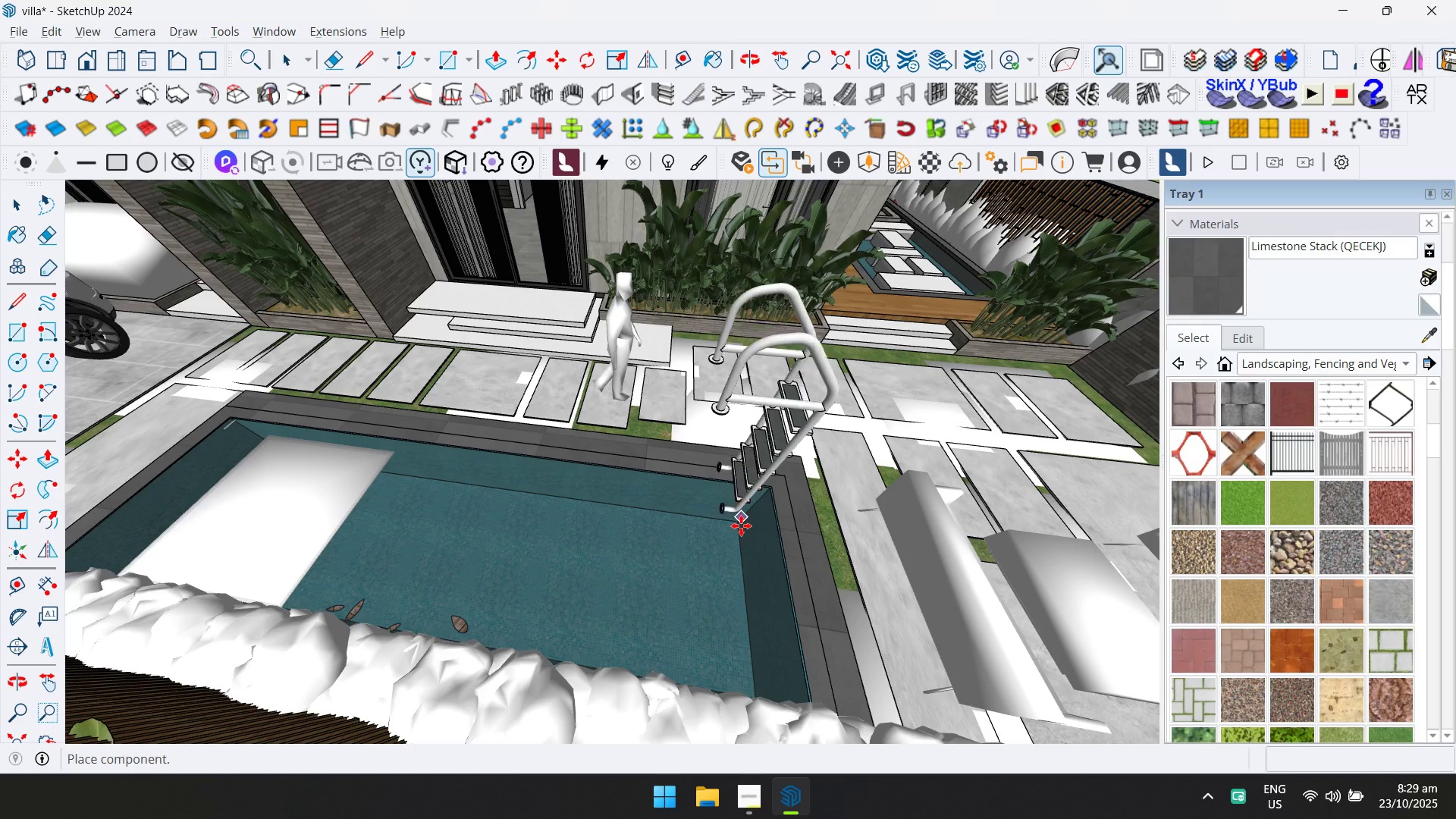 
left_click([738, 538])
 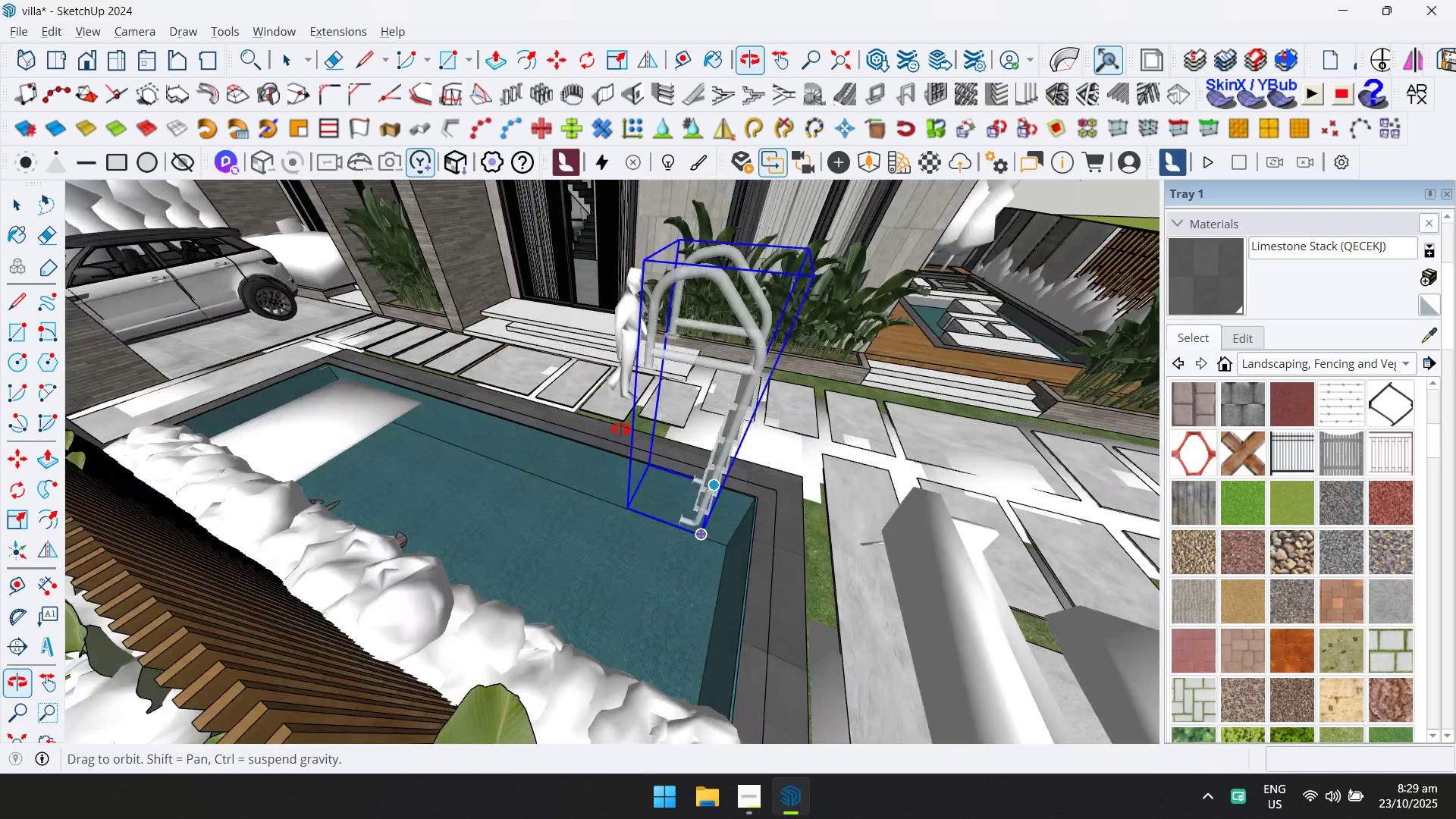 
key(S)
 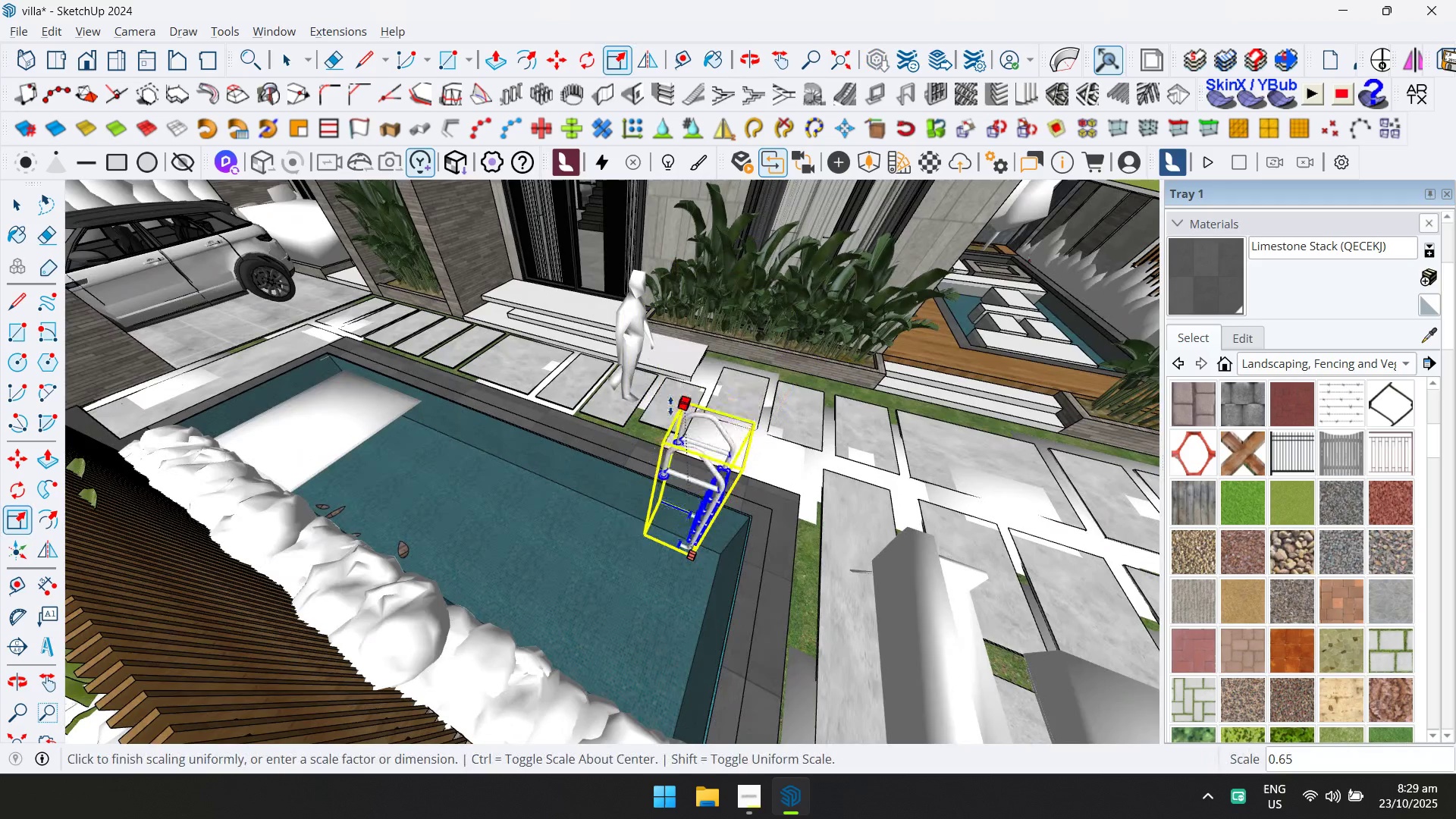 
left_click([670, 406])
 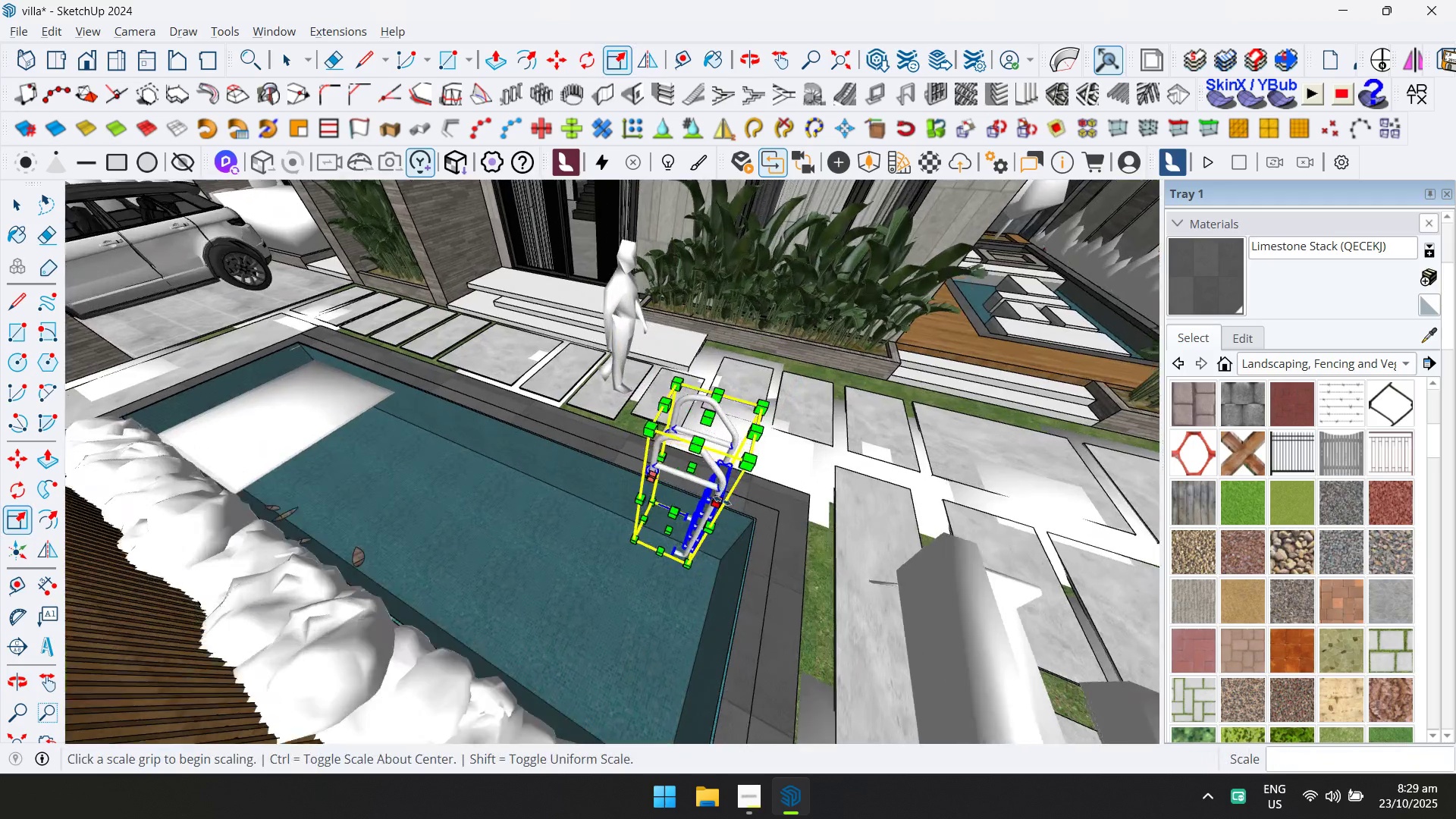 
scroll: coordinate [725, 506], scroll_direction: up, amount: 4.0
 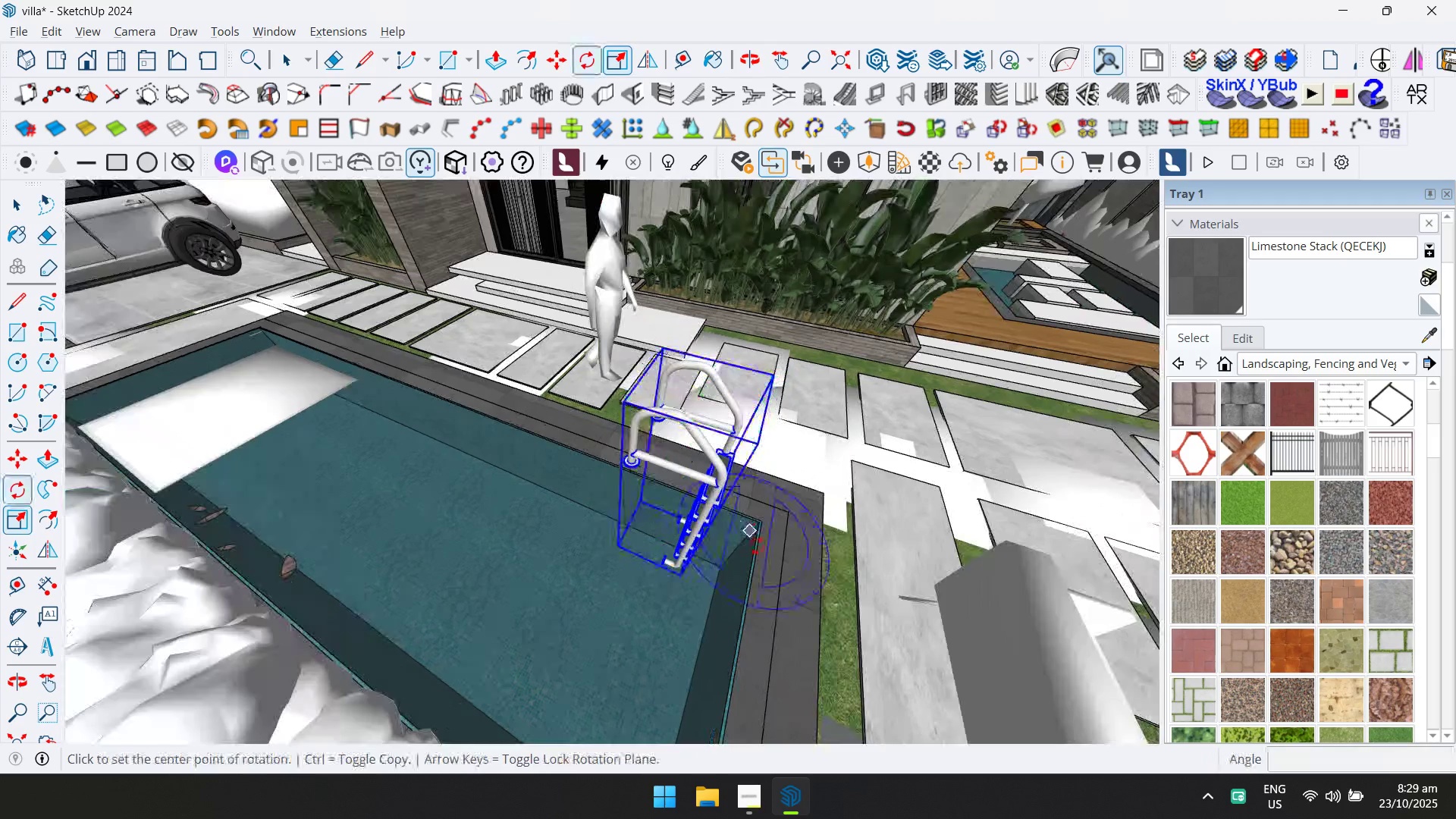 
key(Q)
 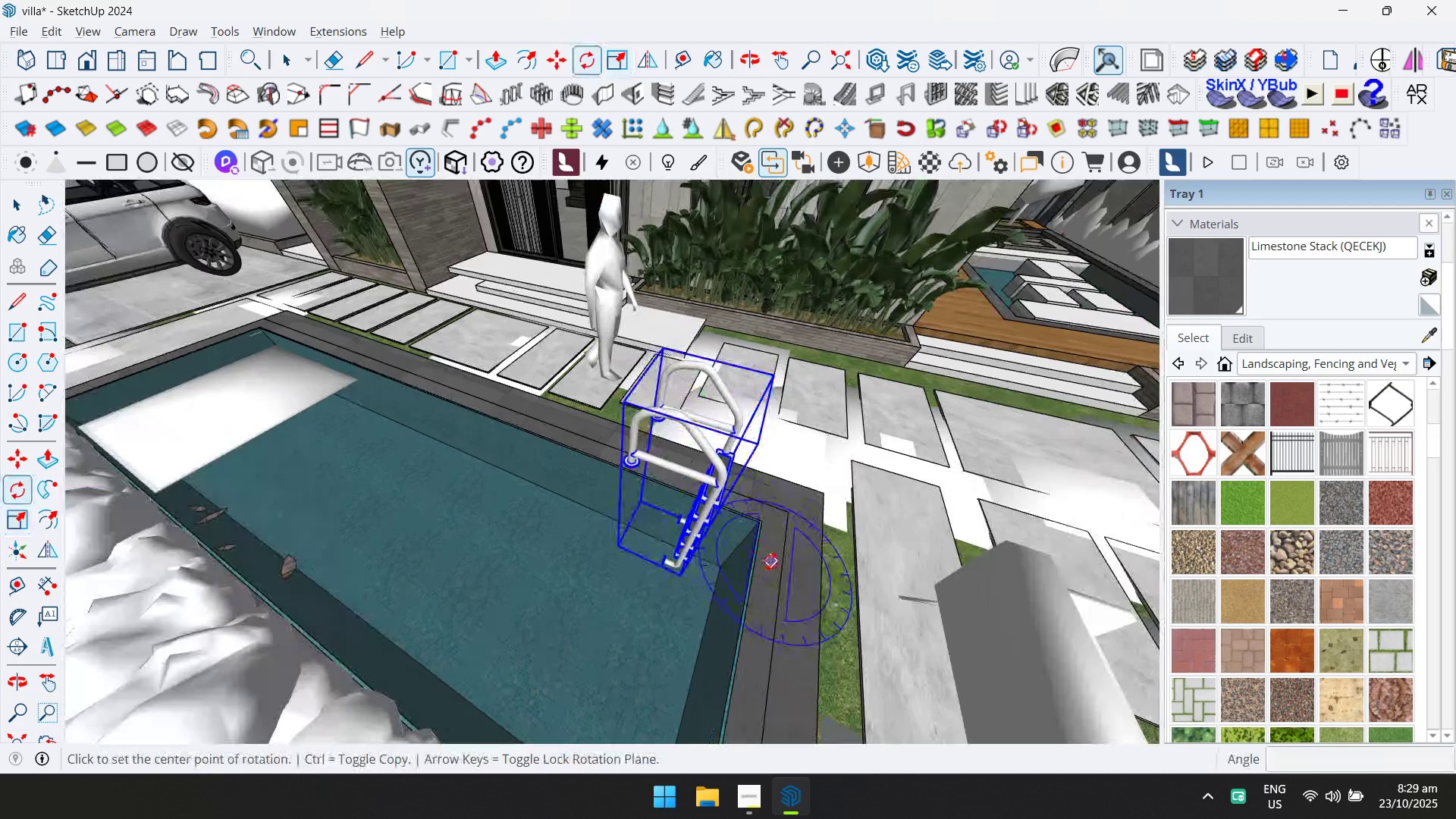 
left_click([771, 562])
 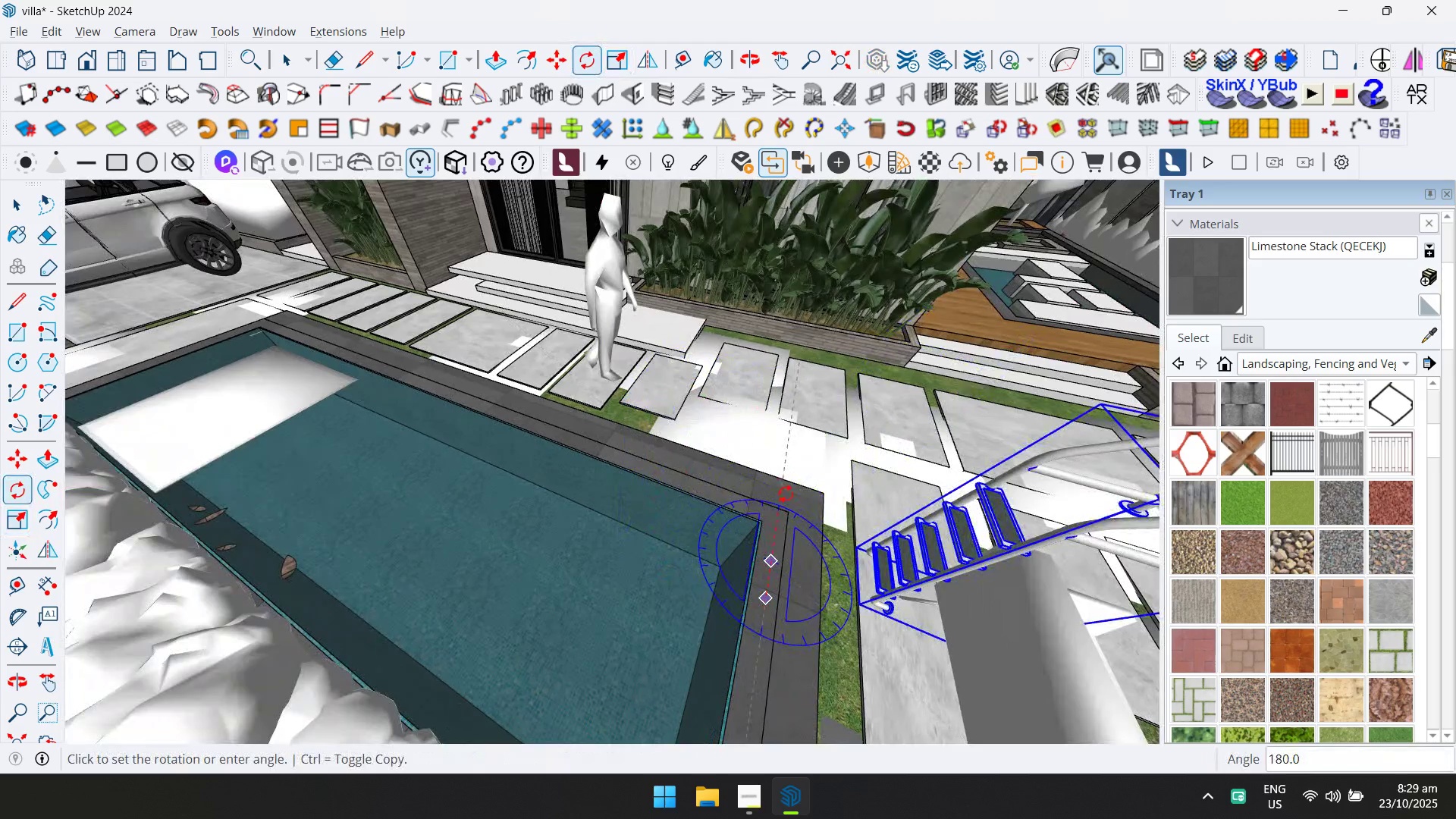 
left_click([781, 497])
 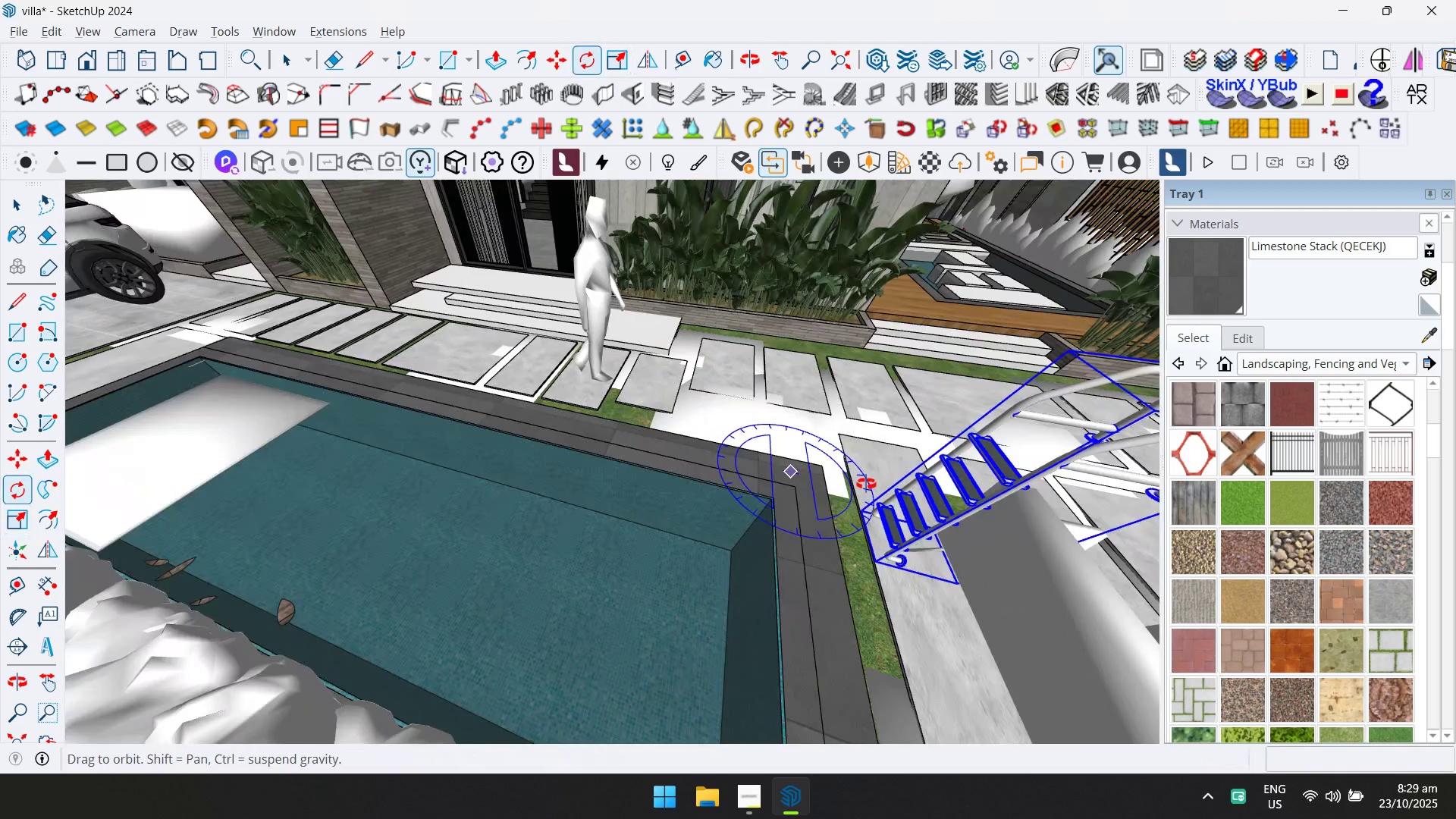 
hold_key(key=ShiftLeft, duration=0.49)
 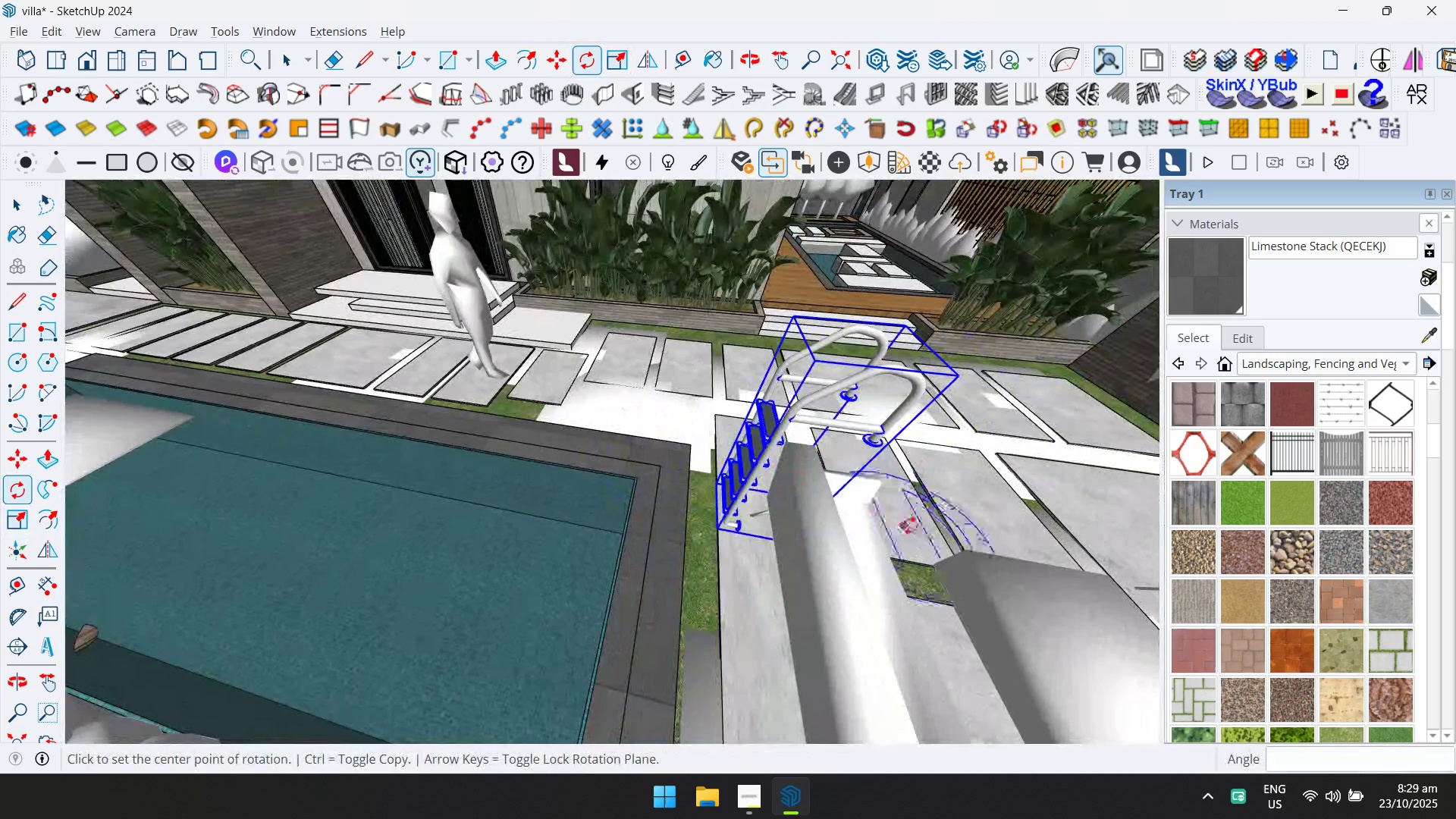 
key(M)
 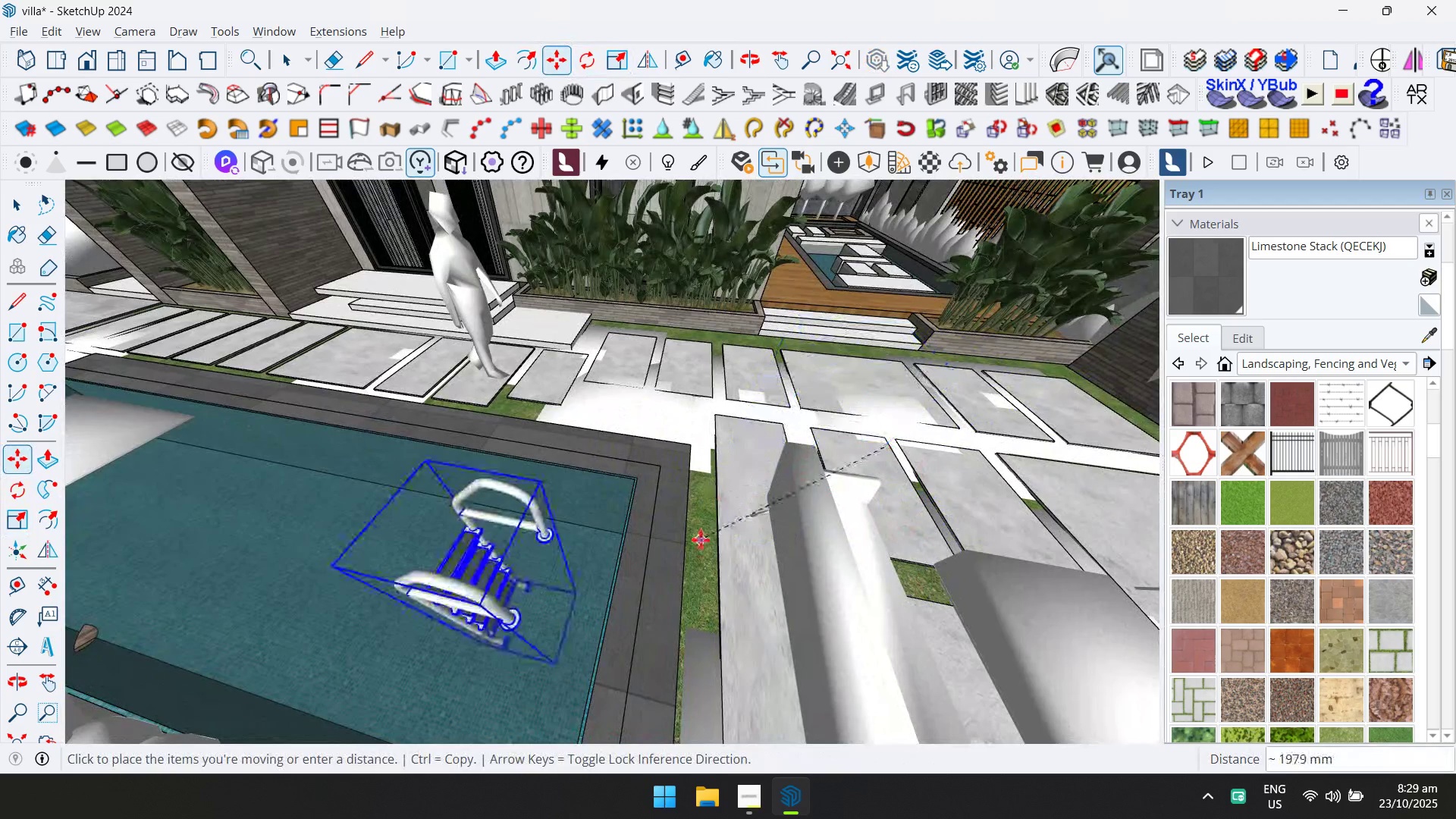 
key(ArrowUp)
 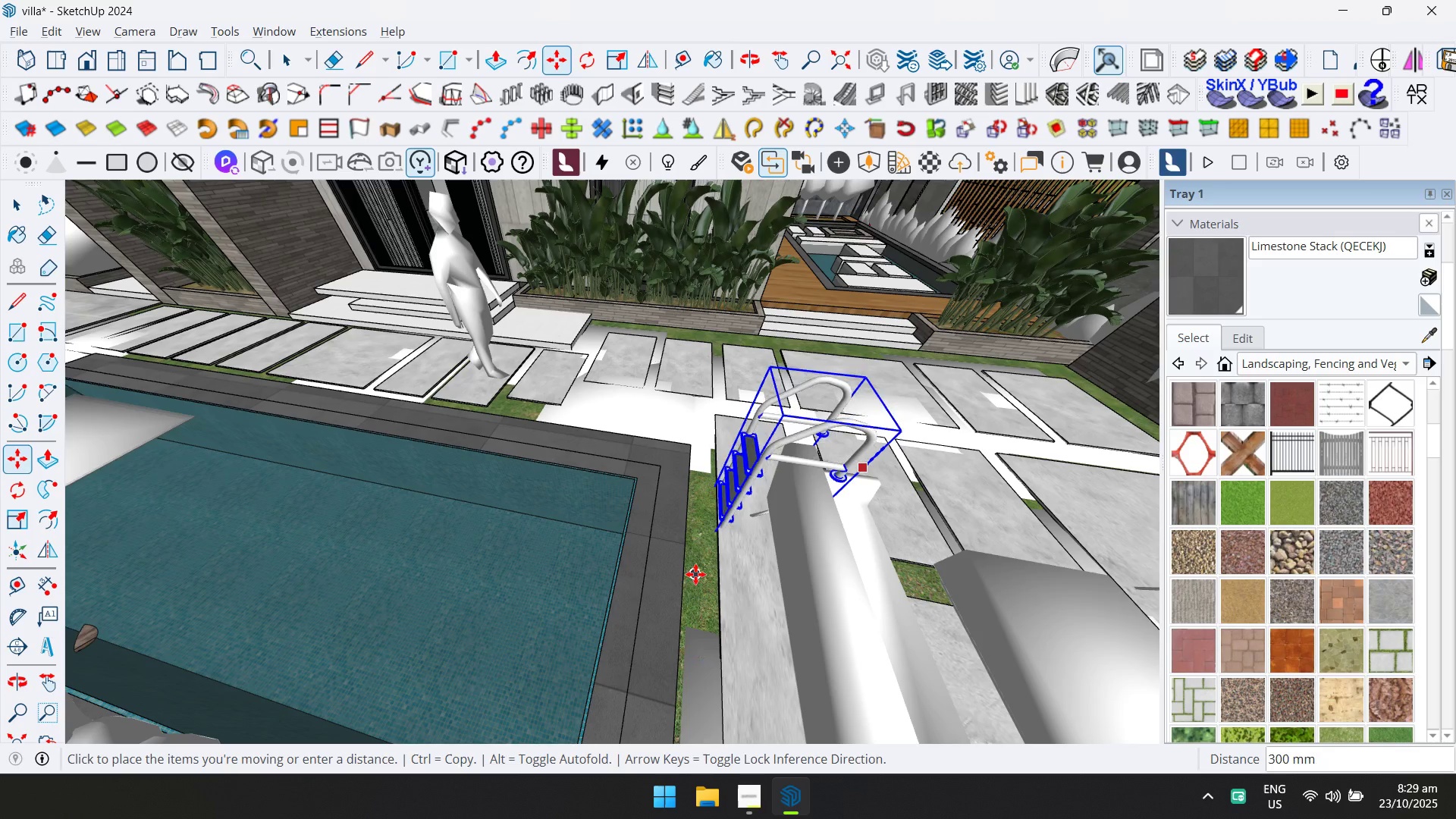 
double_click([698, 588])
 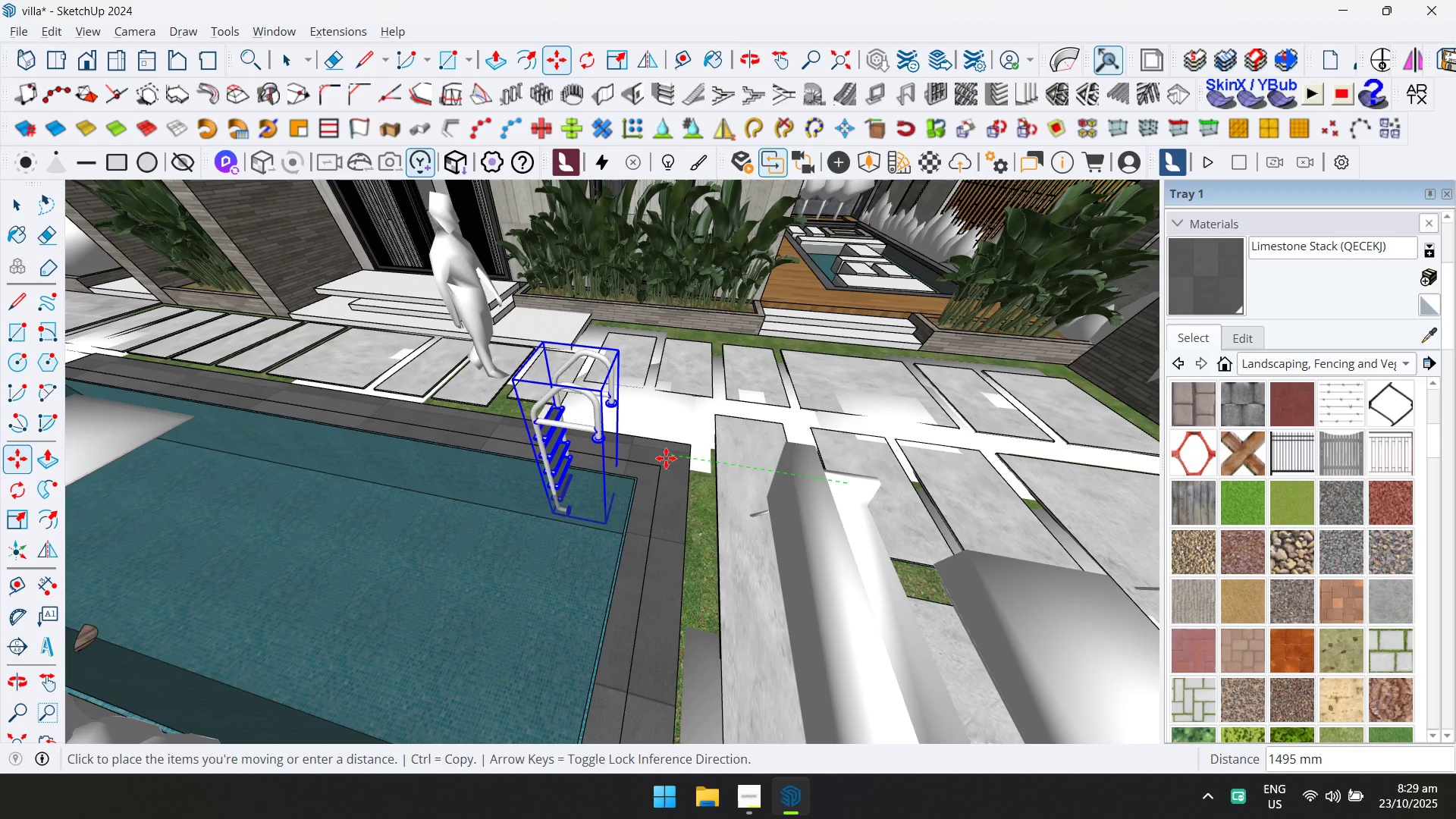 
left_click([667, 454])
 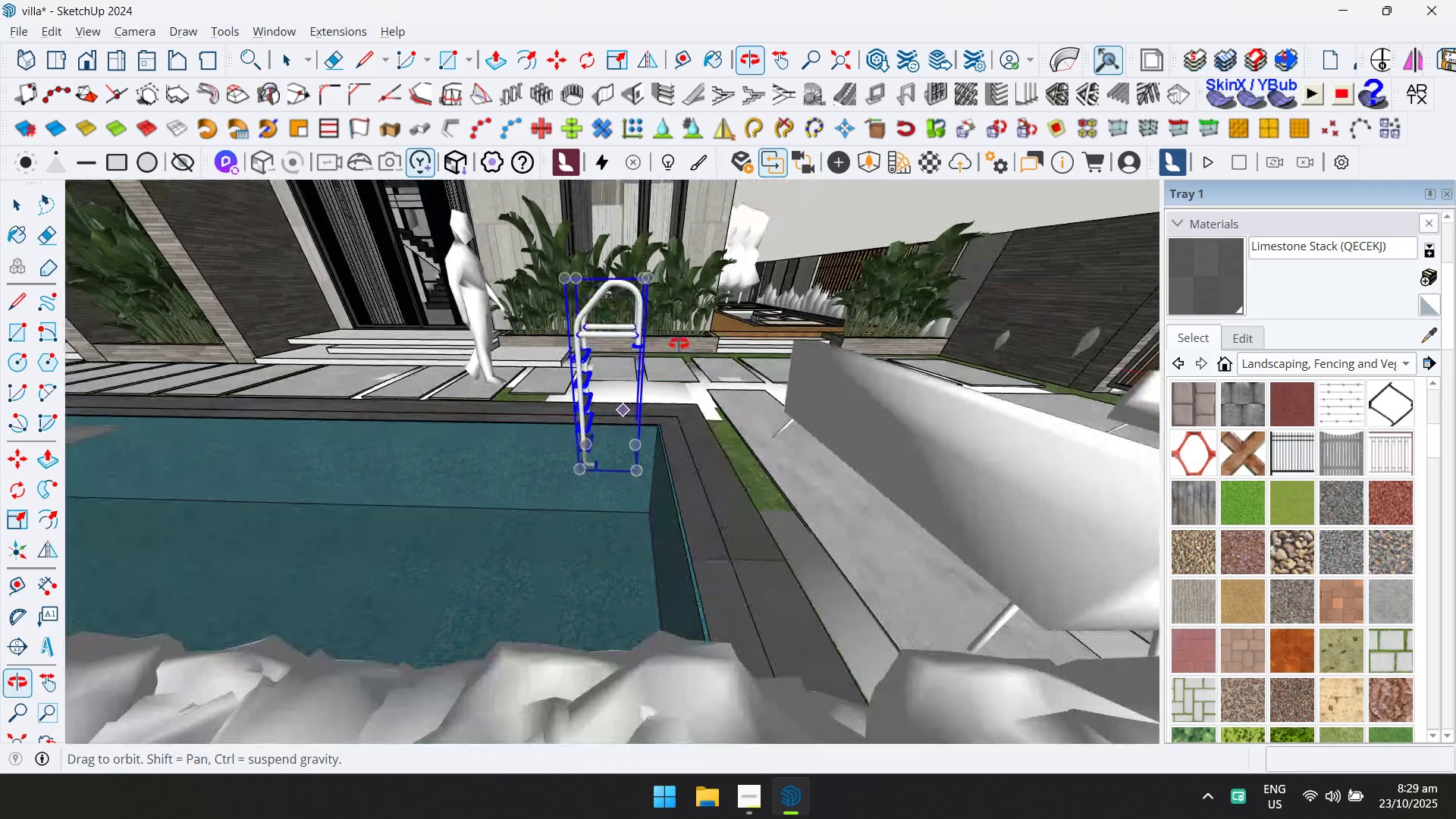 
scroll: coordinate [650, 354], scroll_direction: up, amount: 3.0
 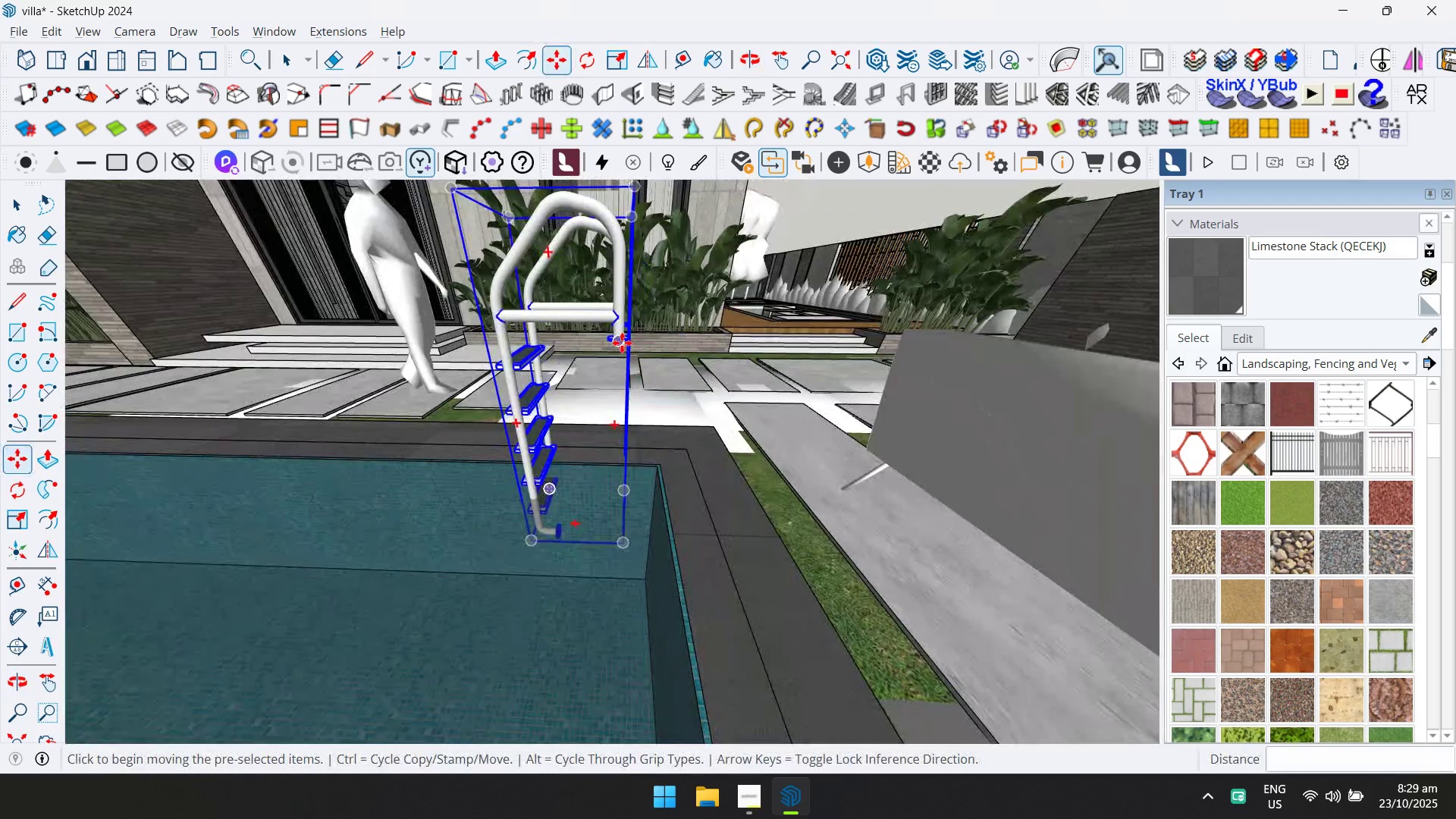 
left_click([622, 343])
 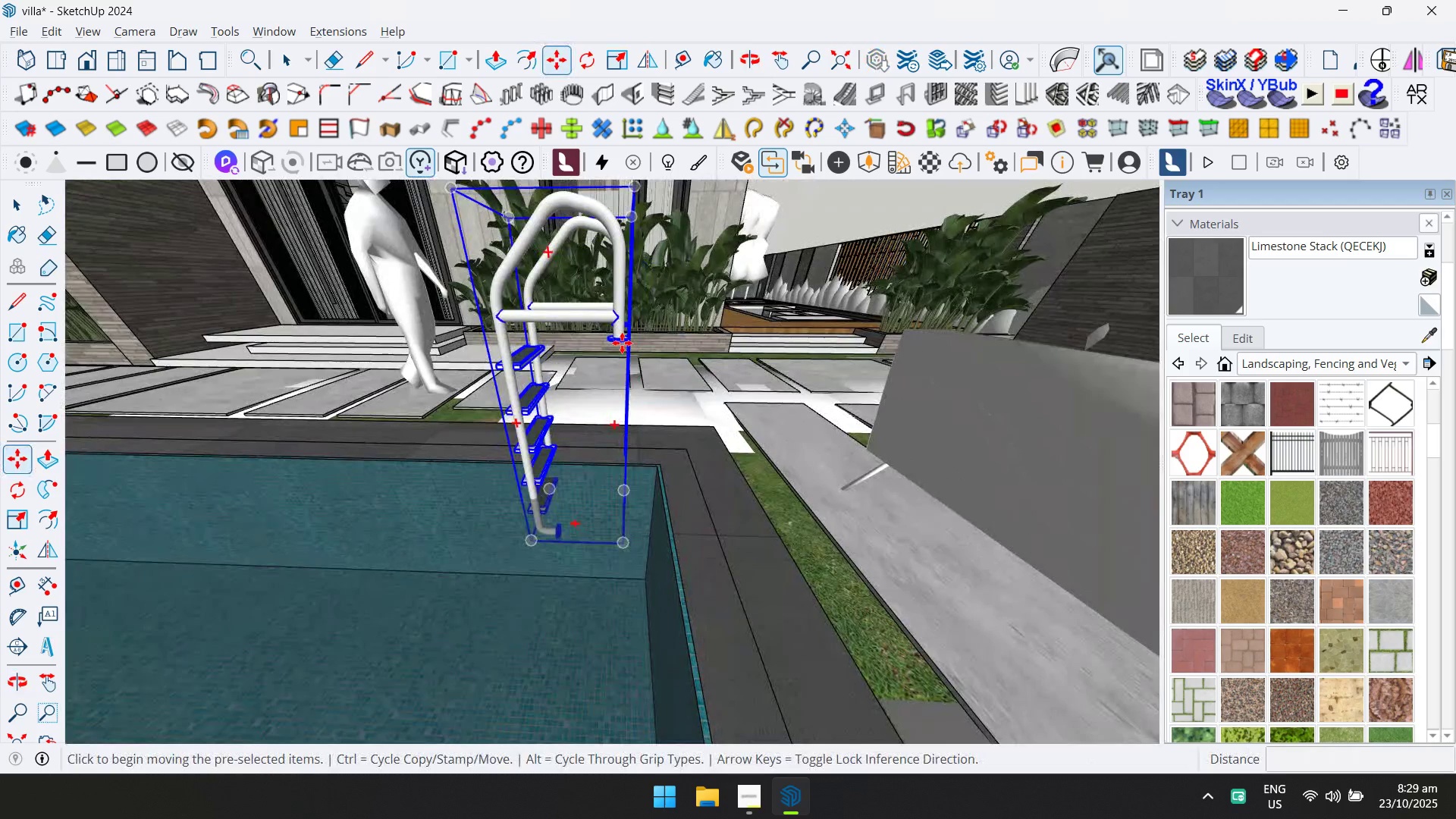 
key(ArrowUp)
 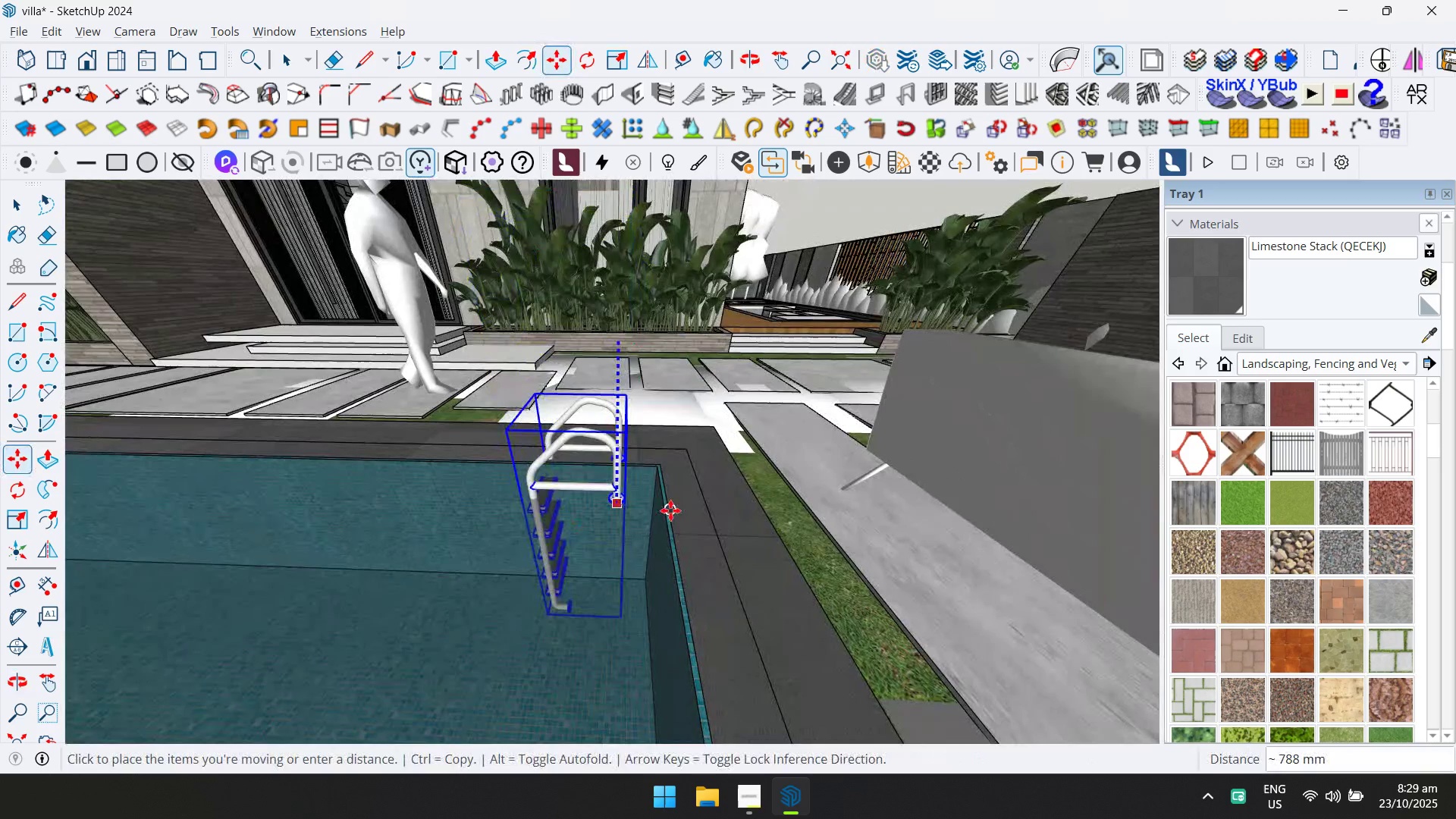 
left_click([671, 510])
 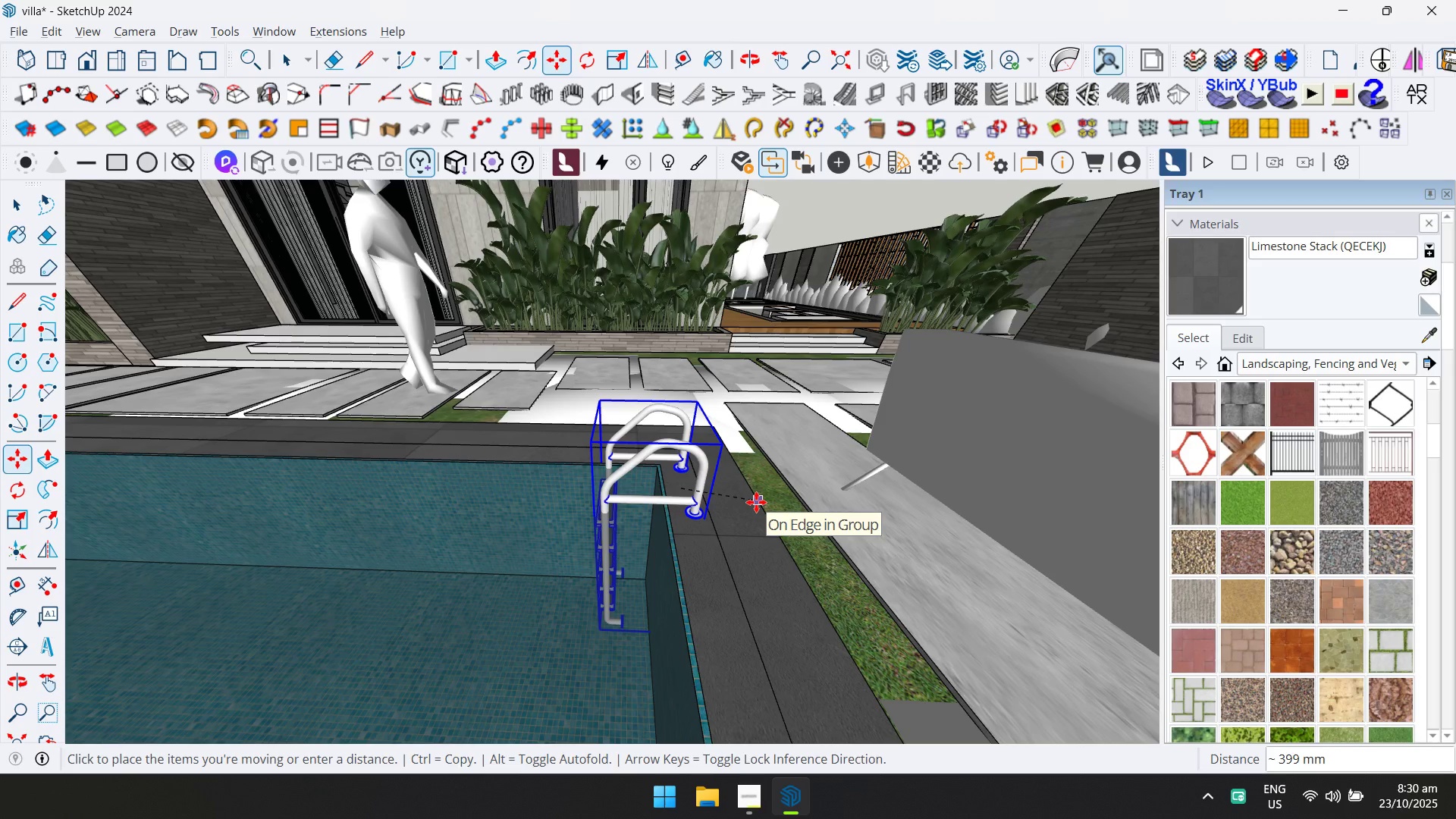 
left_click([756, 502])
 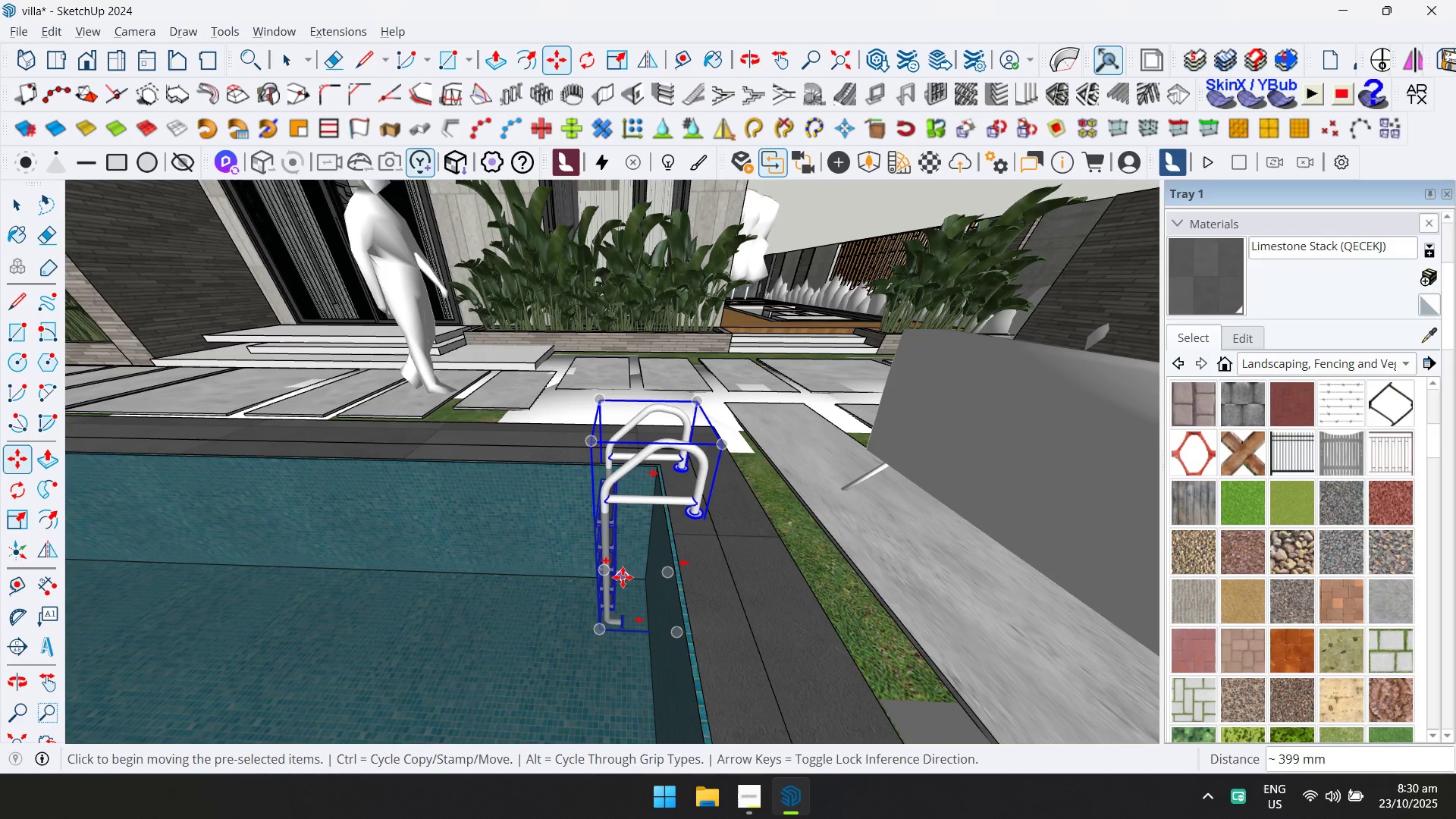 
scroll: coordinate [620, 628], scroll_direction: up, amount: 11.0
 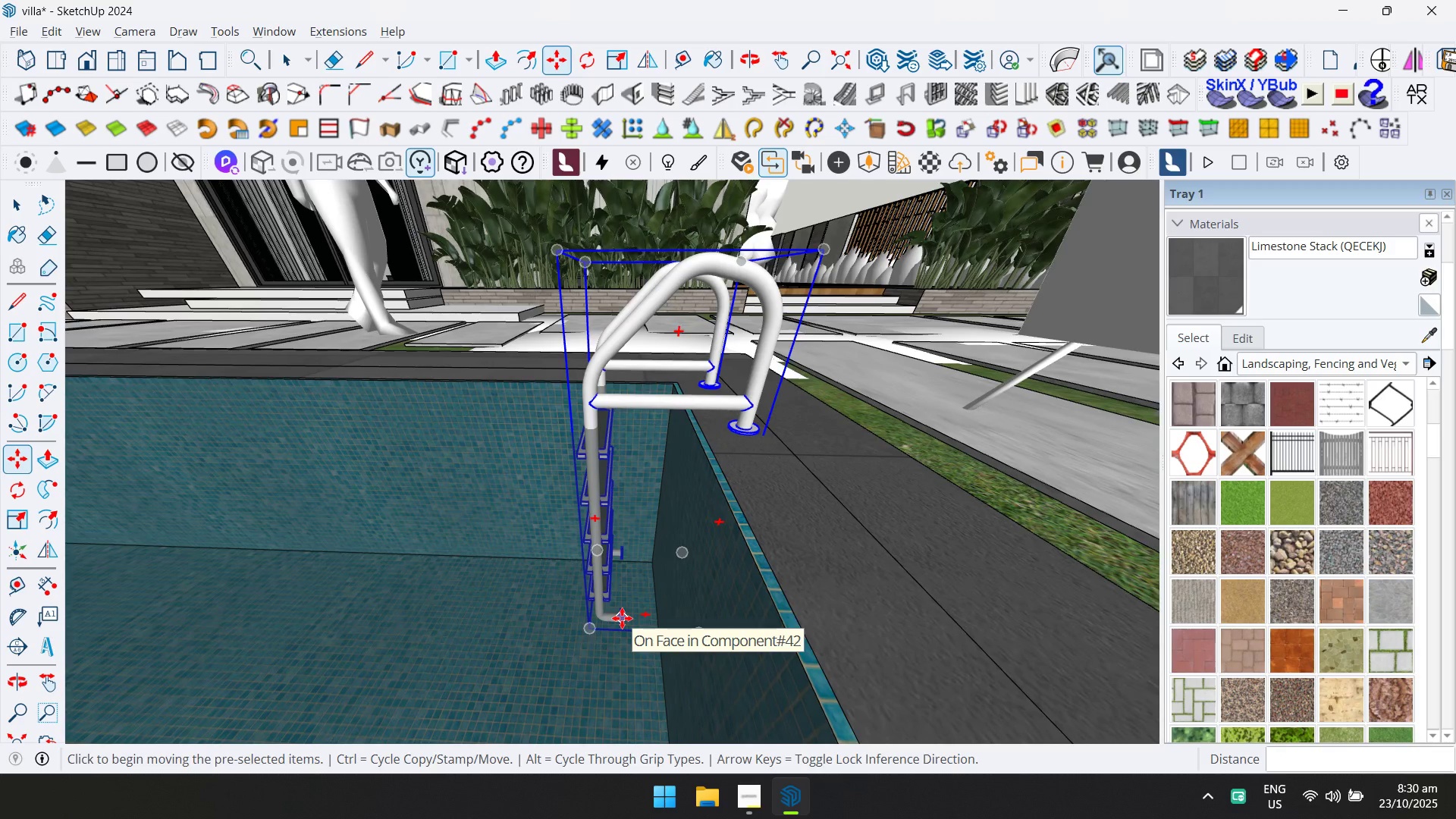 
left_click([622, 618])
 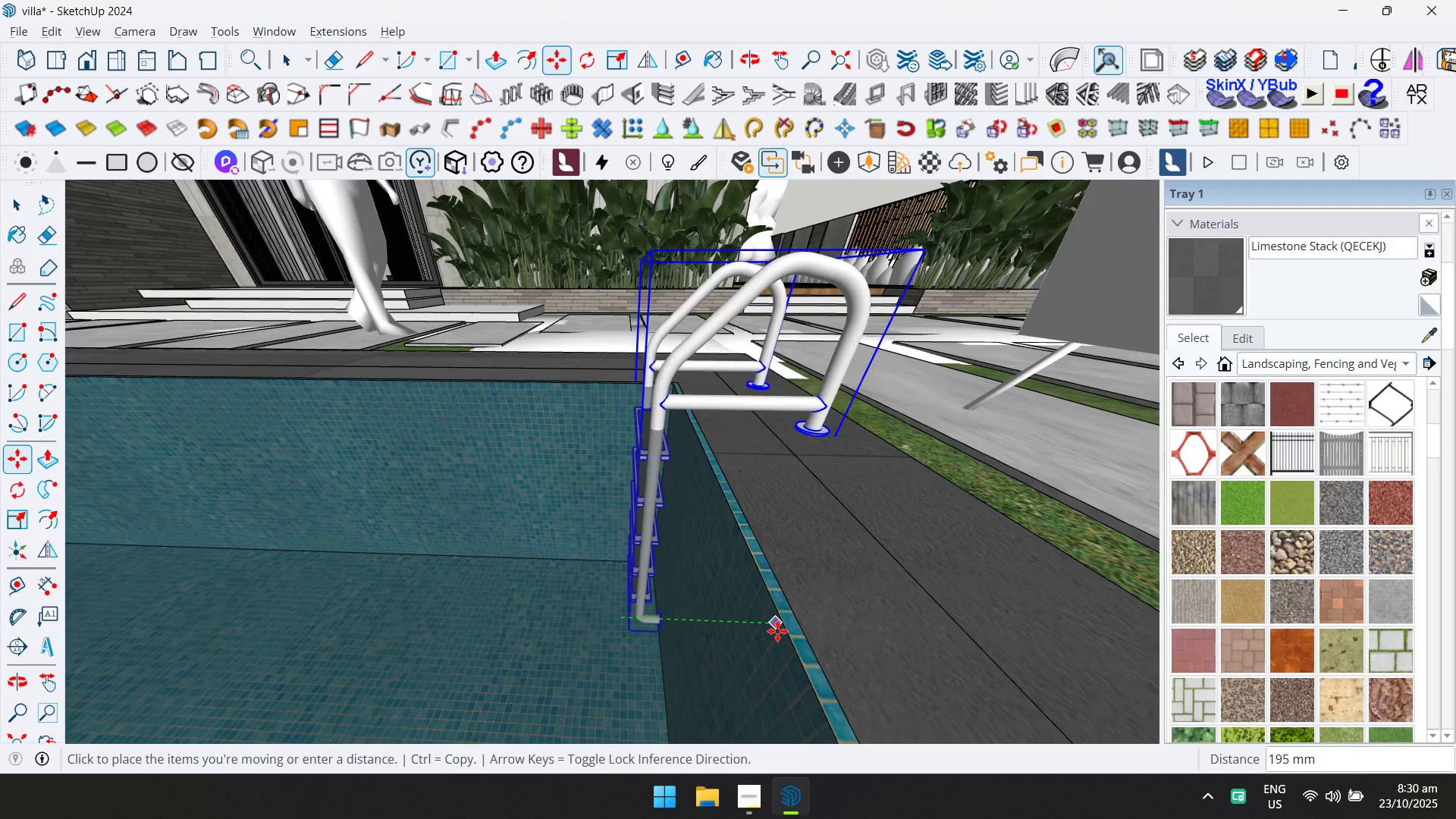 
left_click([776, 628])
 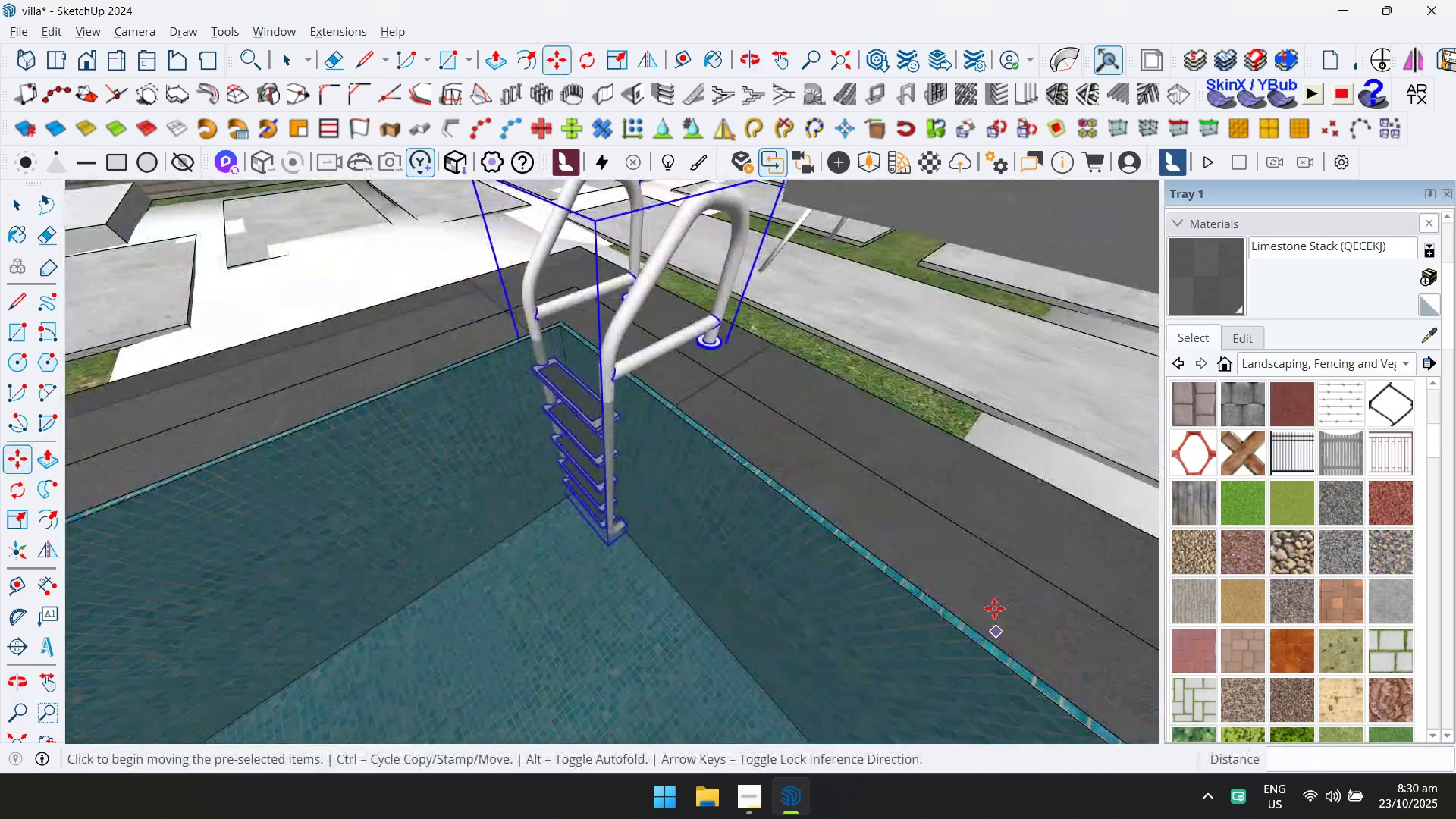 
left_click([801, 410])
 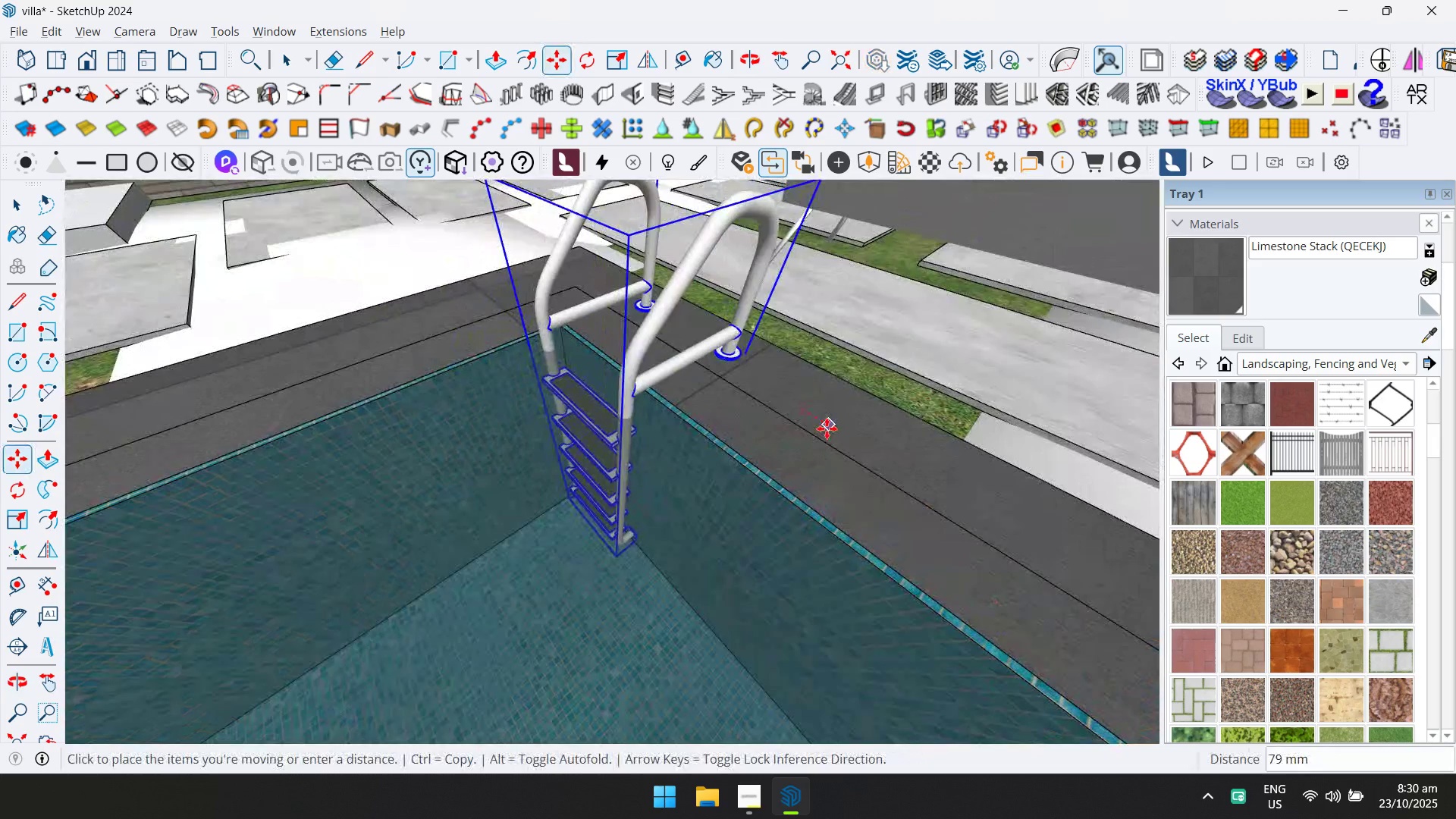 
left_click([827, 428])
 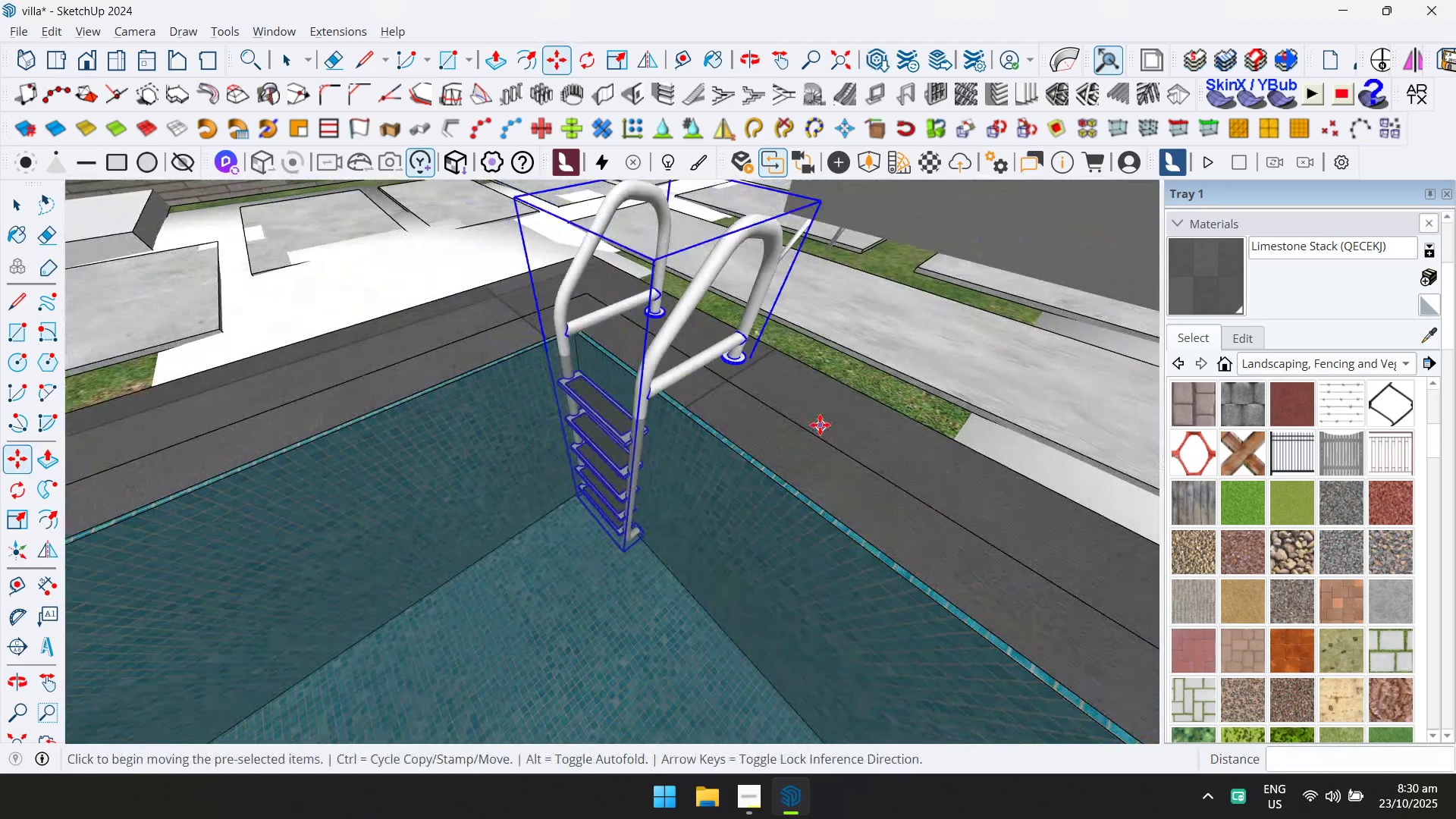 
scroll: coordinate [817, 423], scroll_direction: down, amount: 3.0
 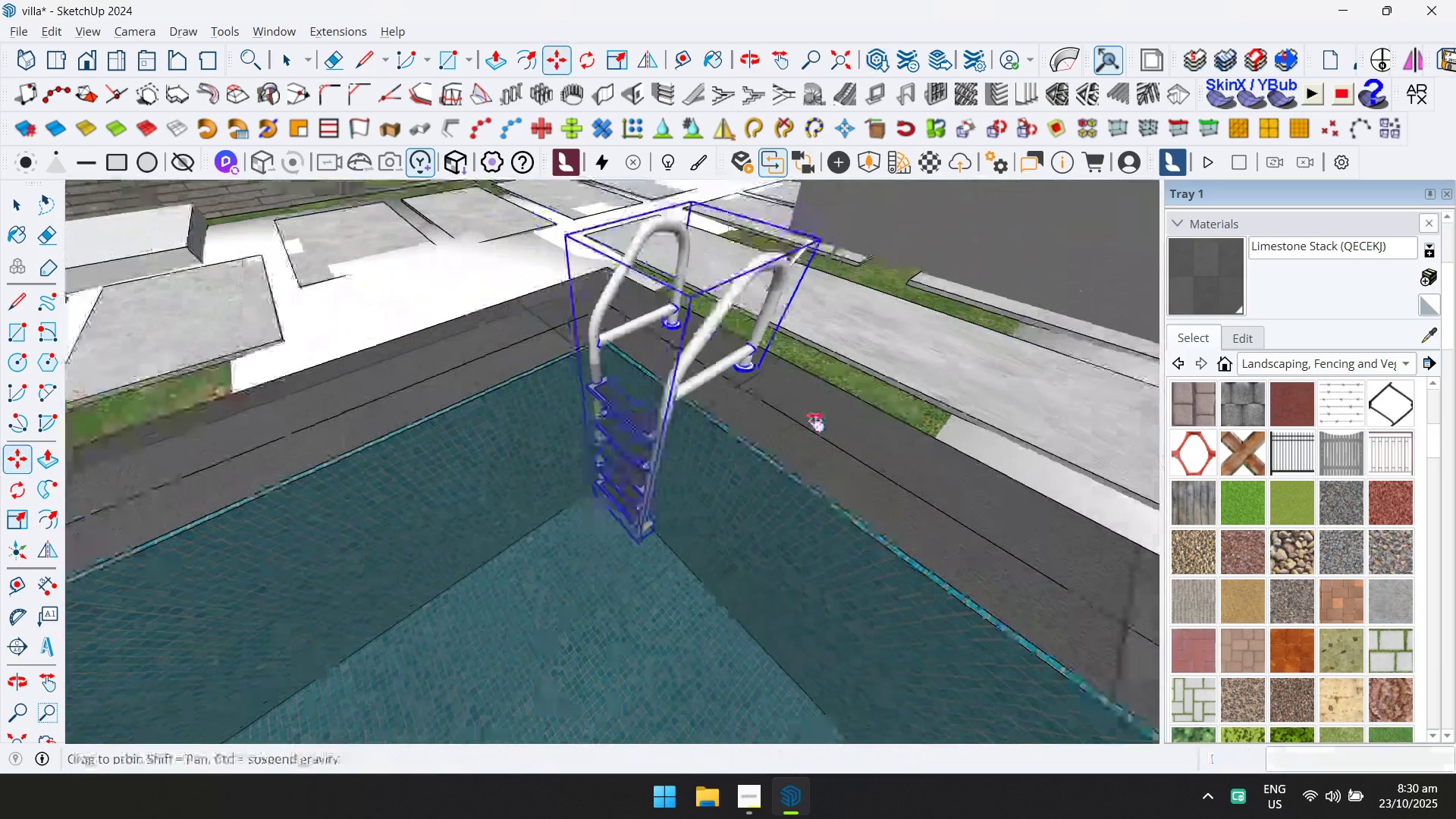 
hold_key(key=ShiftLeft, duration=0.32)
 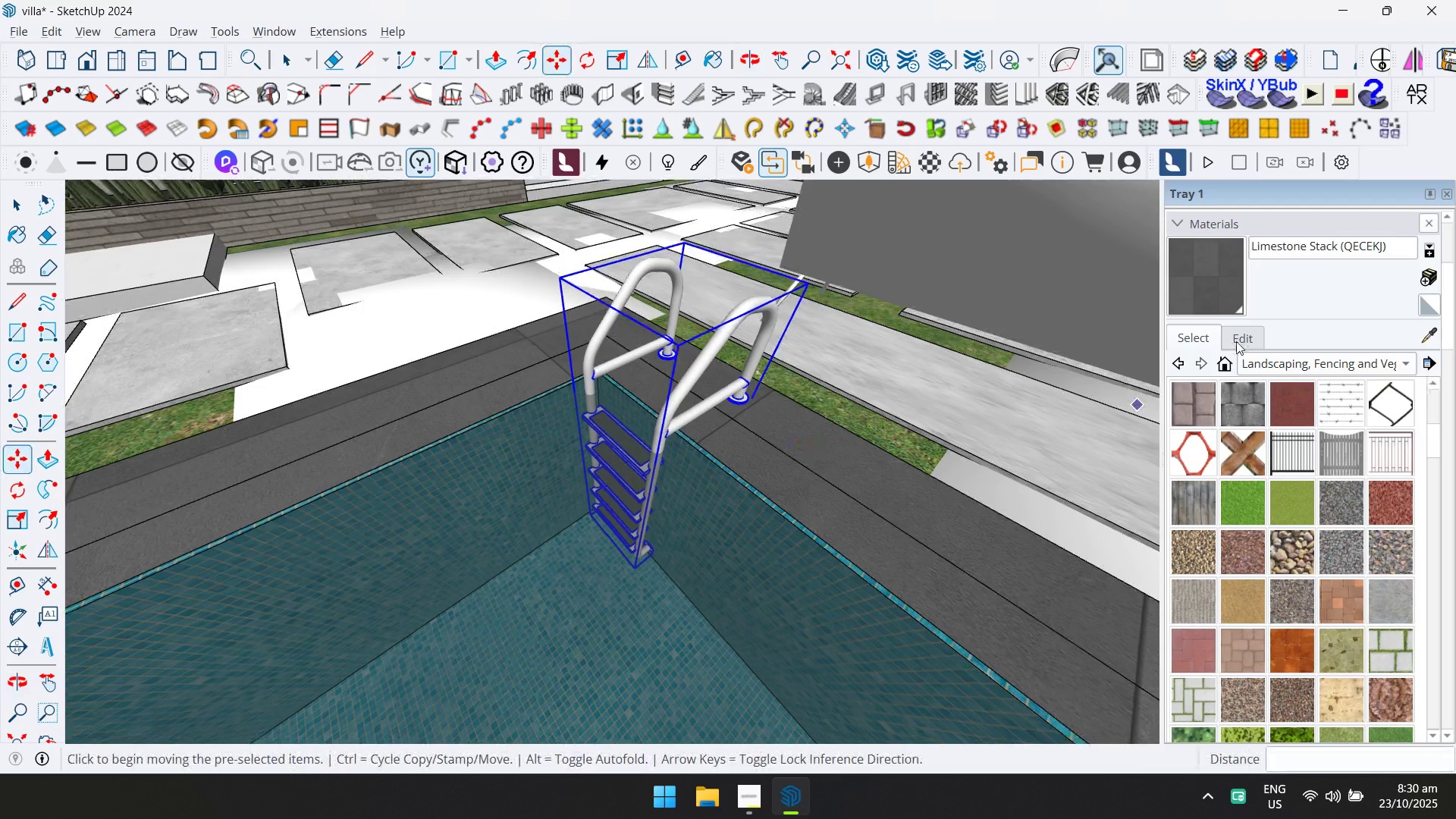 
left_click([1255, 359])
 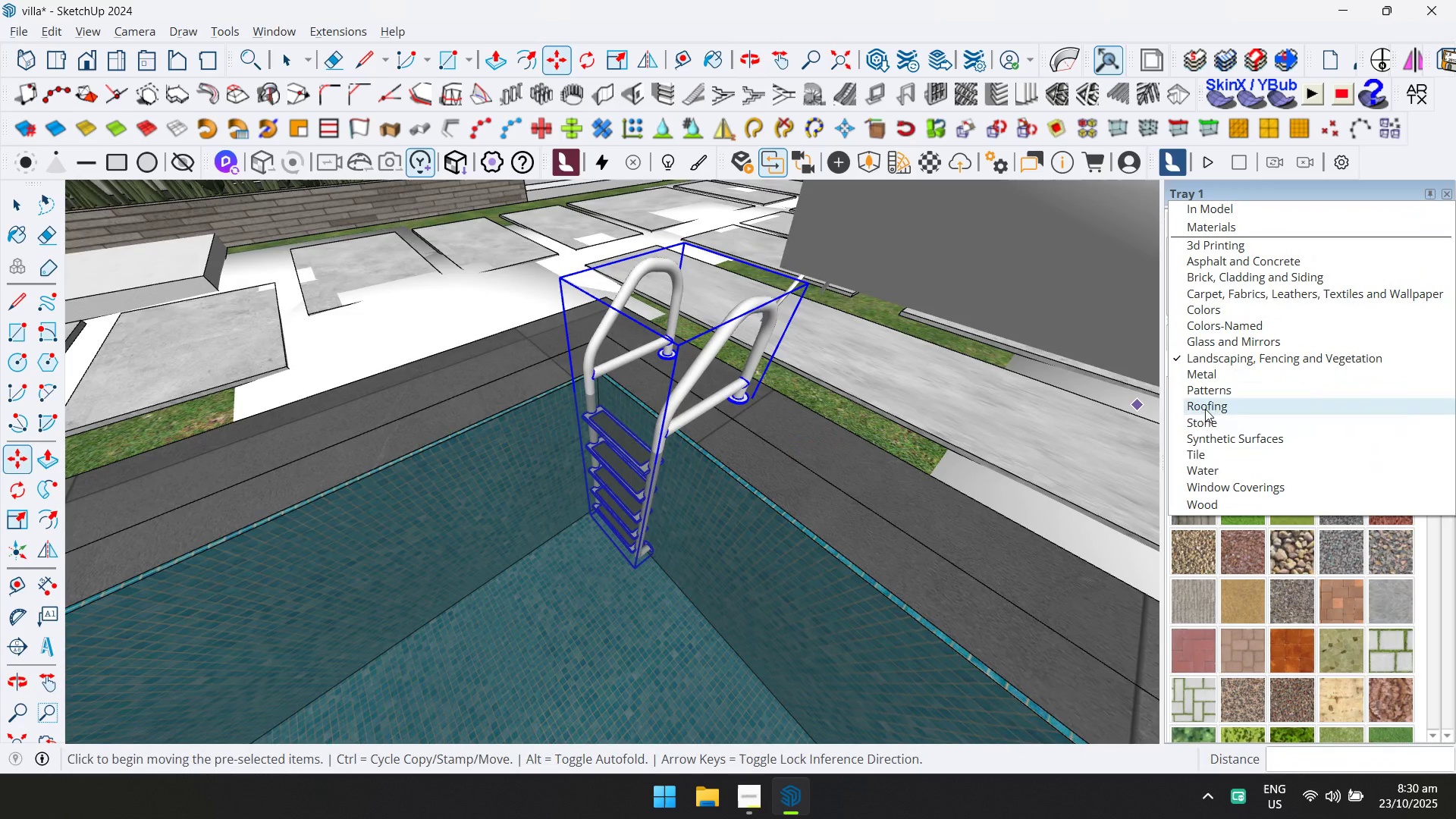 
left_click([1210, 373])
 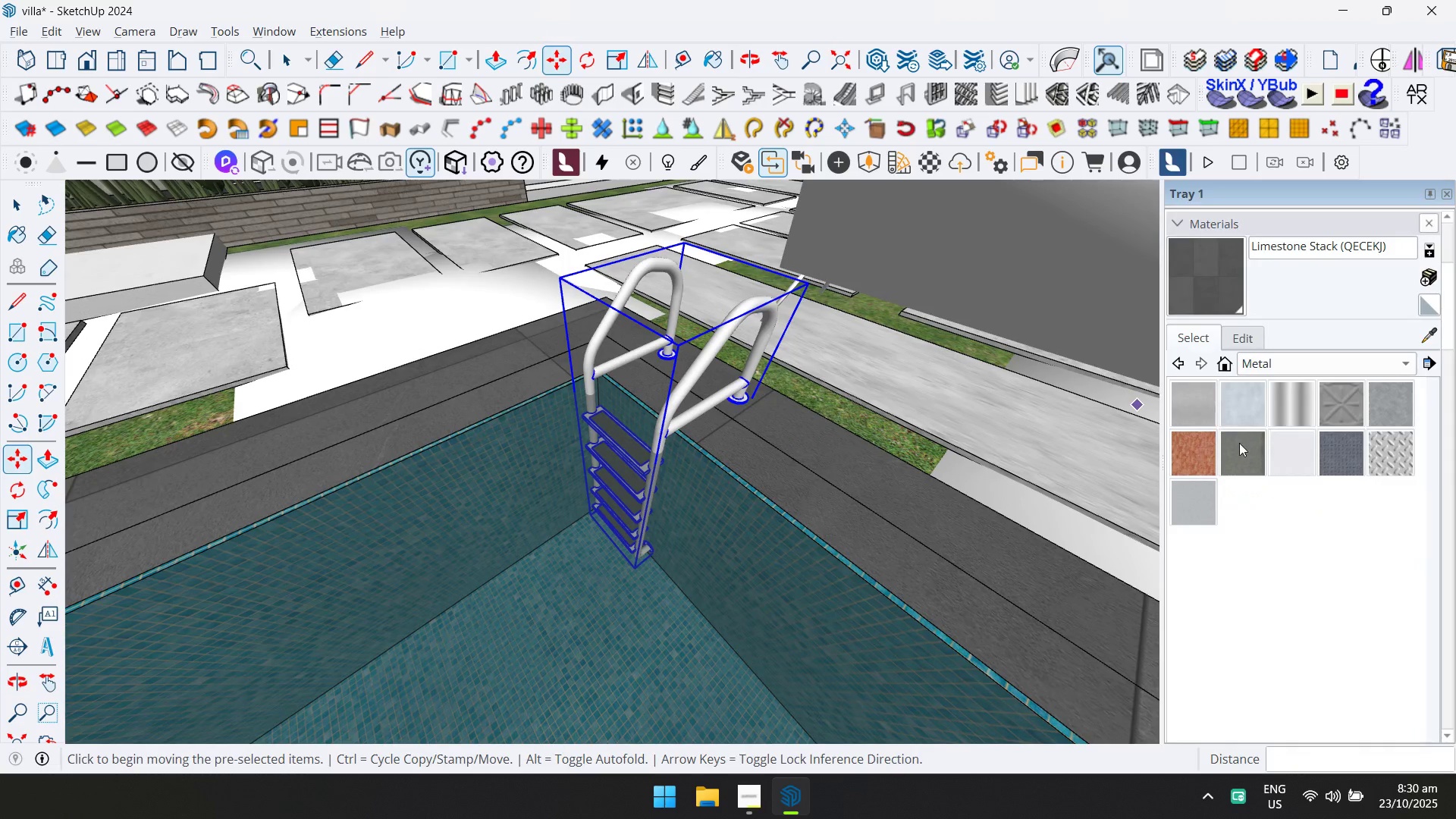 
left_click([1241, 447])
 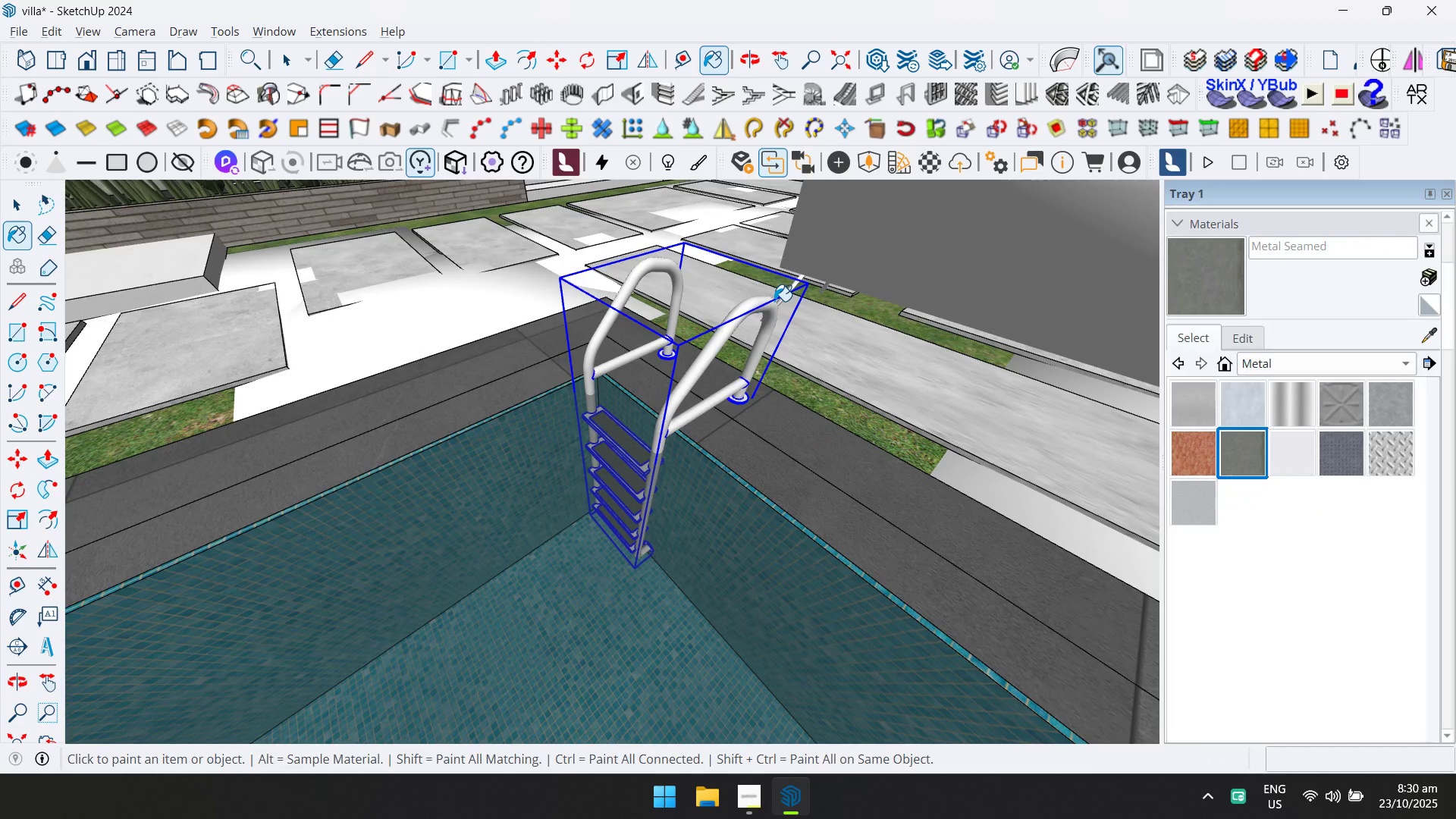 
left_click([774, 301])
 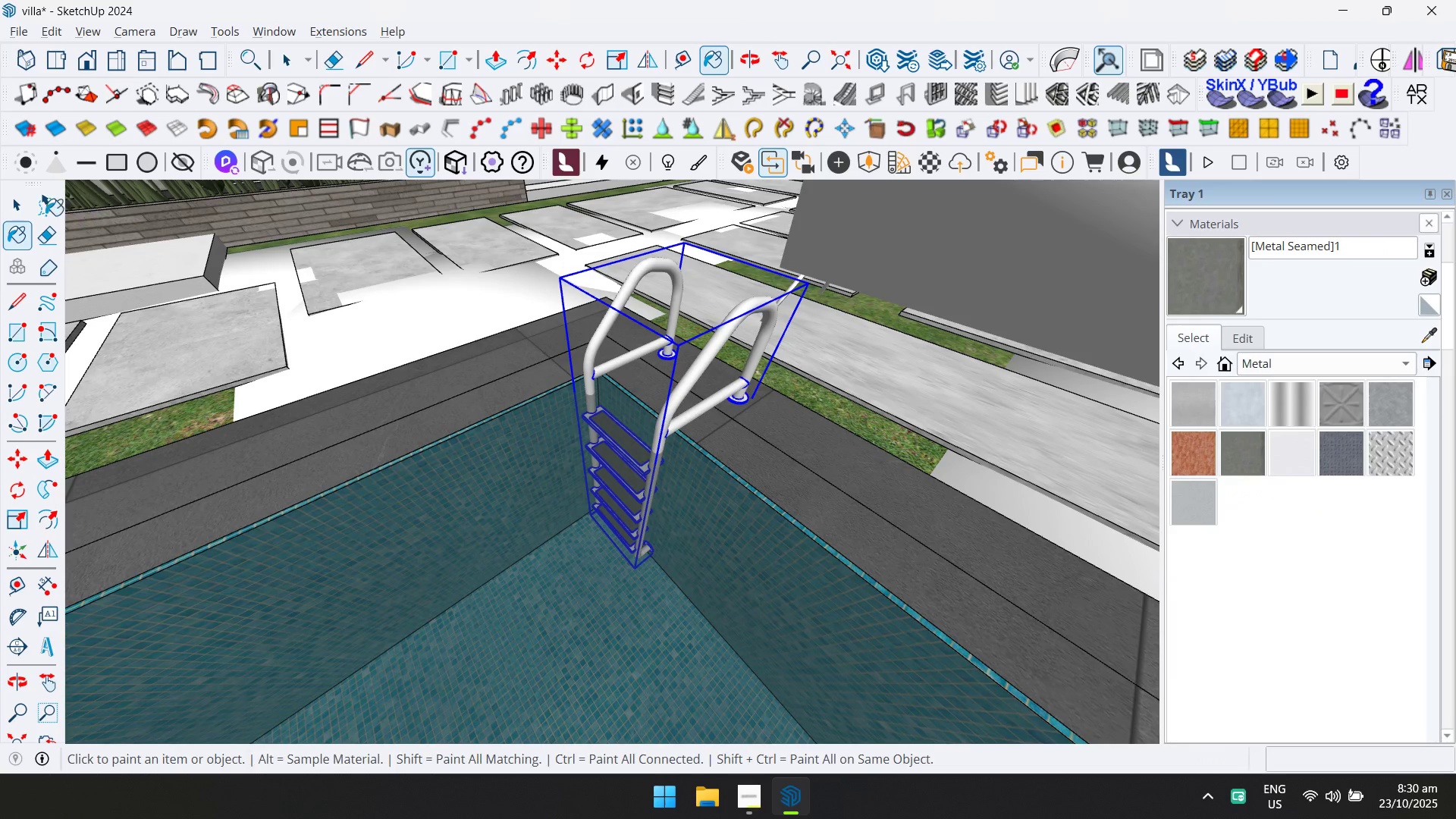 
left_click([14, 206])
 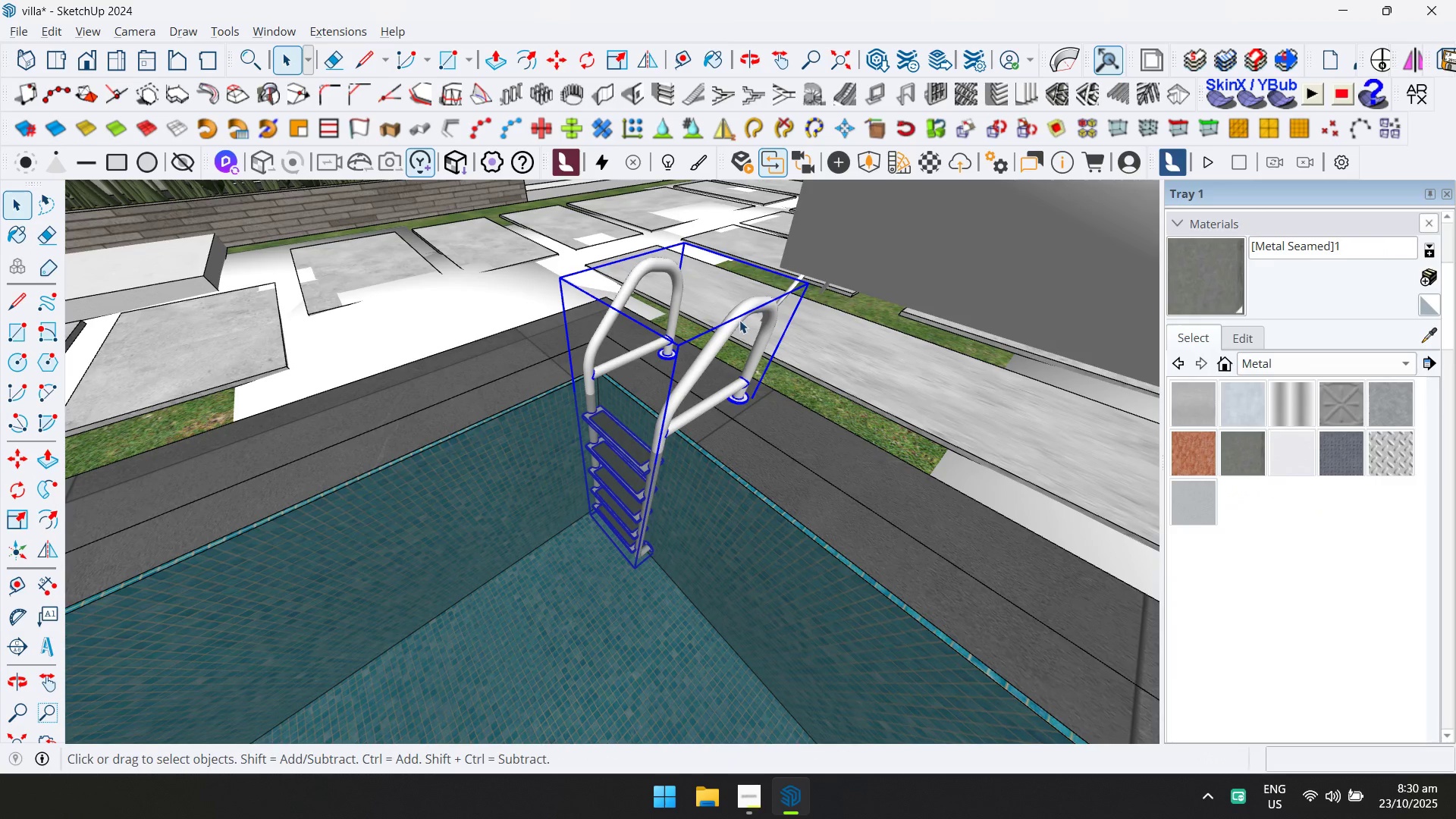 
double_click([739, 320])
 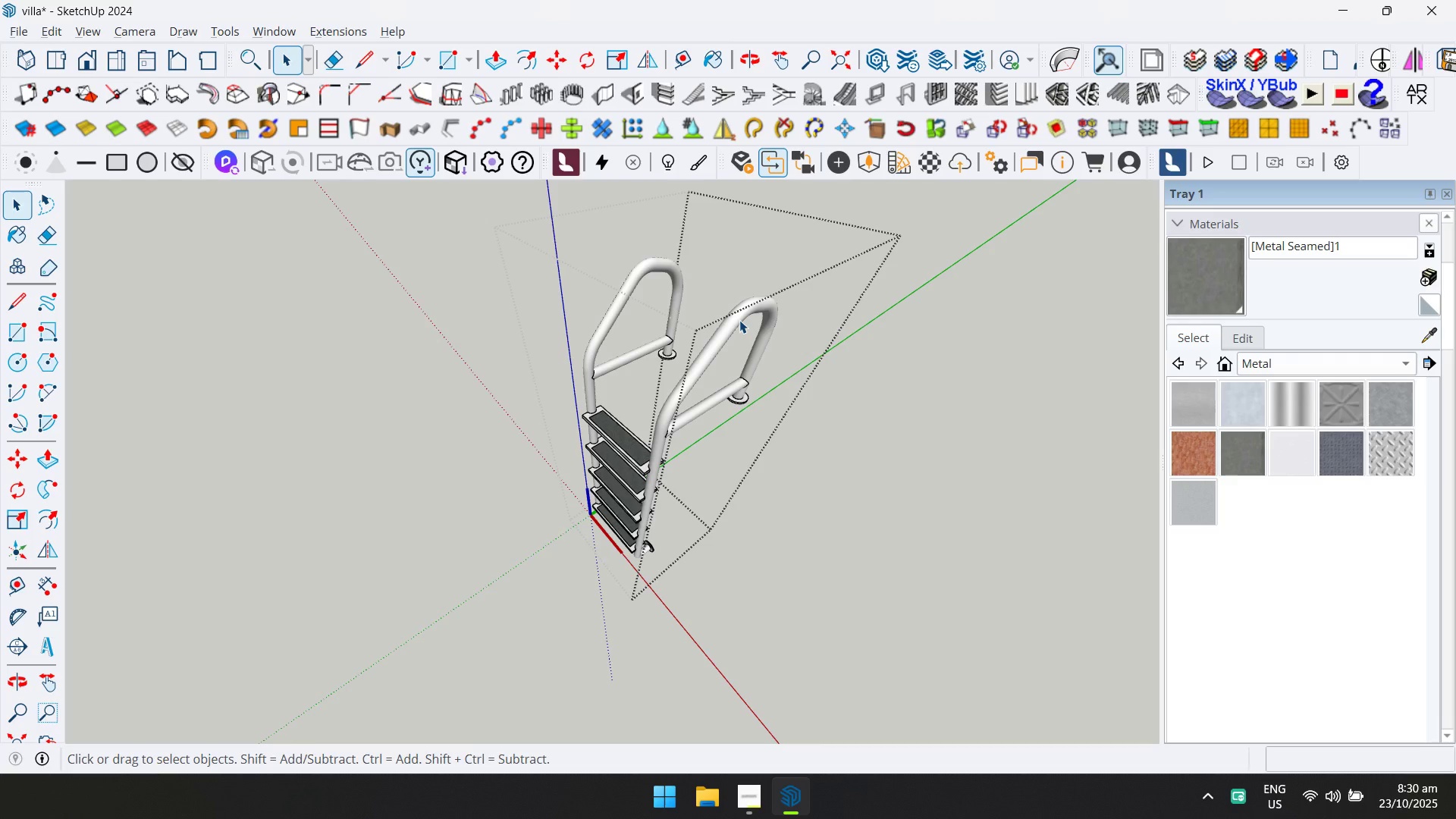 
key(Control+ControlLeft)
 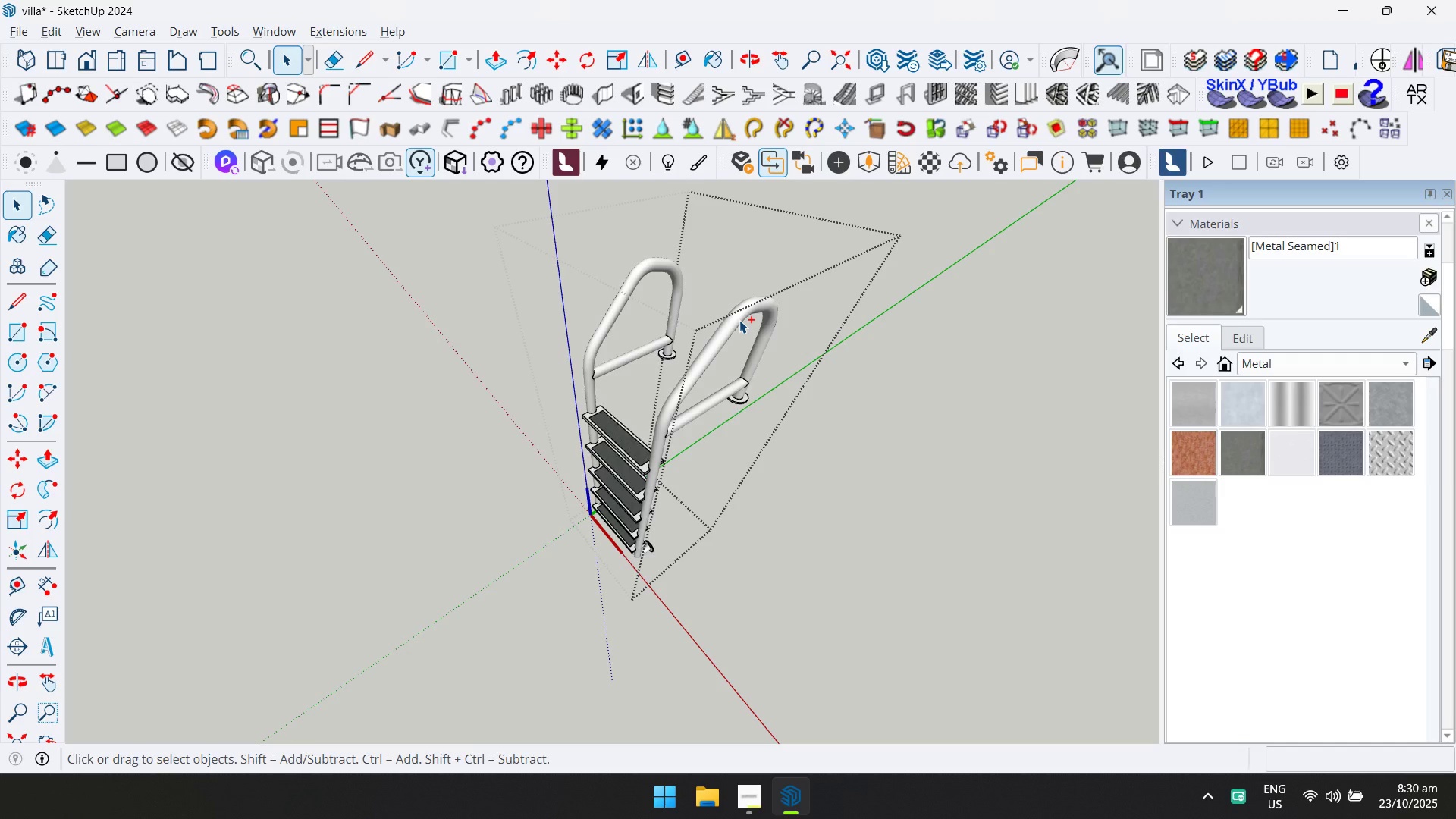 
key(Control+A)
 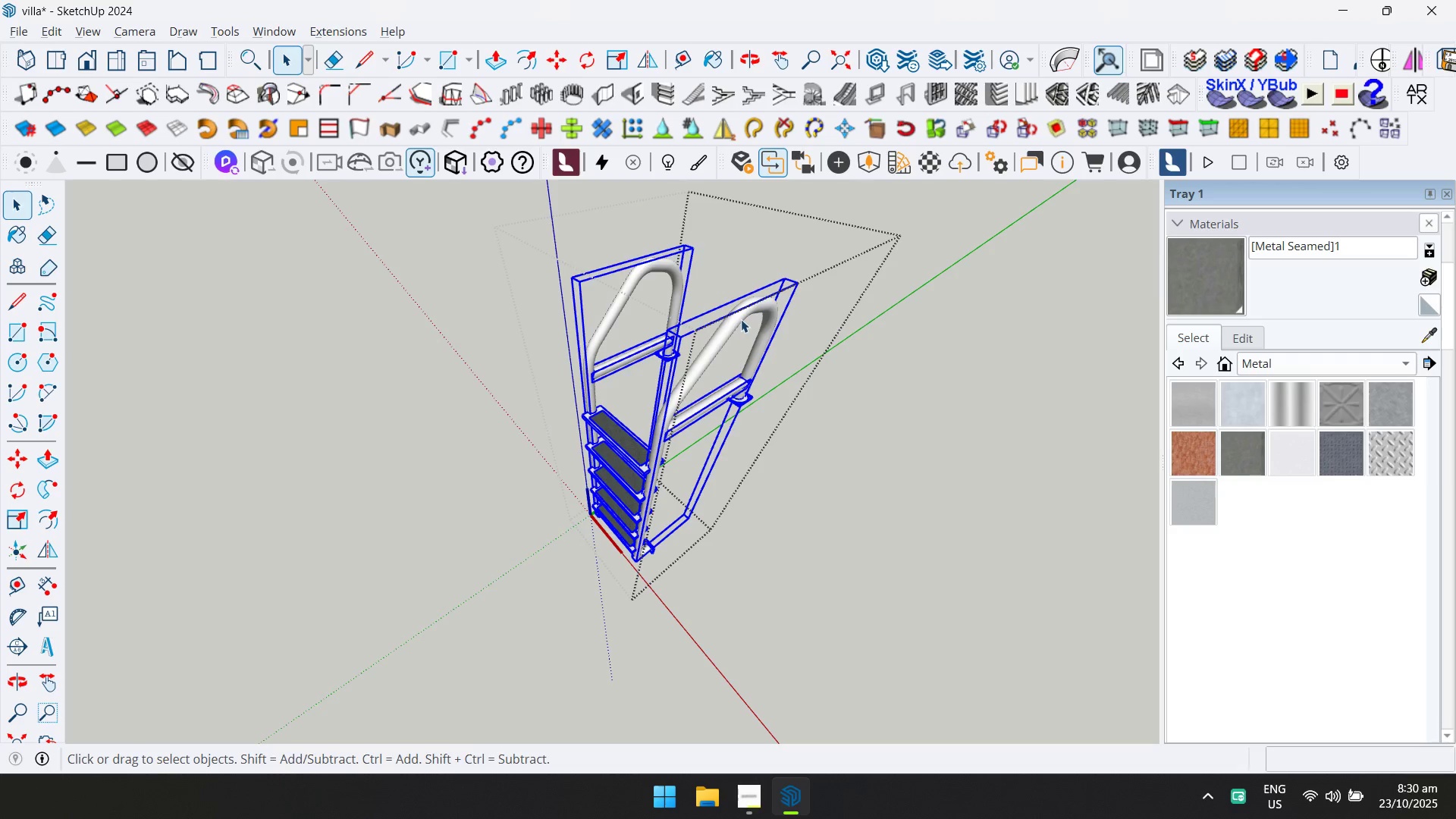 
double_click([741, 319])
 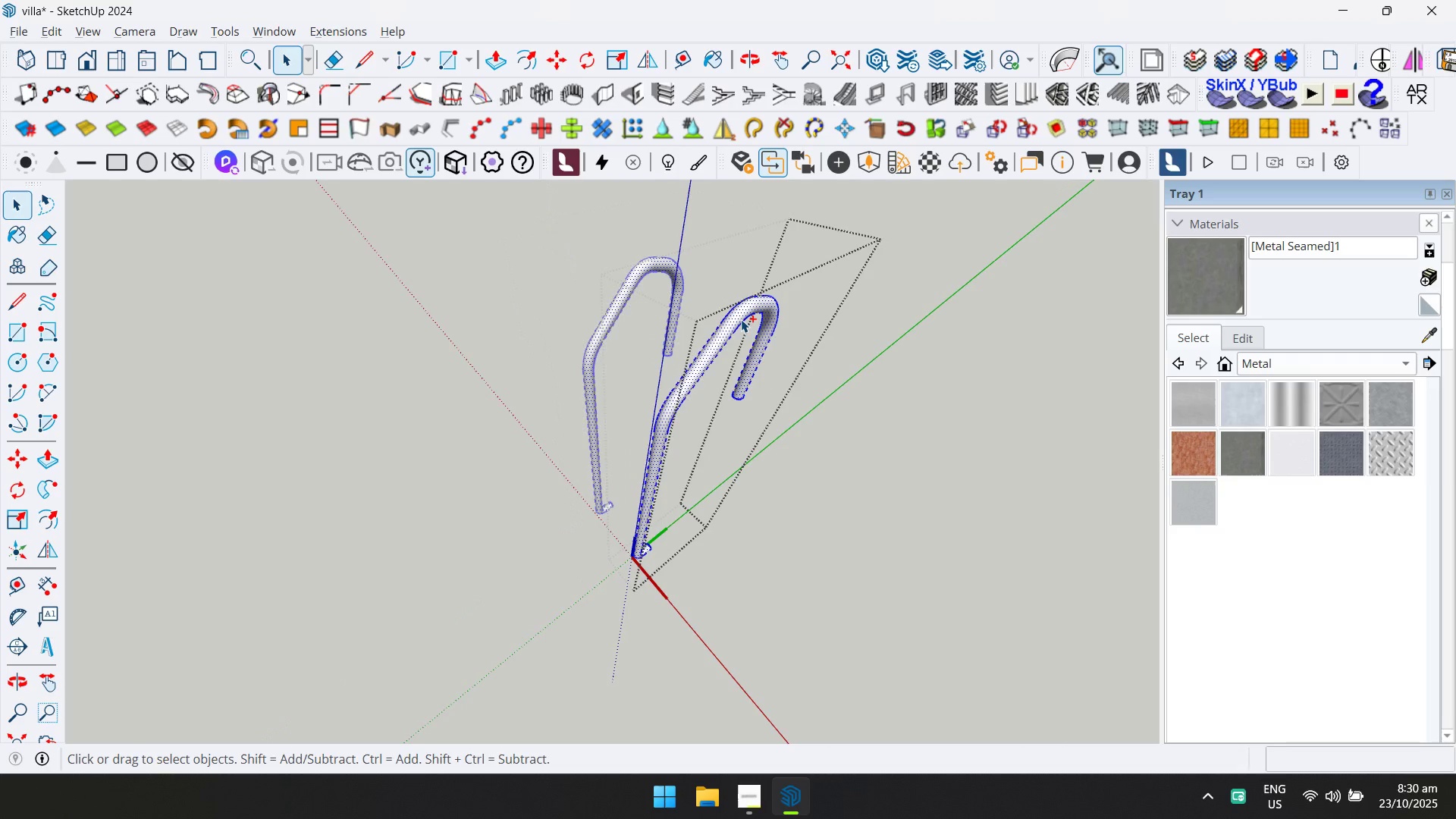 
key(Control+ControlLeft)
 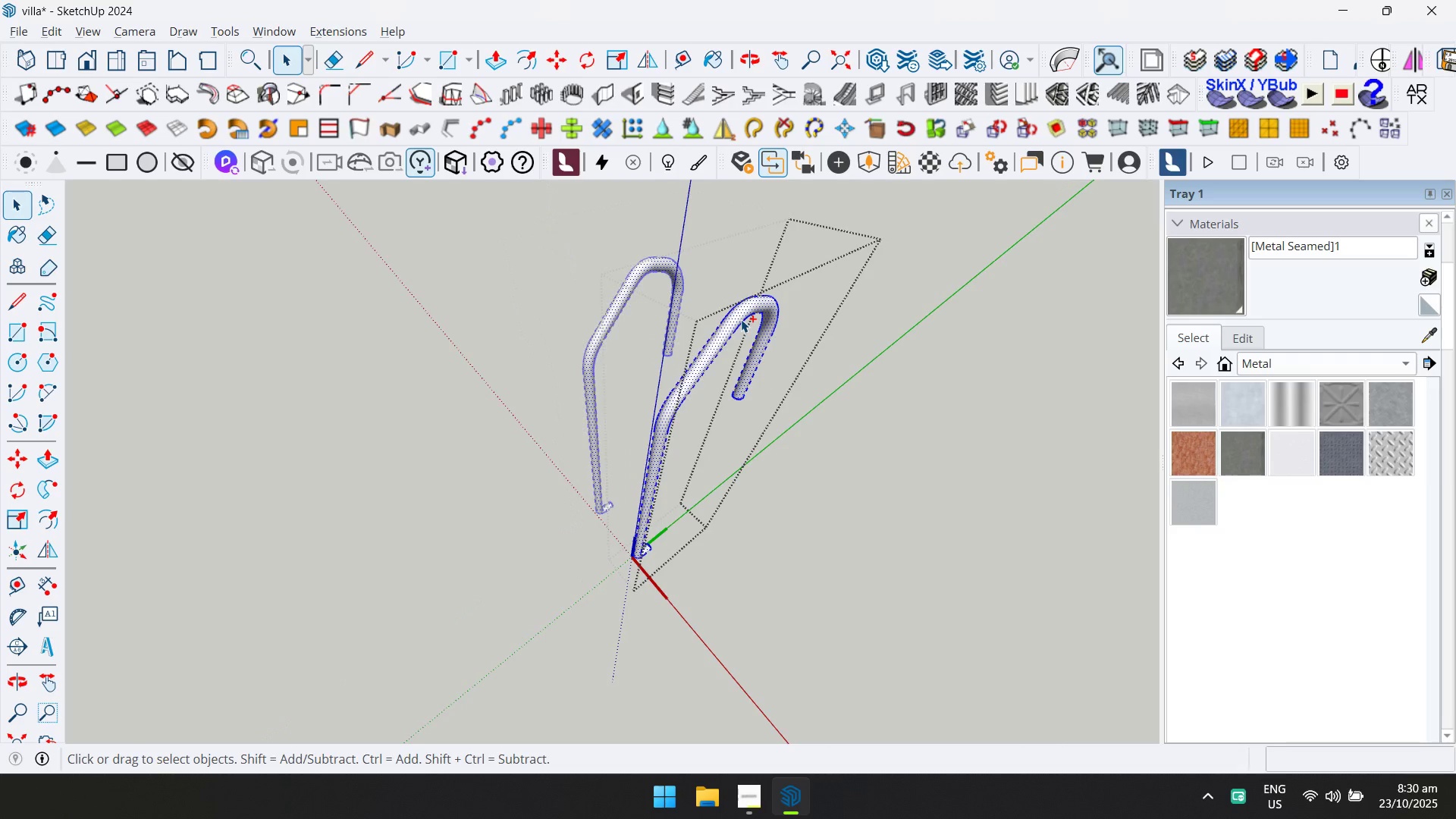 
key(Control+A)
 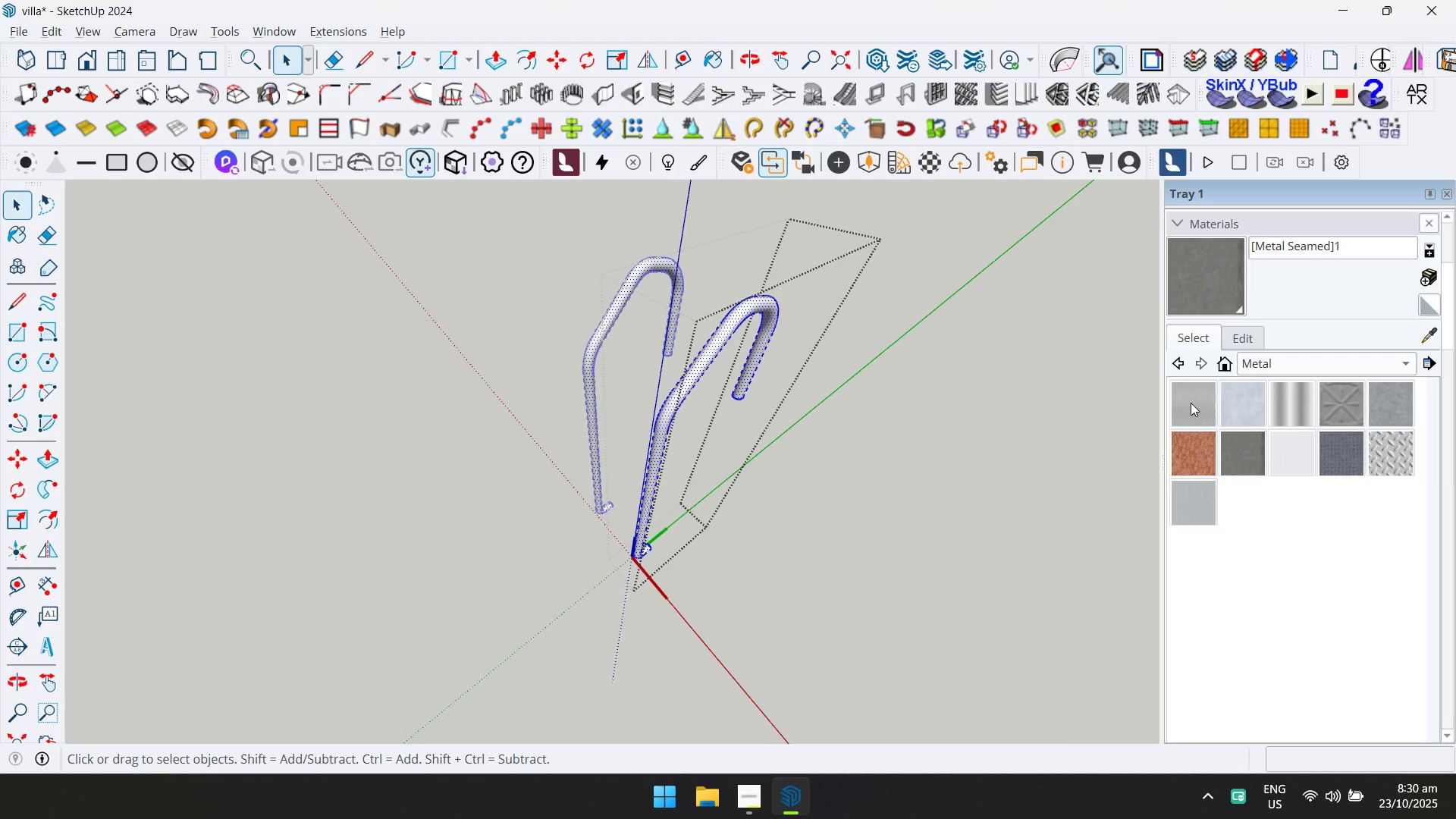 
left_click([1191, 403])
 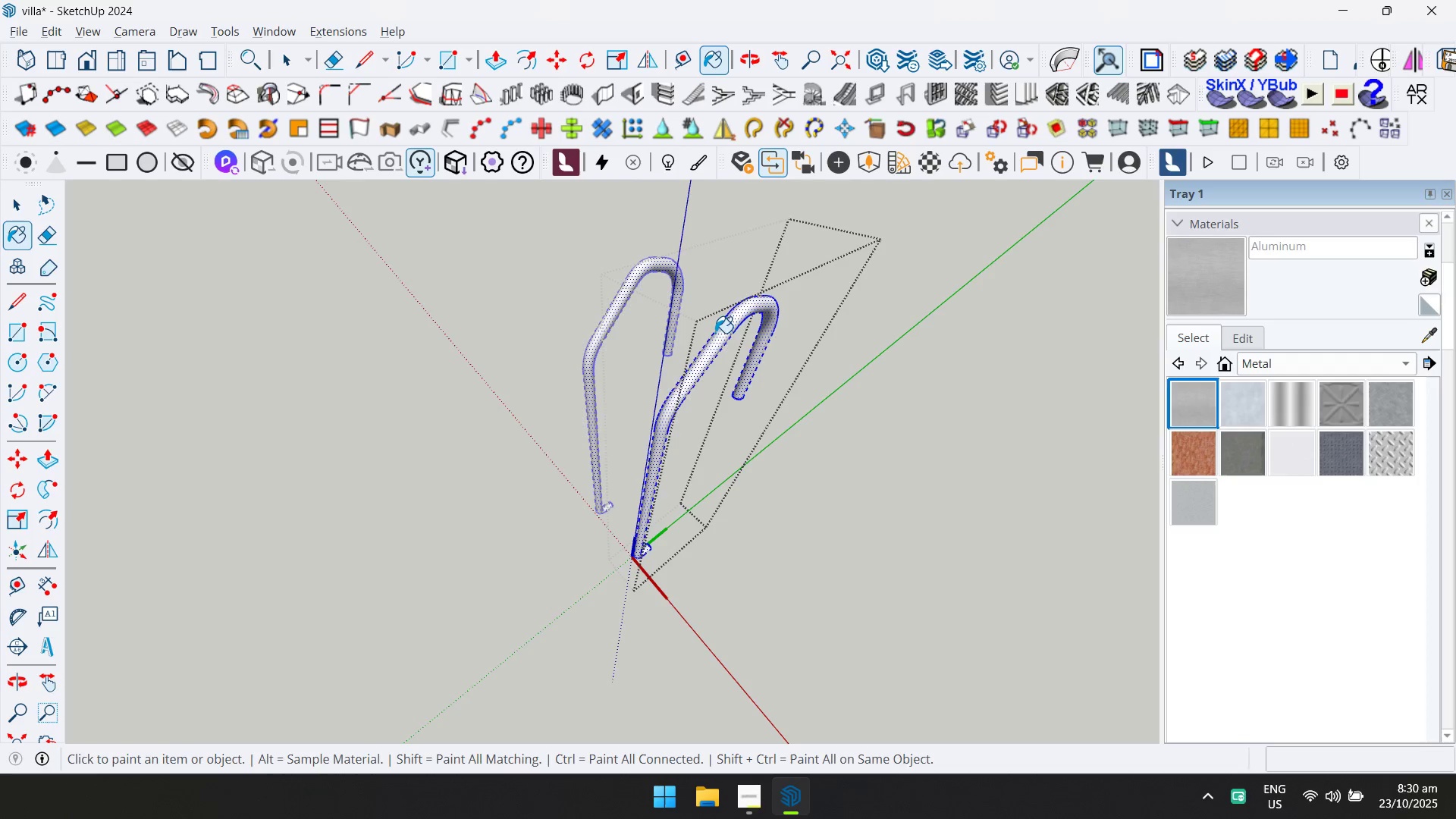 
left_click([715, 333])
 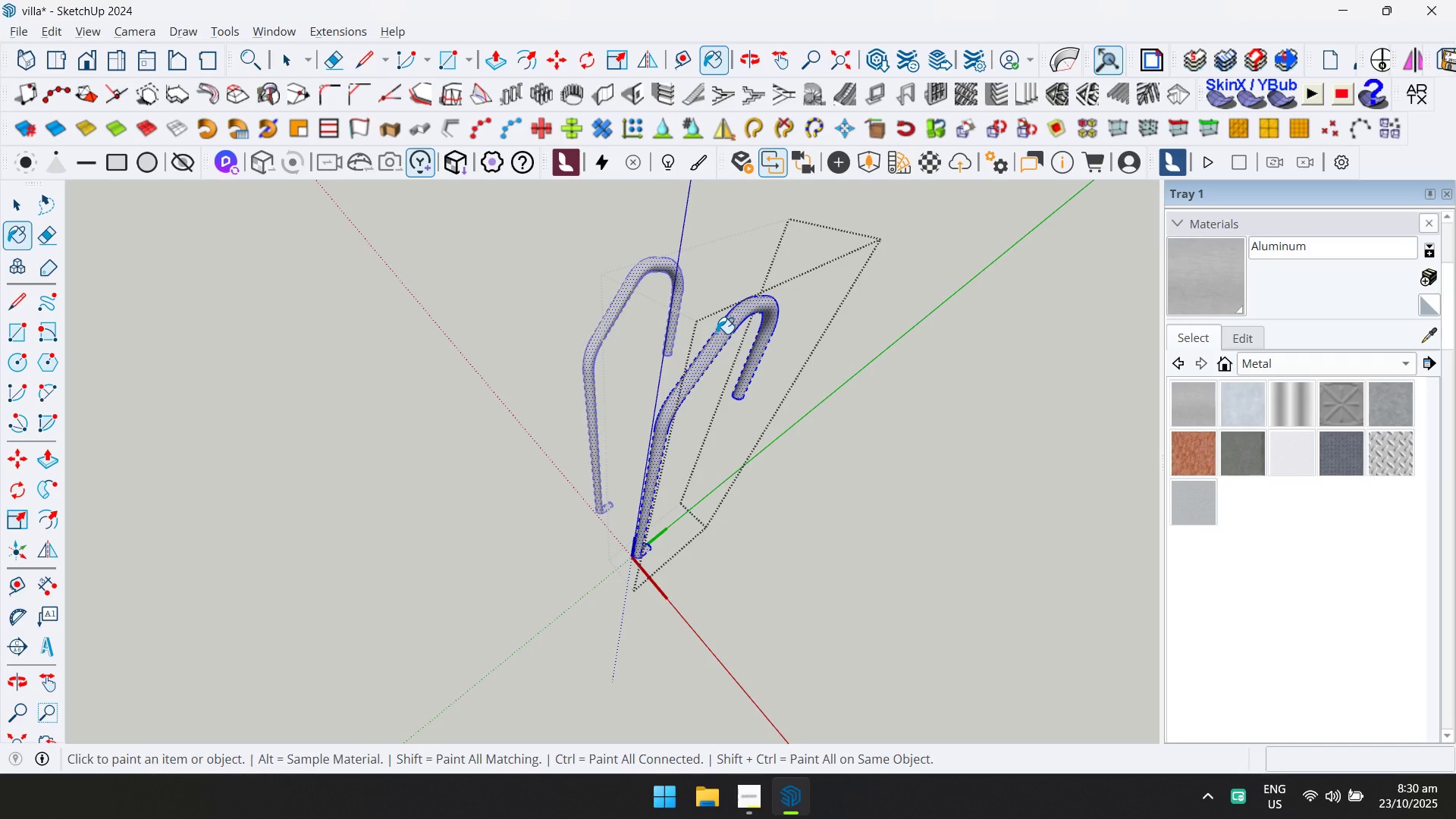 
key(Escape)
 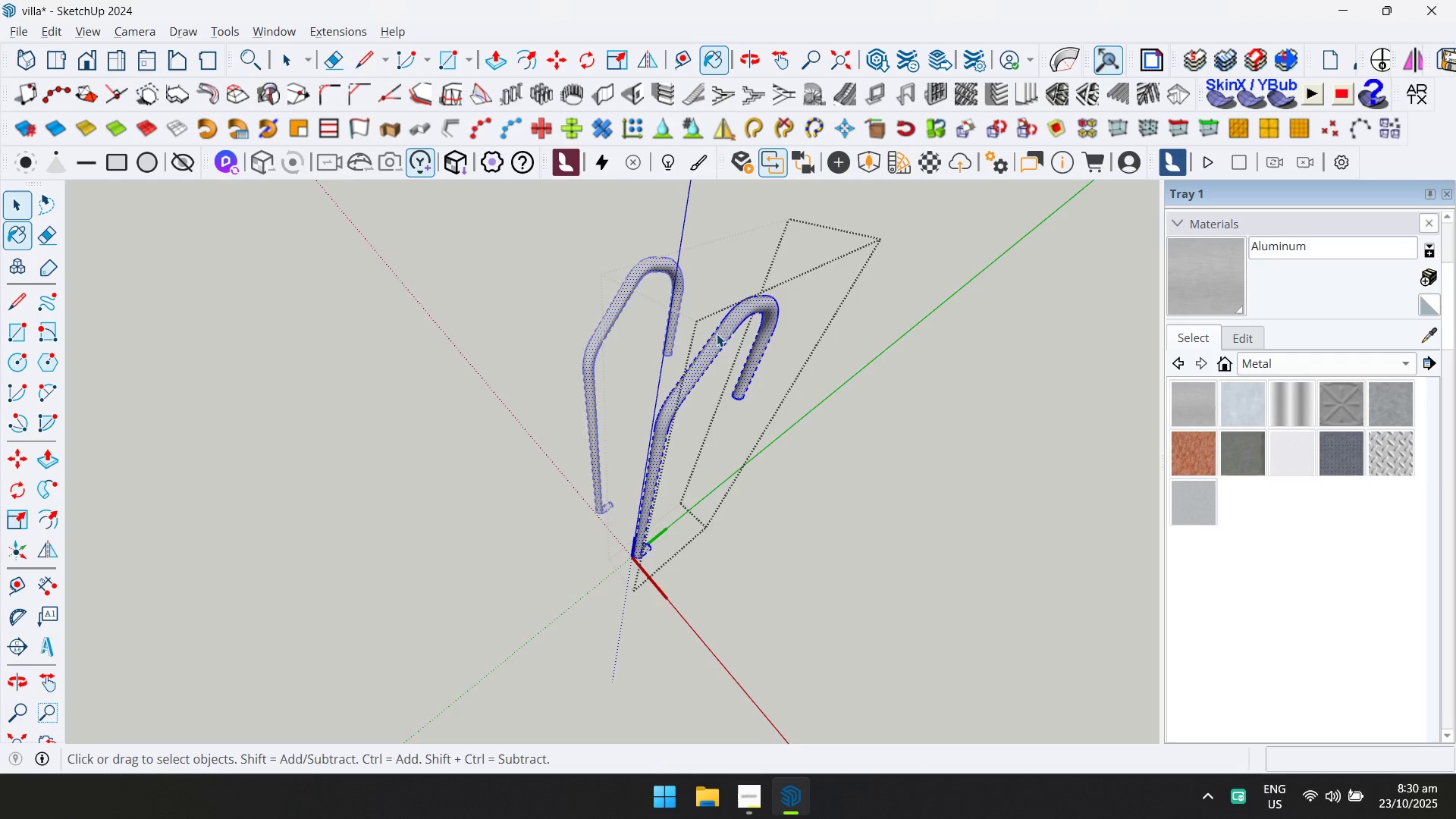 
key(Space)
 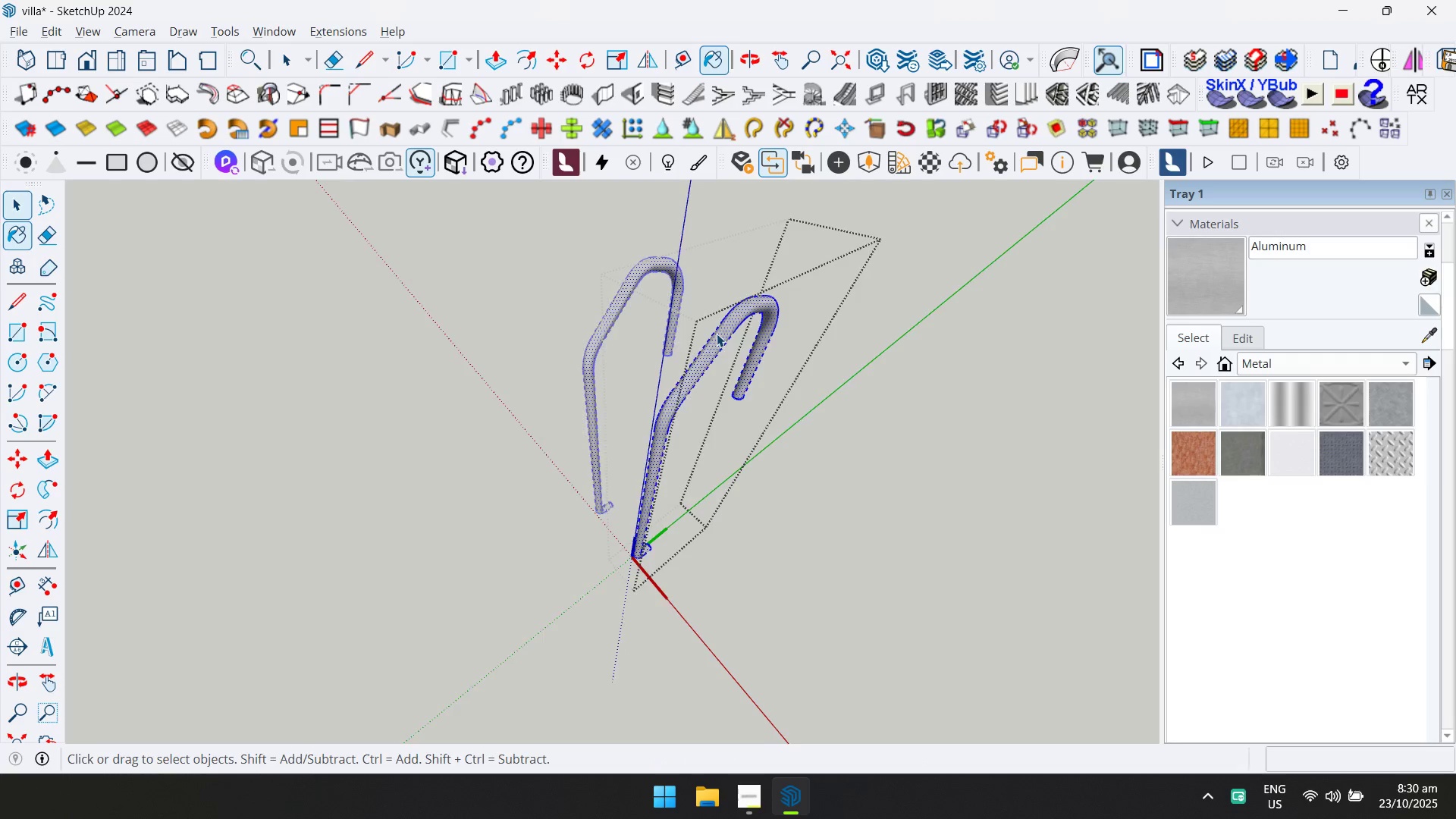 
key(Escape)
 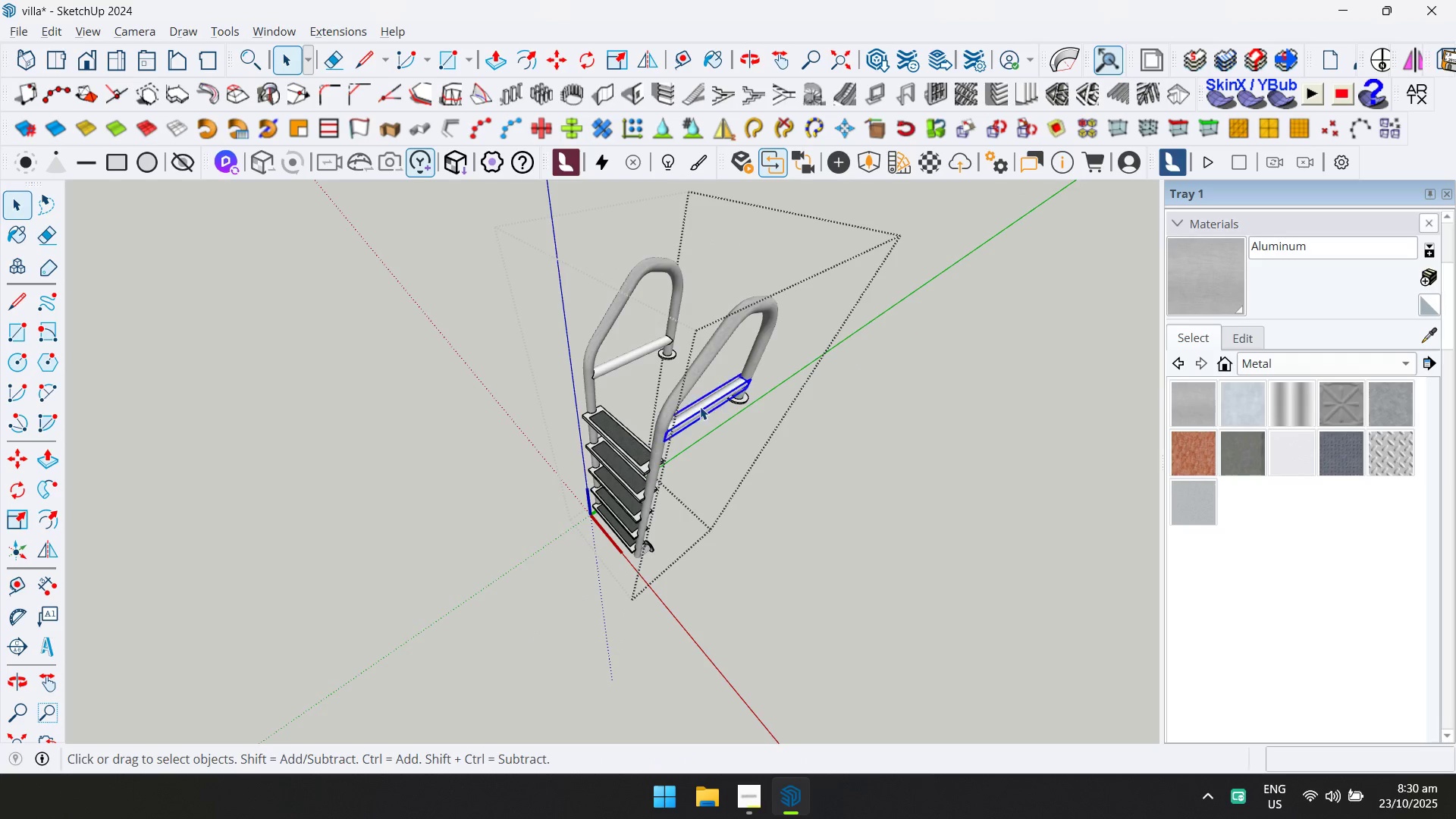 
double_click([700, 406])
 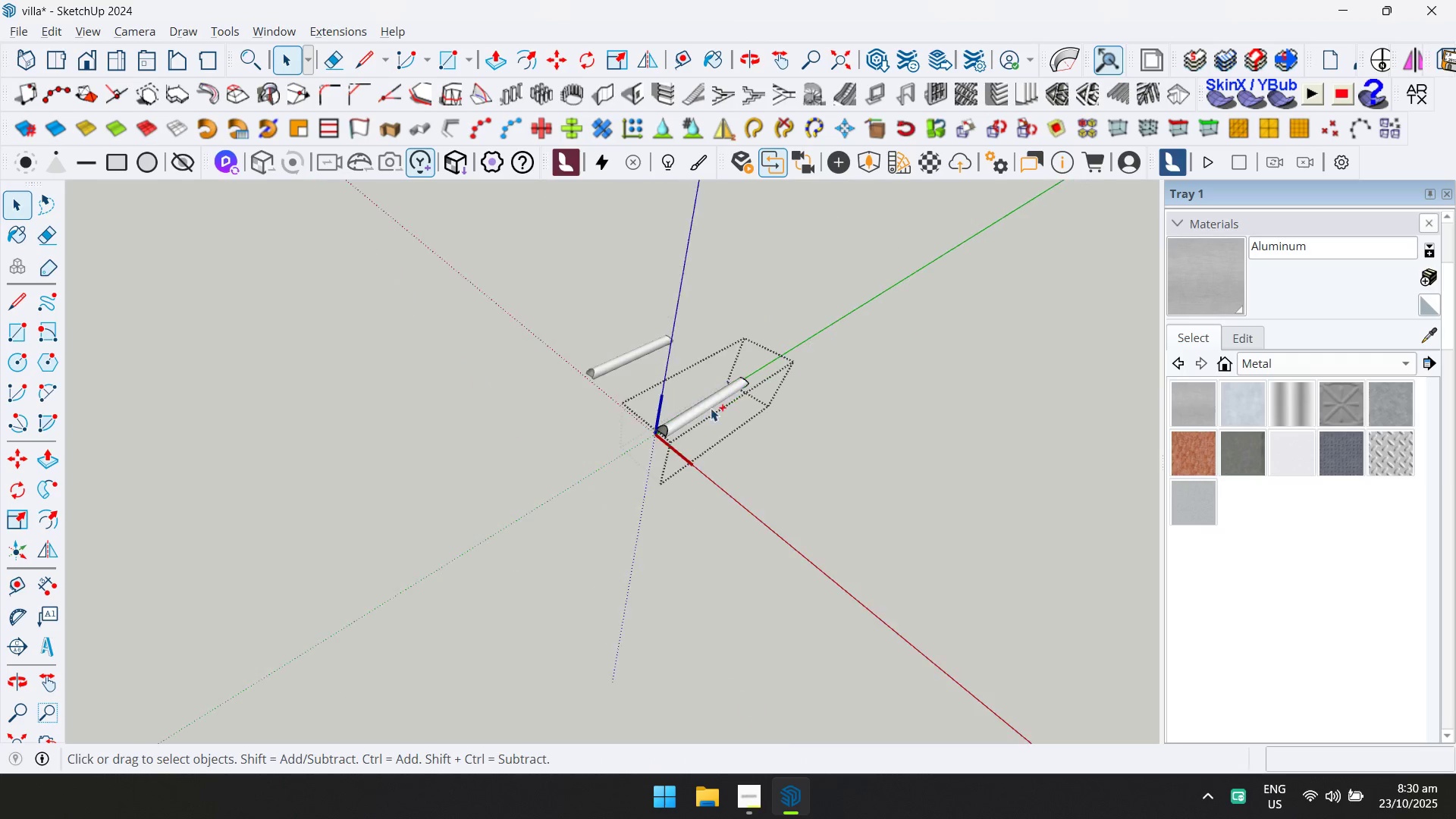 
key(Control+ControlLeft)
 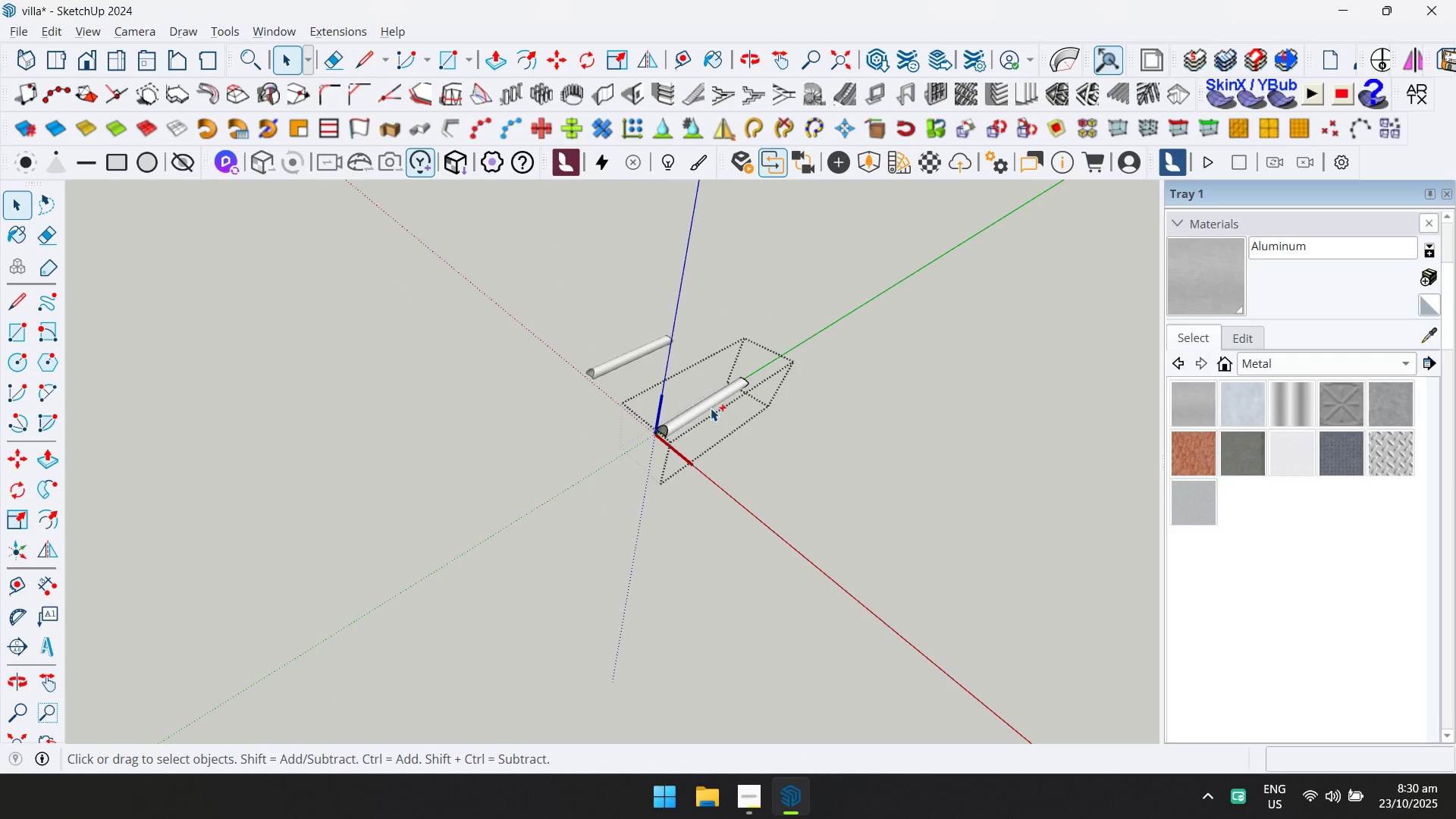 
key(Control+A)
 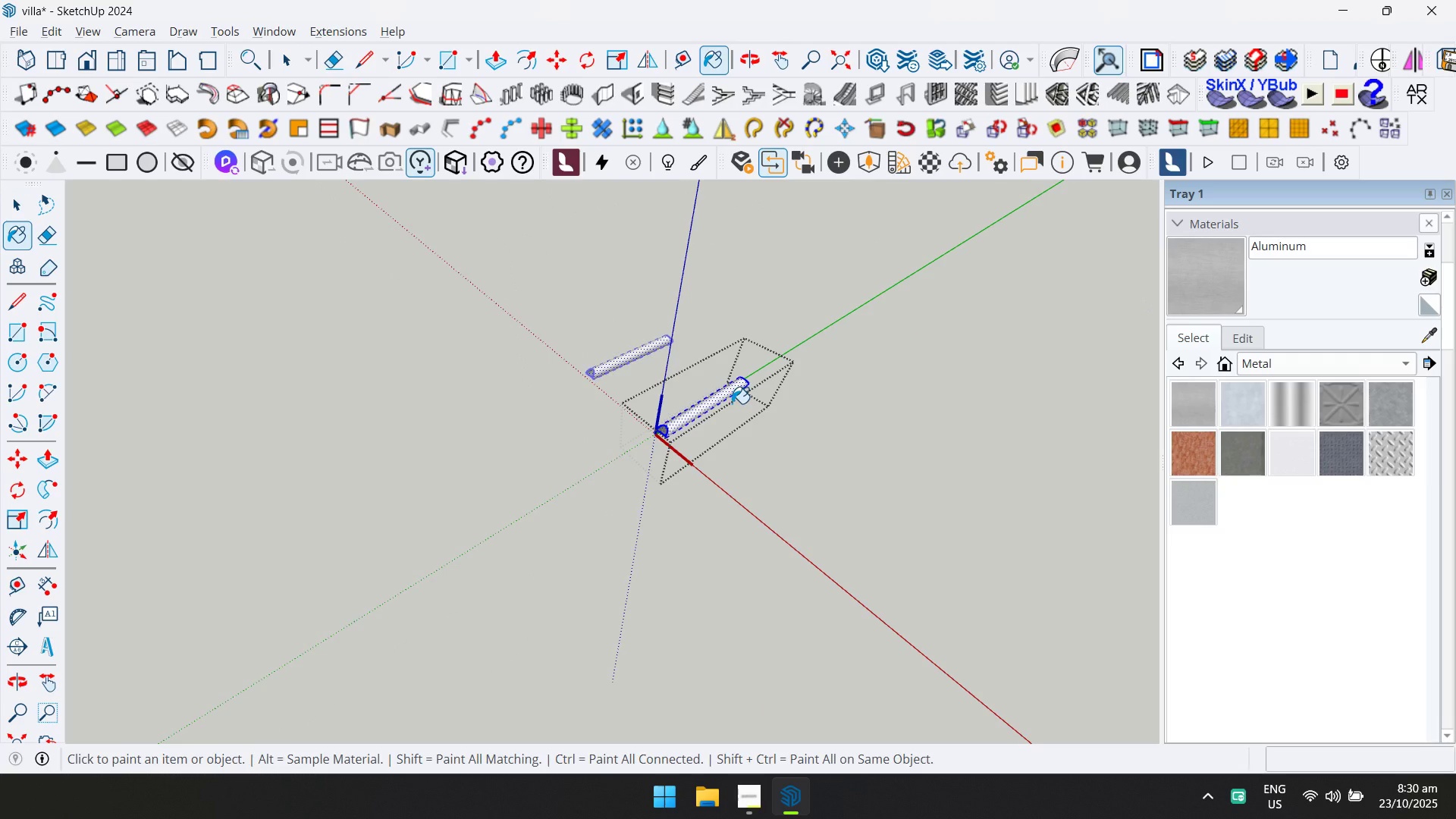 
key(Escape)
 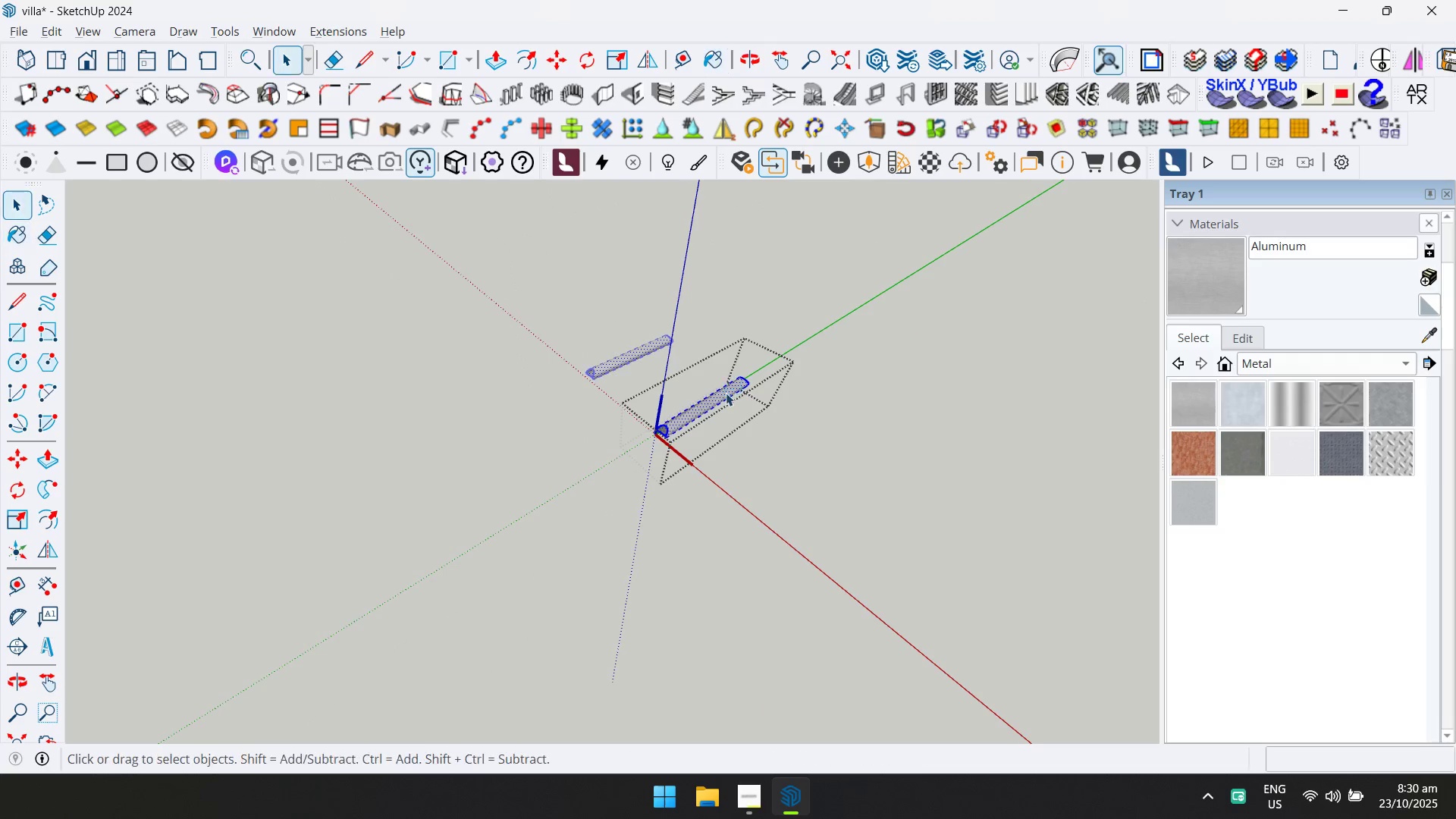 
key(Space)
 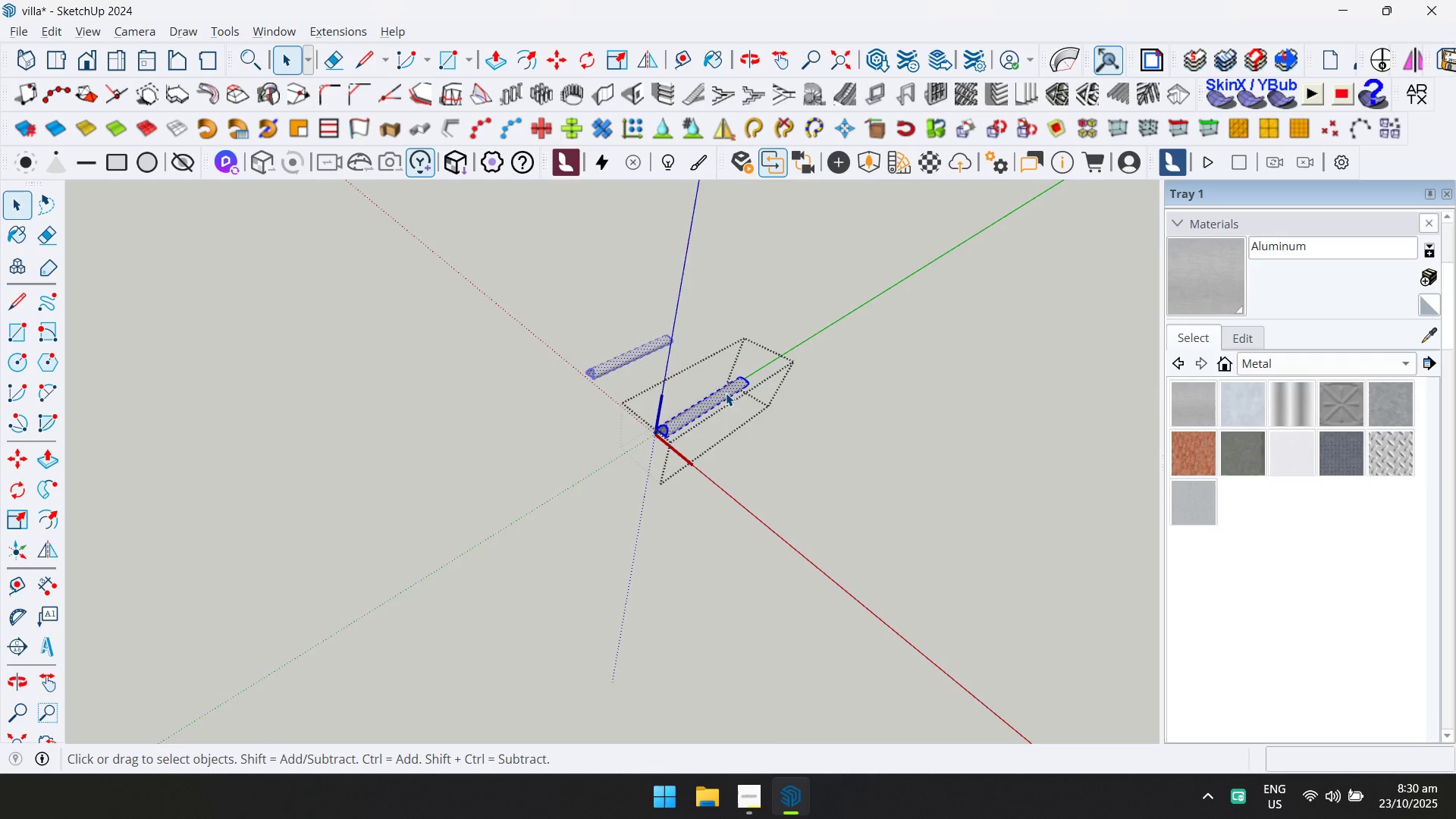 
key(Escape)
 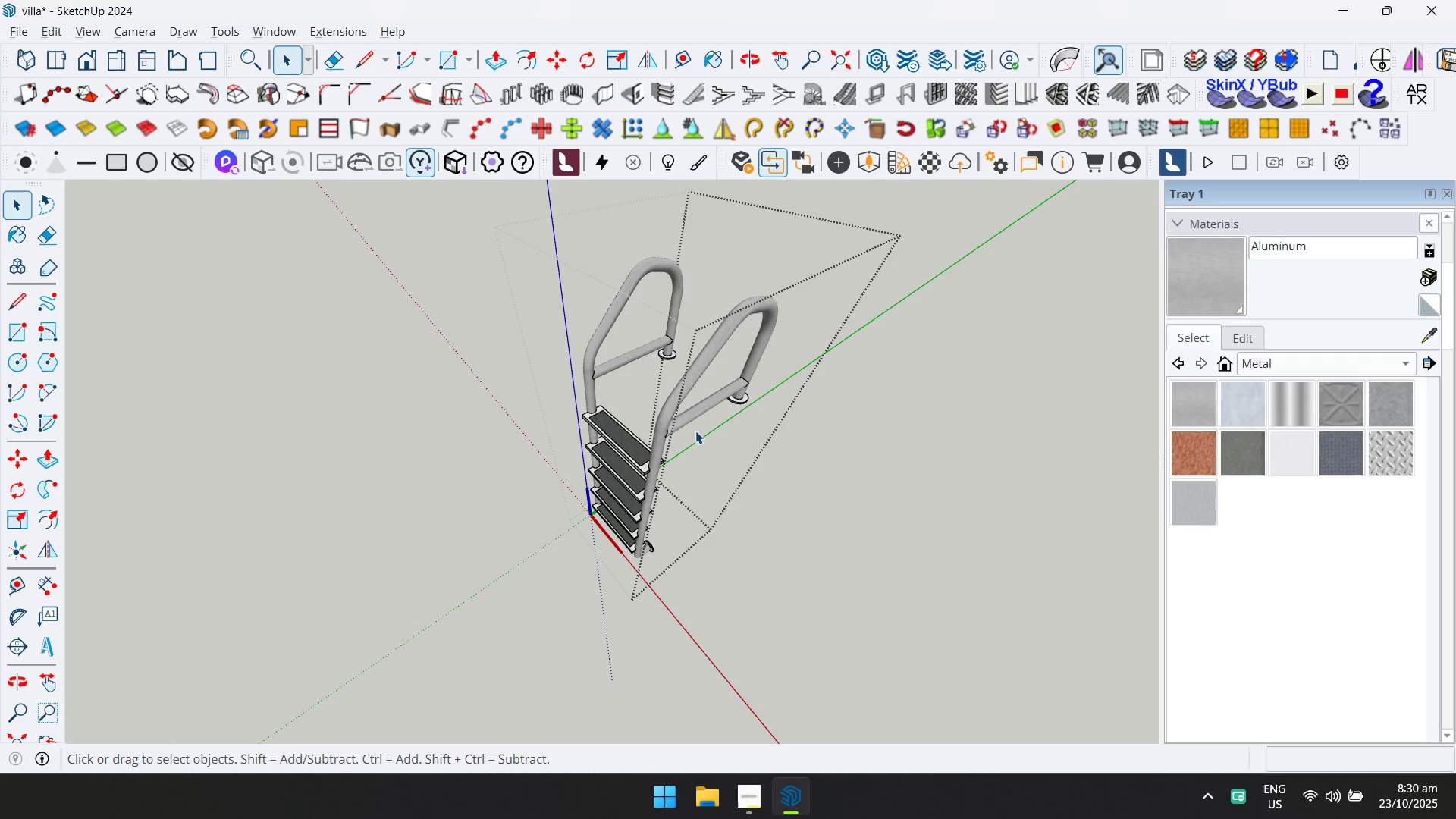 
scroll: coordinate [730, 412], scroll_direction: up, amount: 3.0
 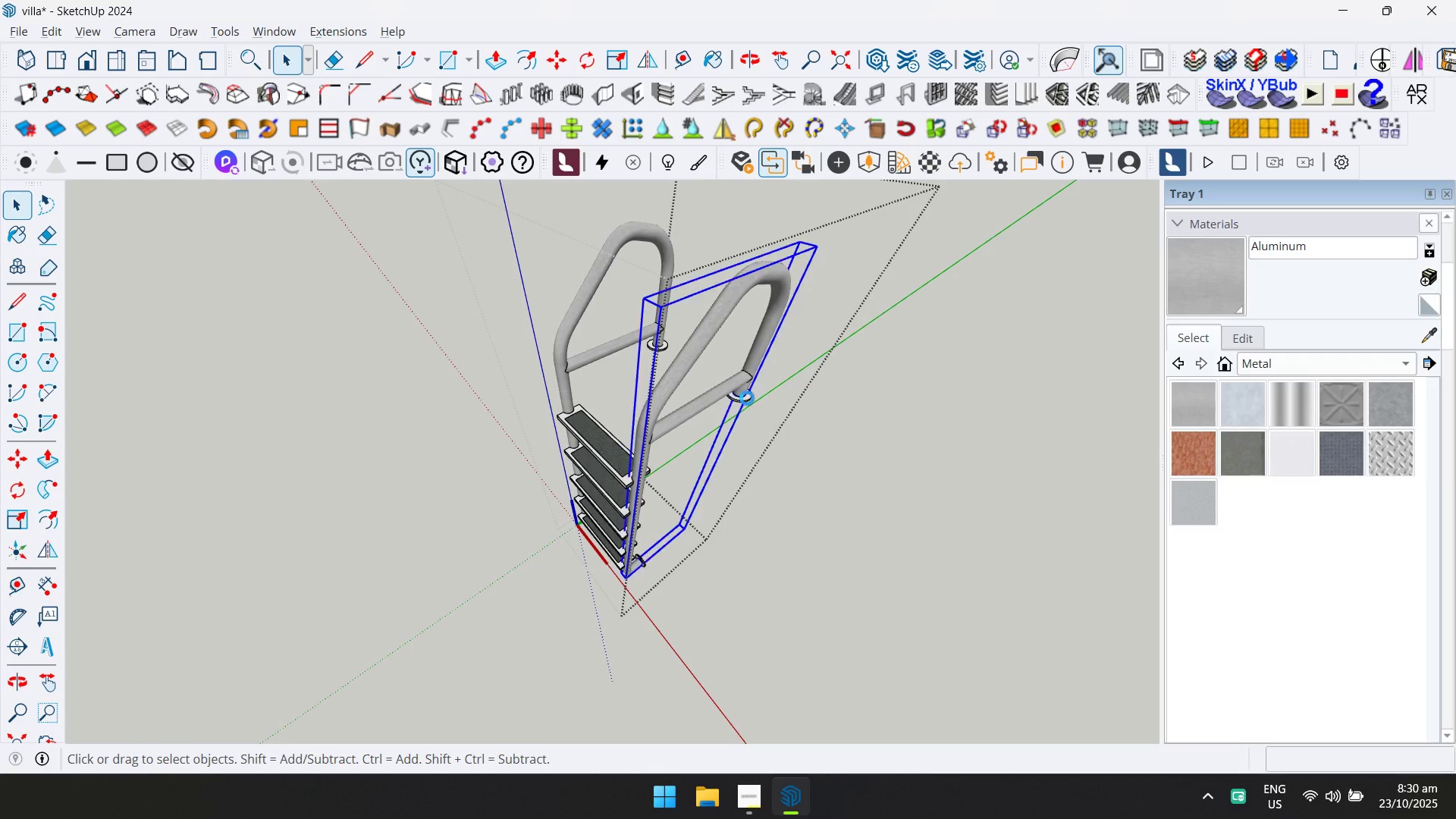 
double_click([747, 398])
 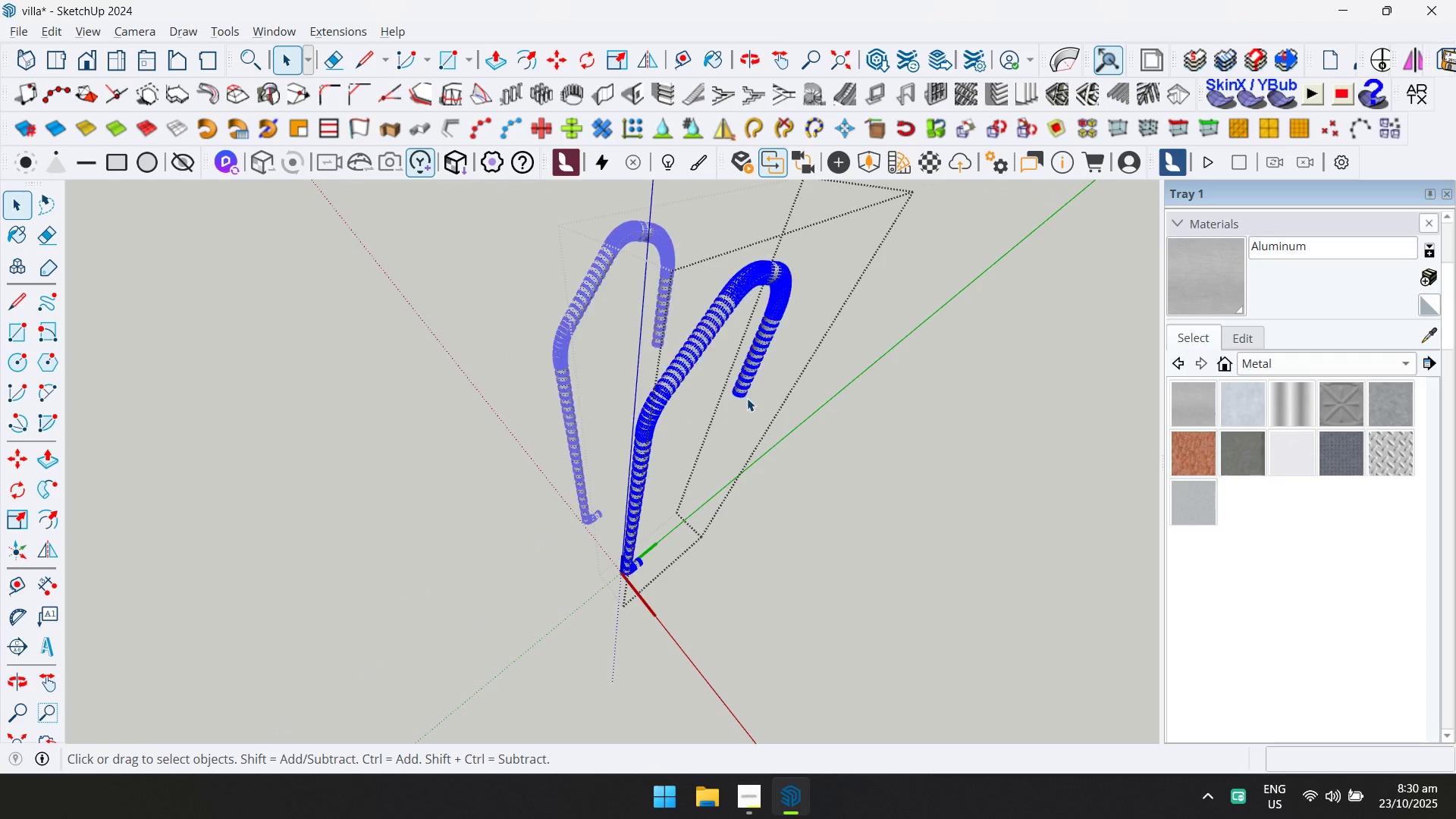 
triple_click([747, 398])
 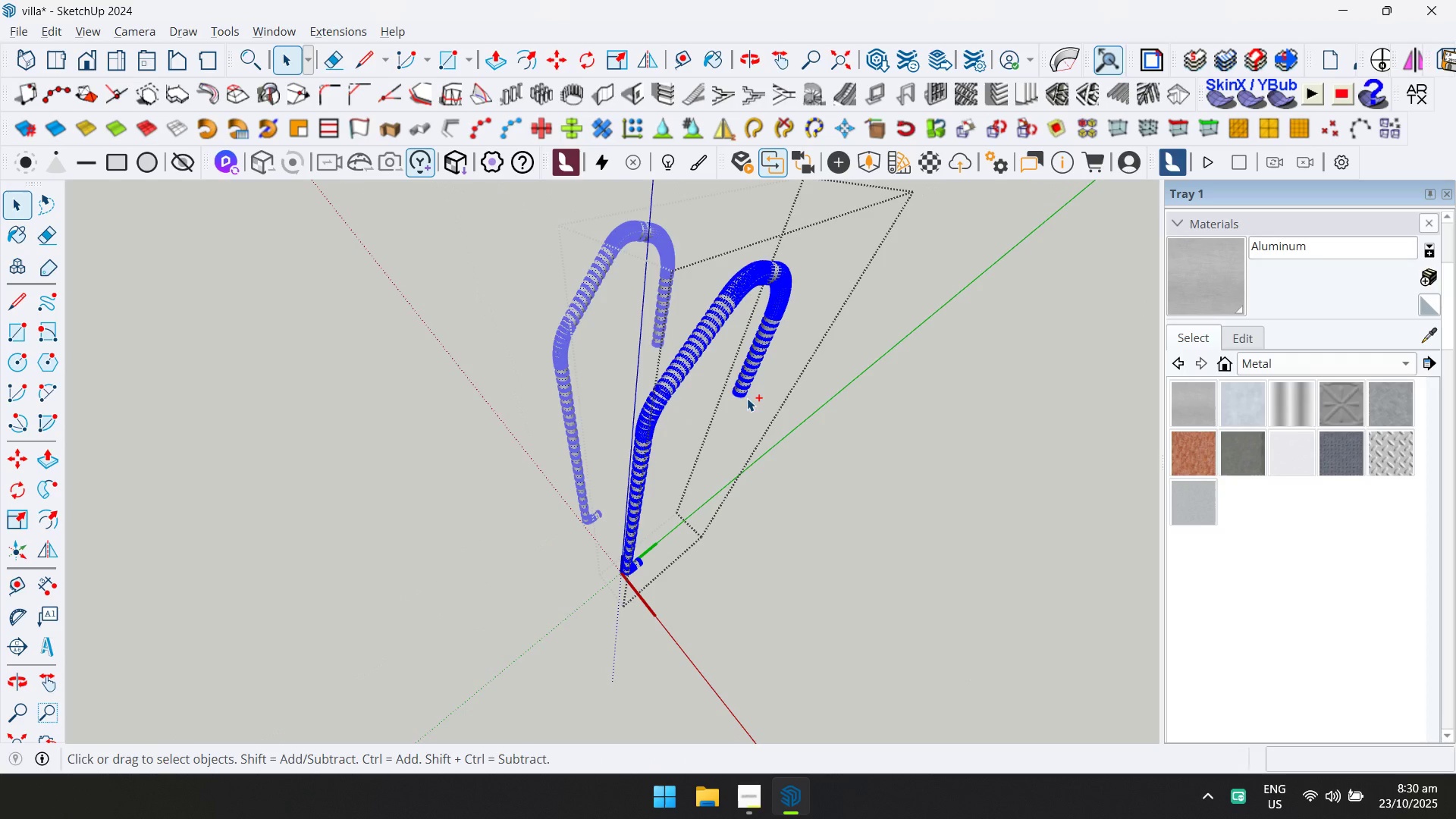 
key(Control+ControlLeft)
 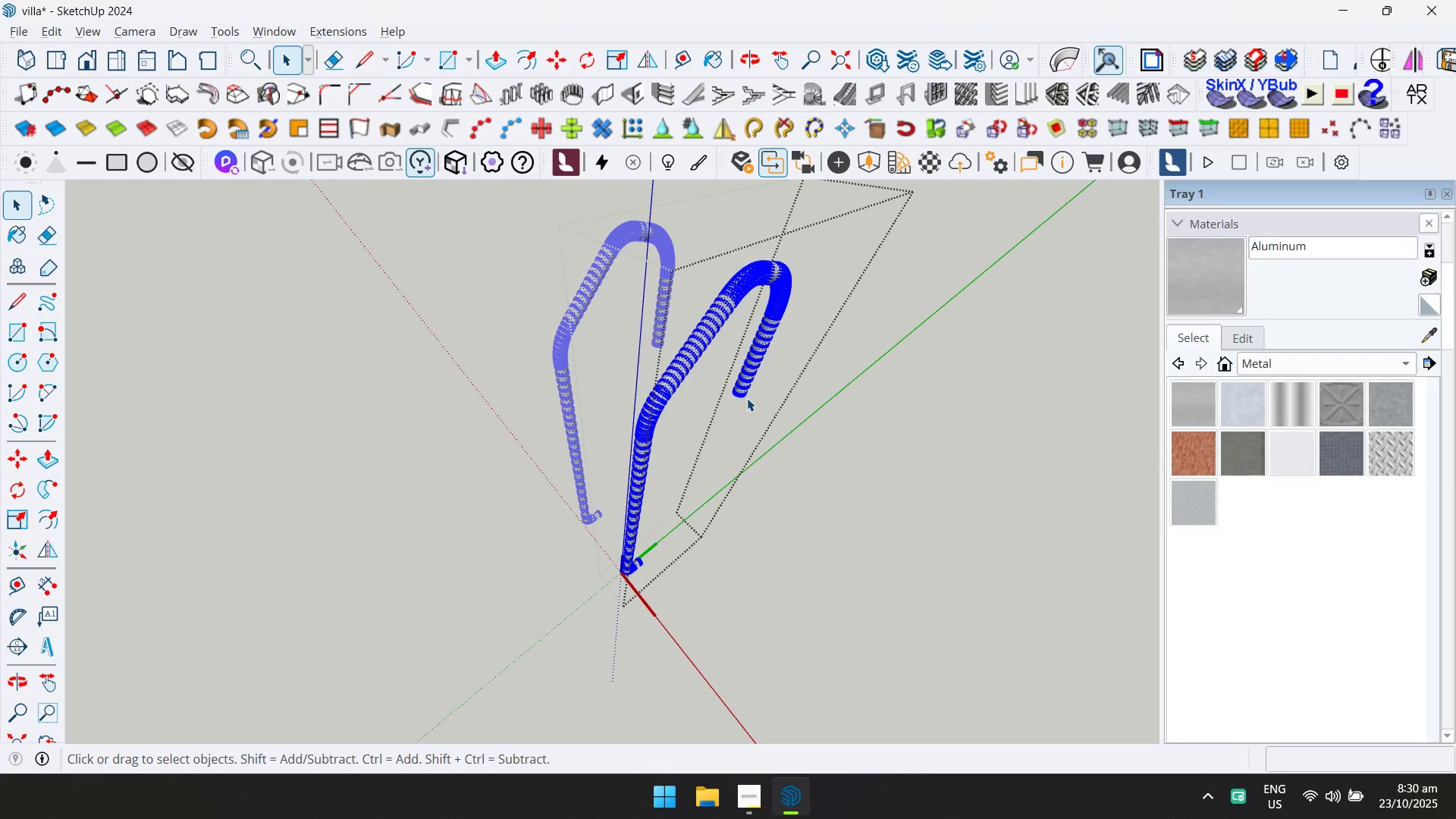 
key(Escape)
 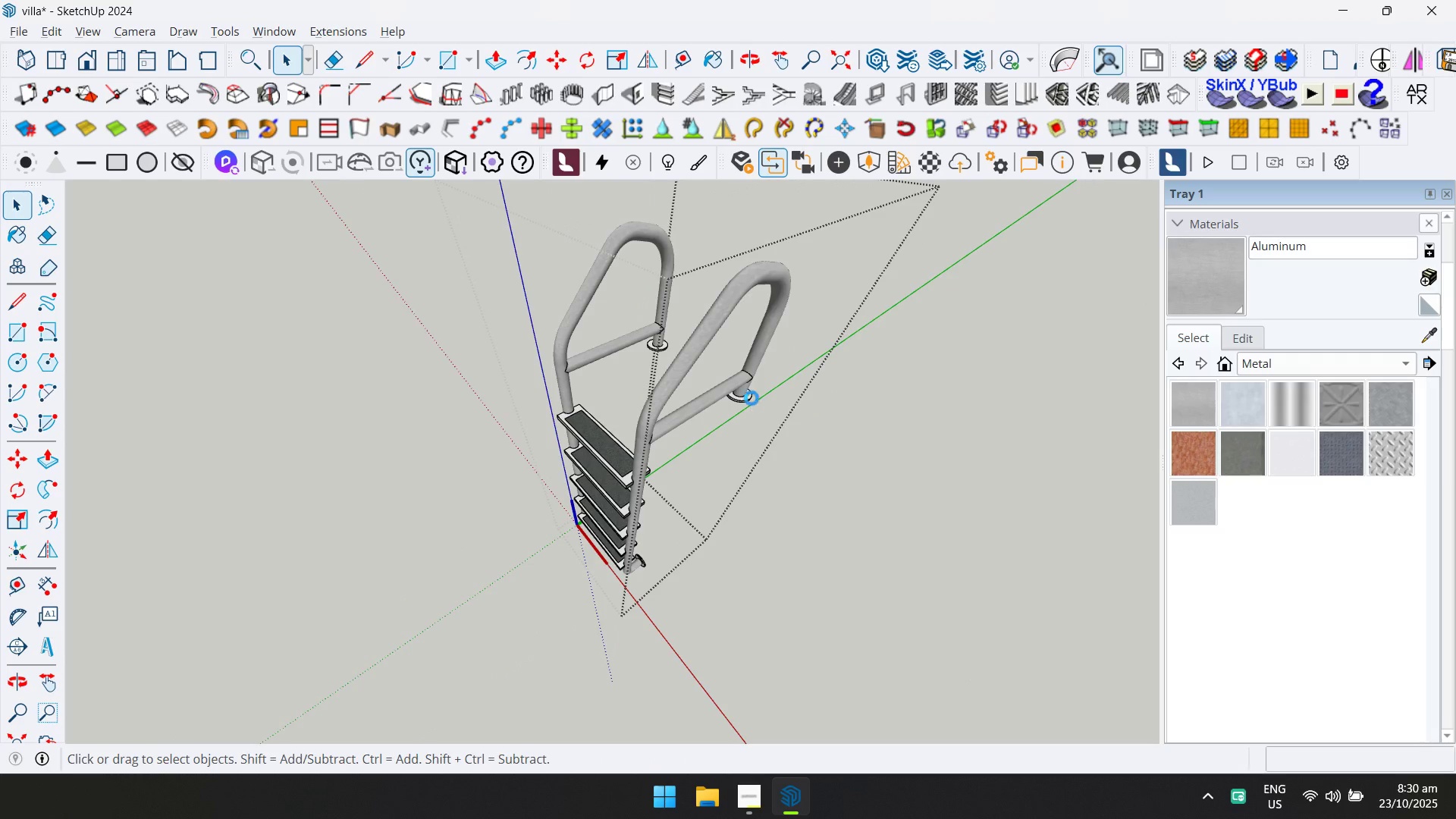 
double_click([752, 398])
 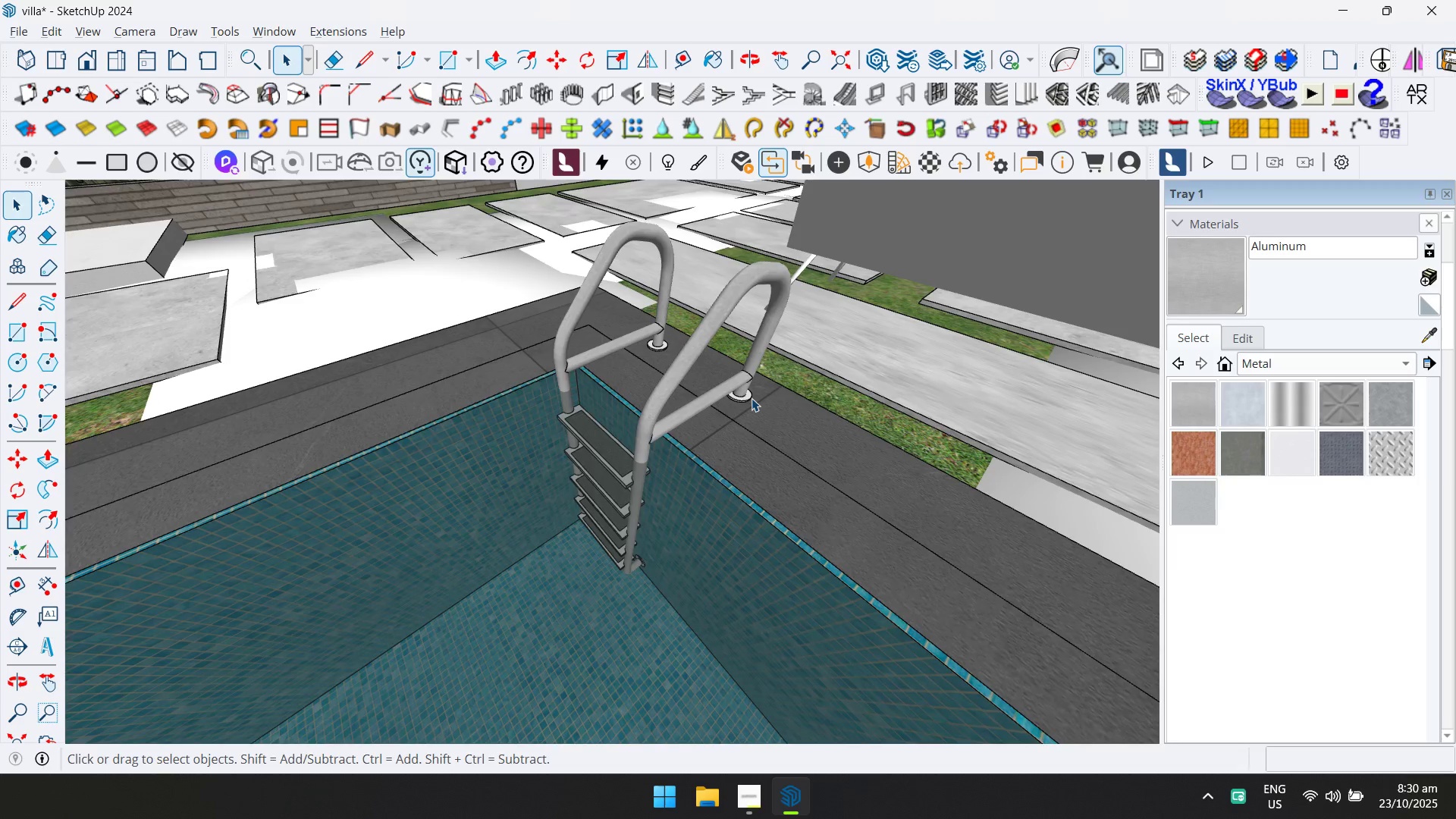 
scroll: coordinate [752, 398], scroll_direction: up, amount: 3.0
 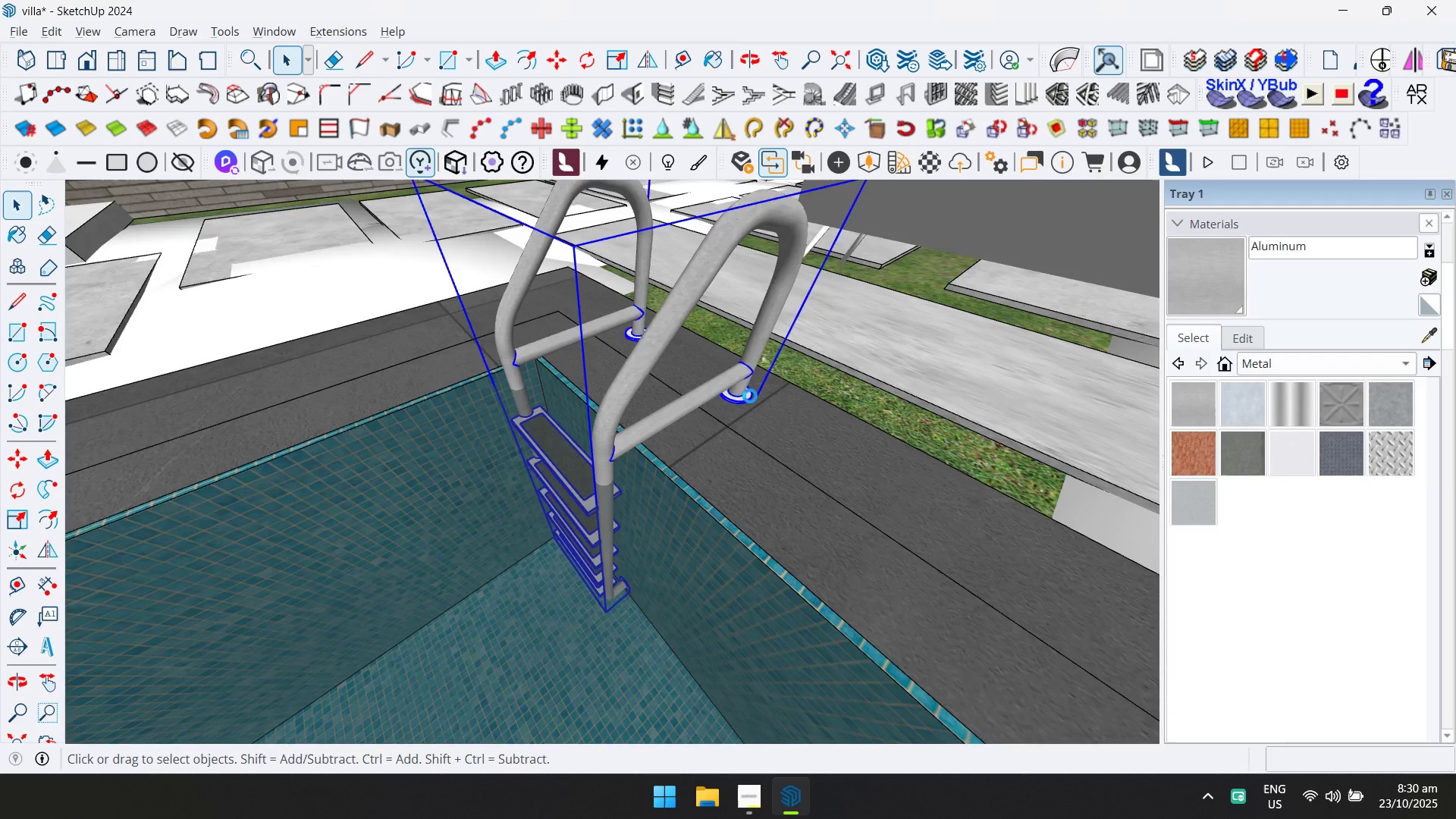 
double_click([750, 396])
 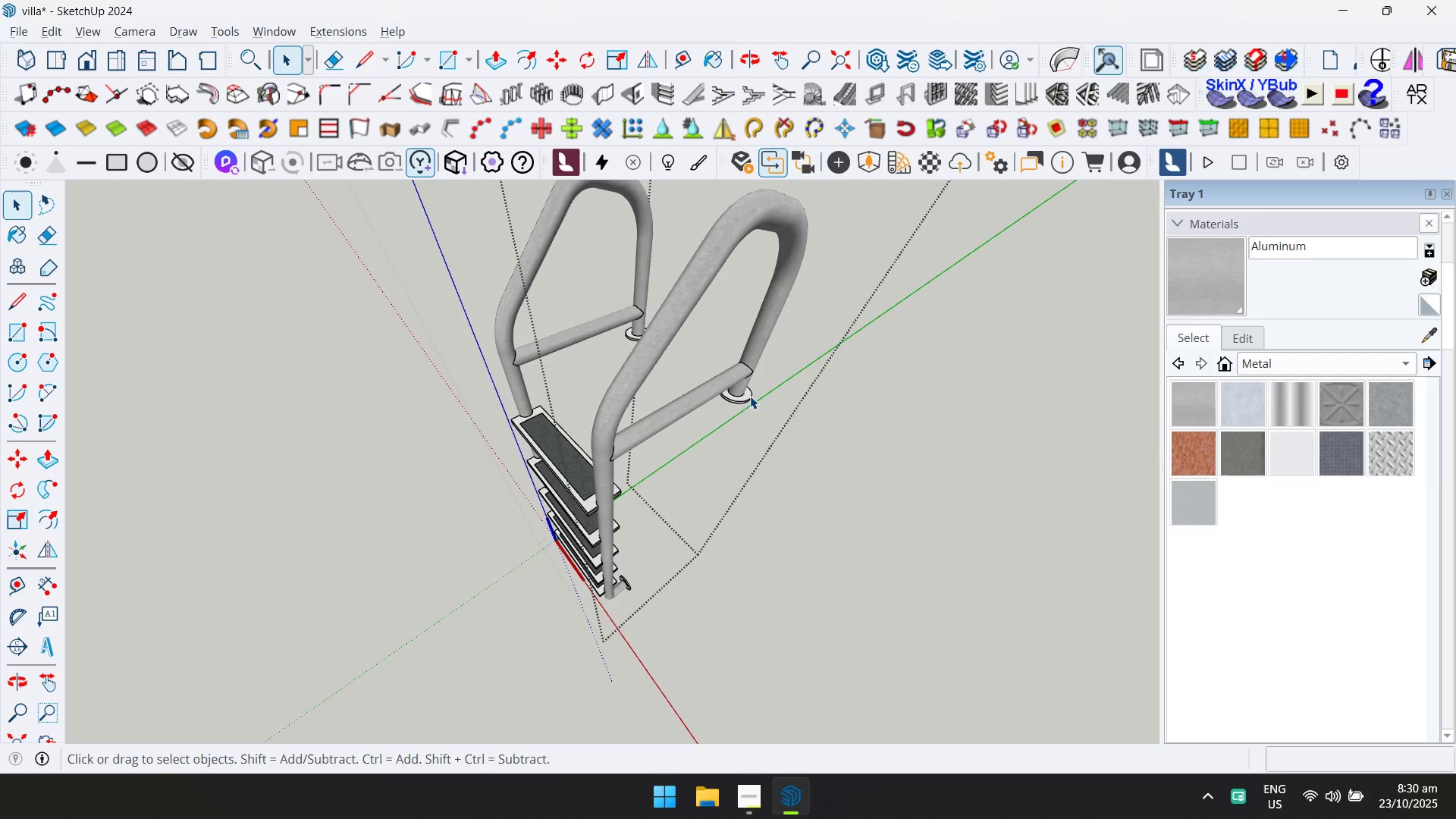 
double_click([750, 396])
 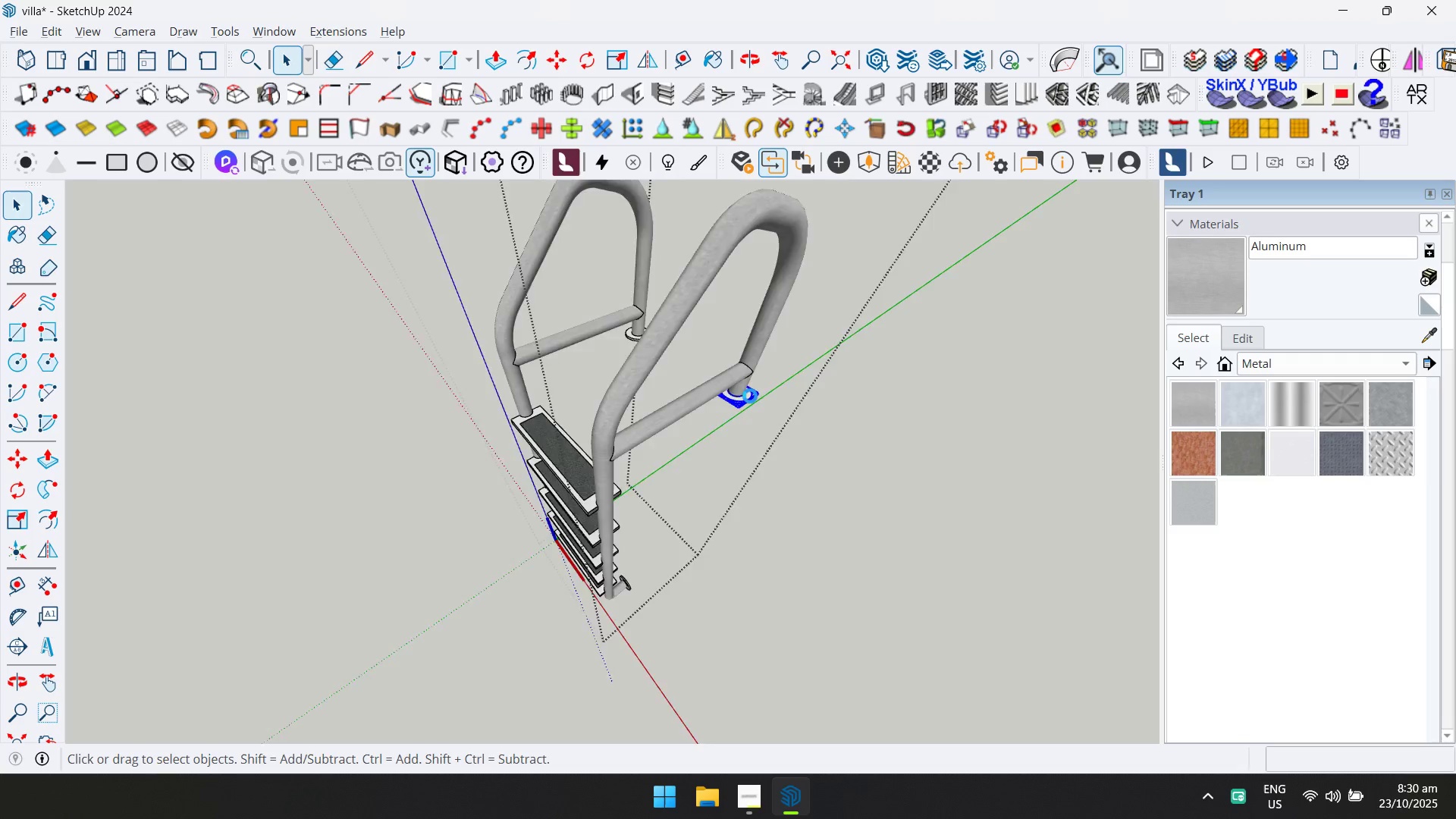 
triple_click([750, 396])
 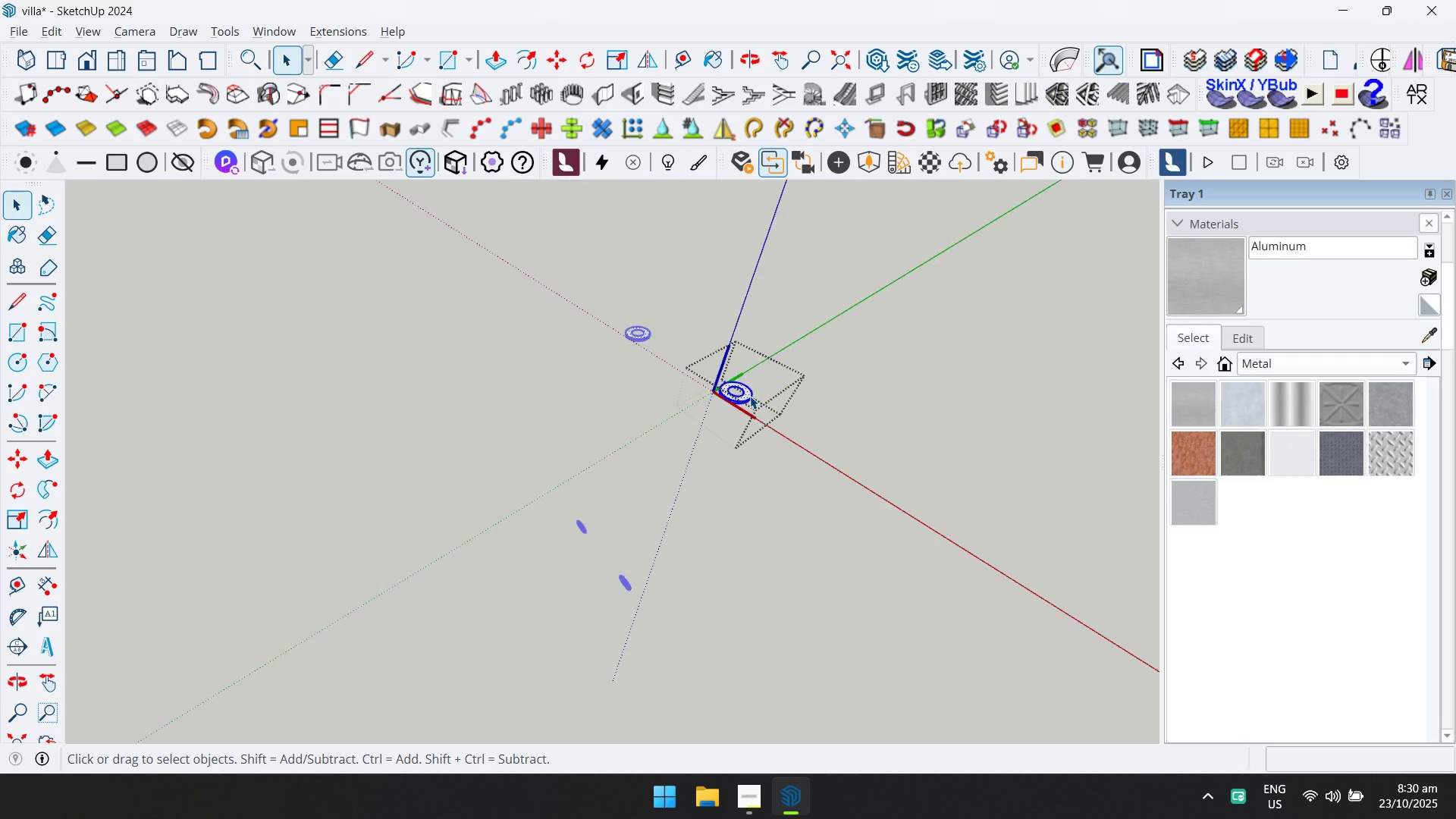 
triple_click([750, 396])
 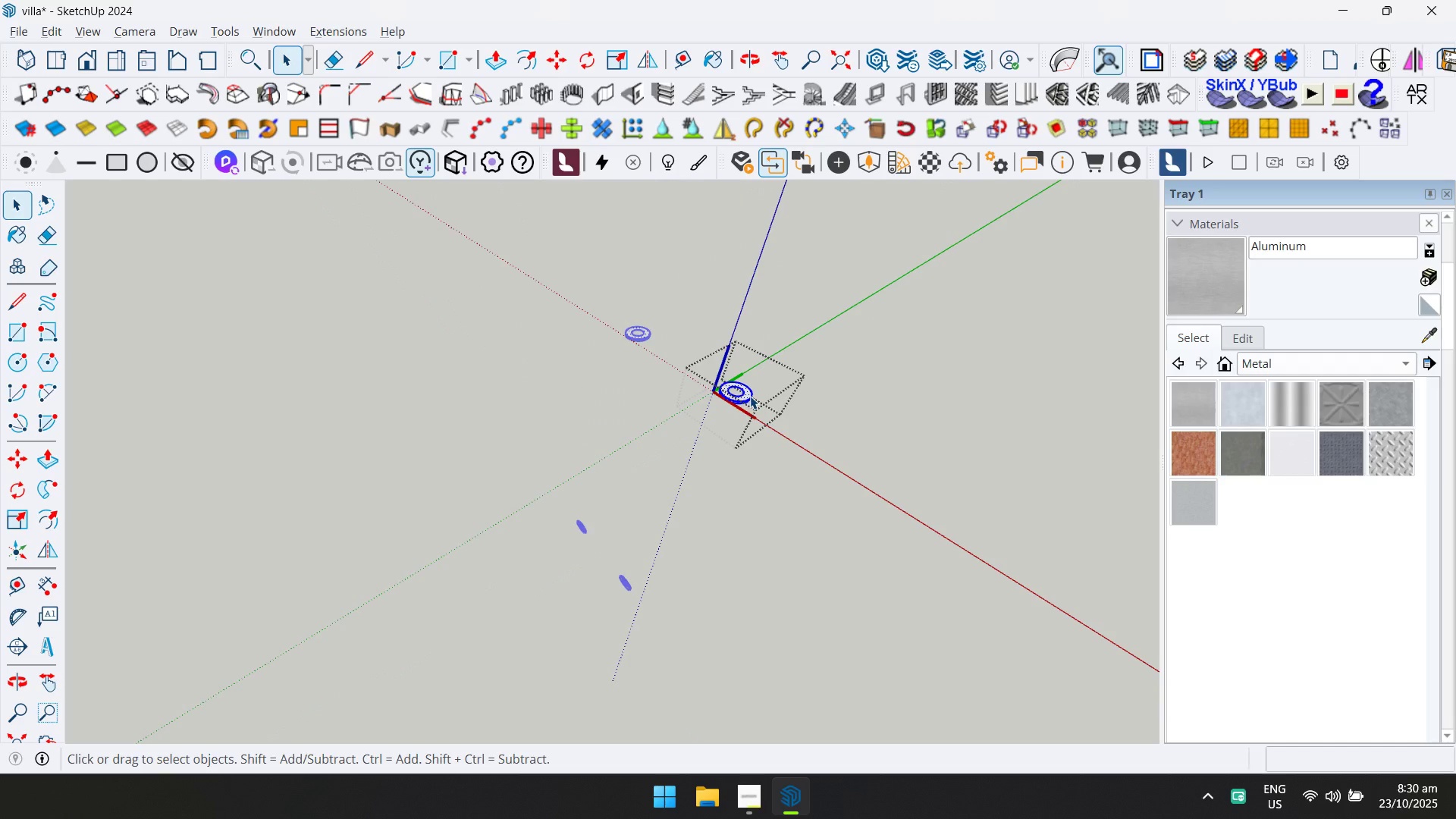 
key(Control+ControlLeft)
 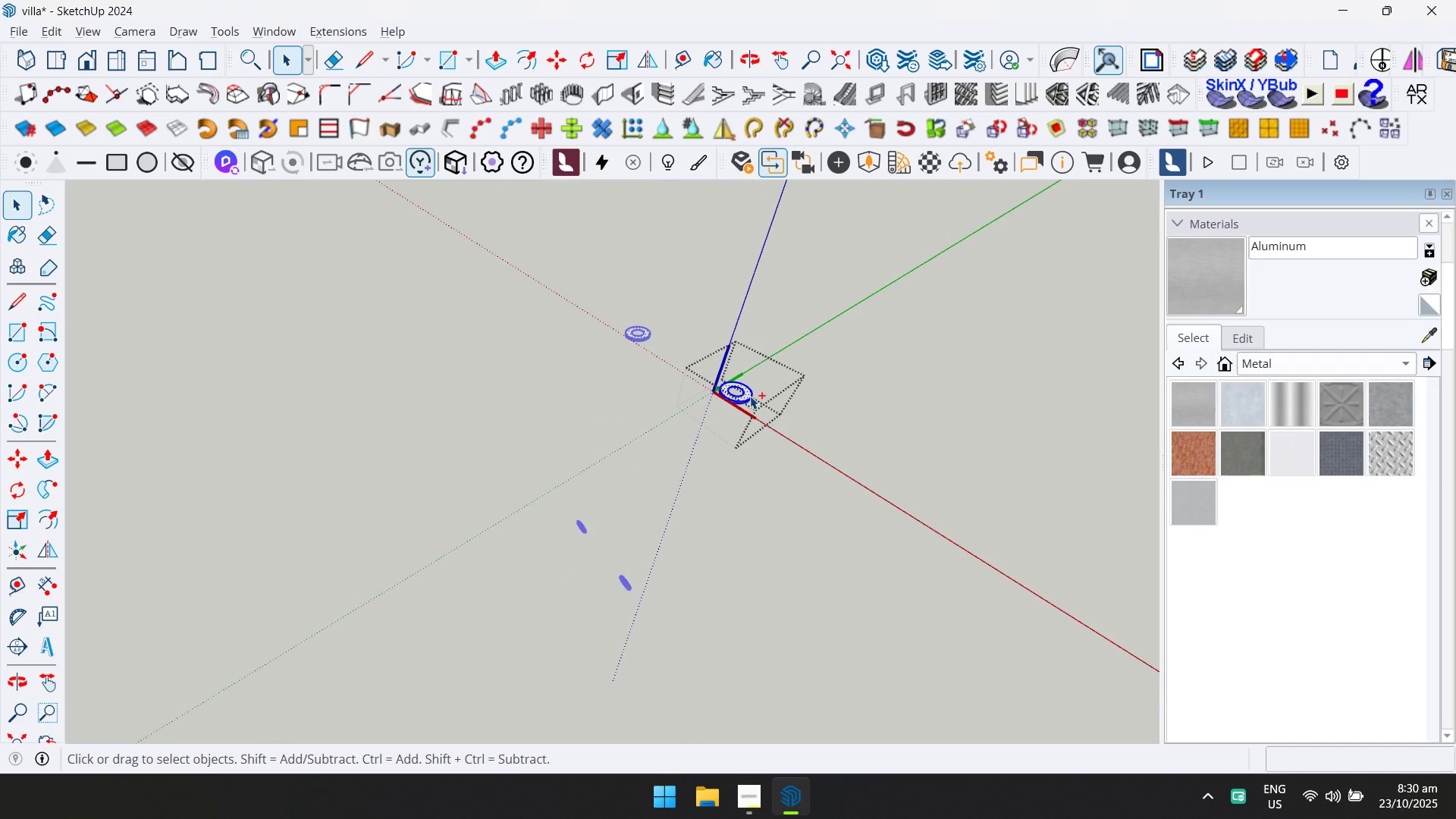 
key(Control+A)
 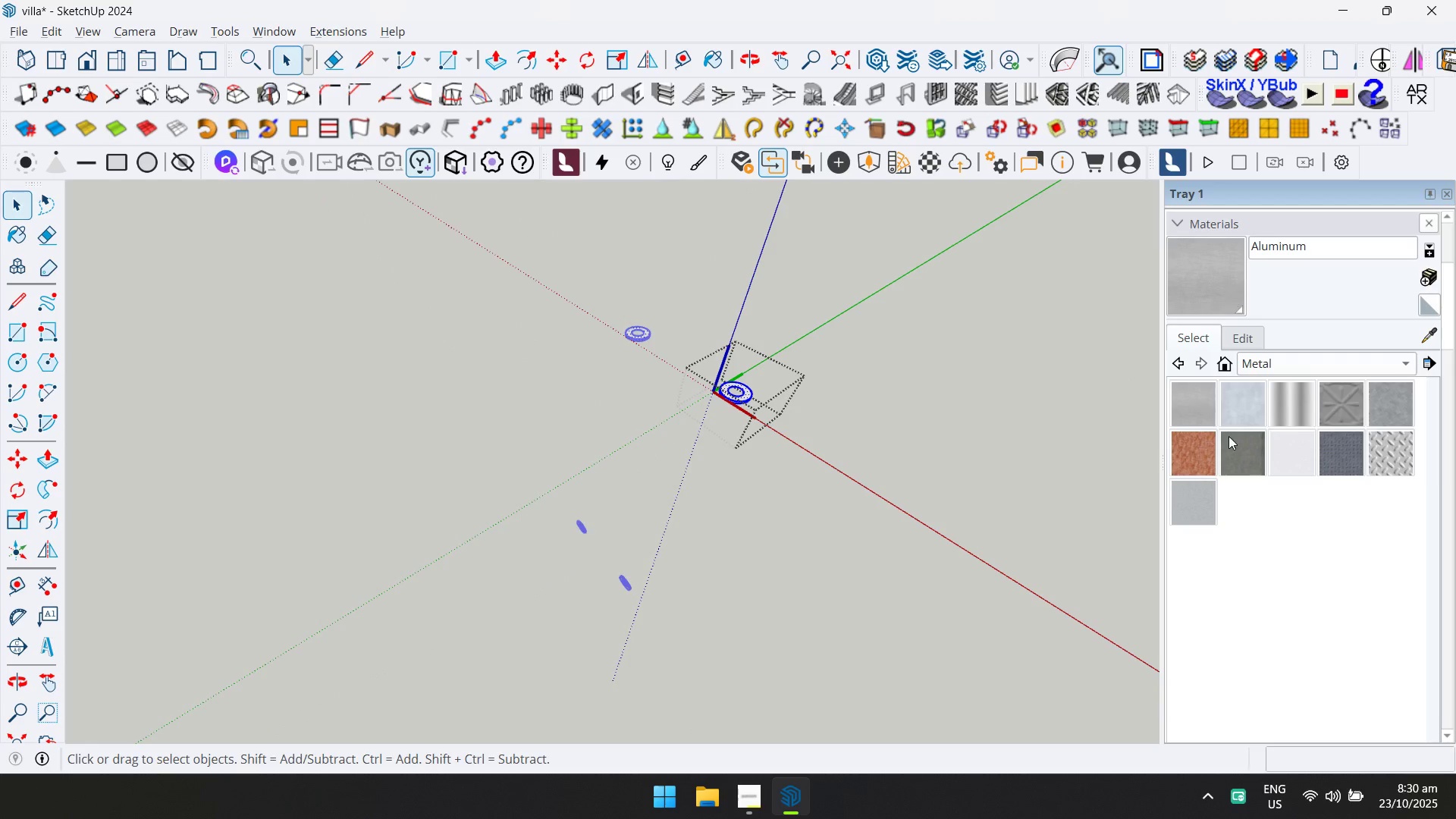 
double_click([1230, 444])
 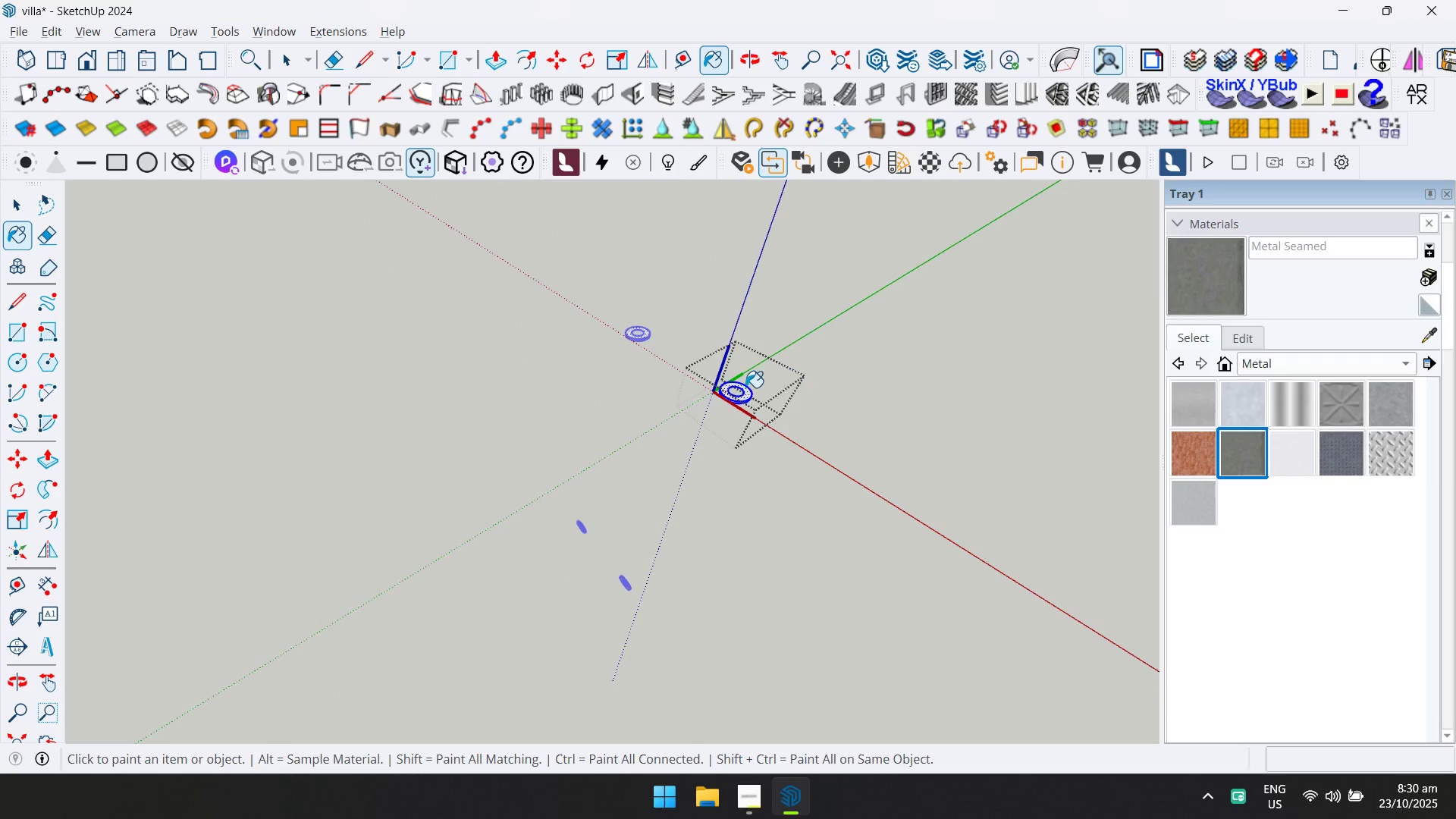 
left_click([745, 388])
 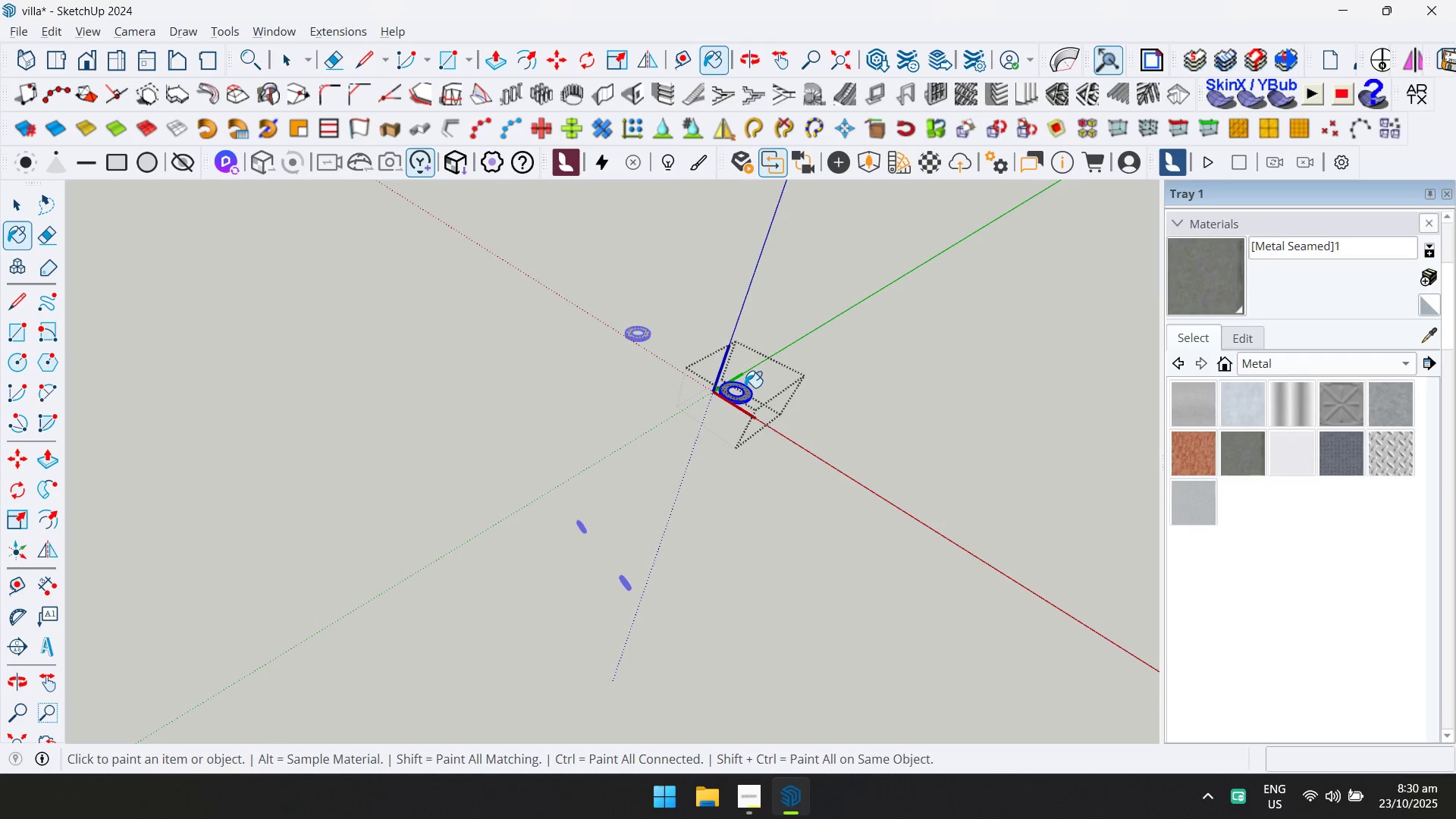 
key(Escape)
 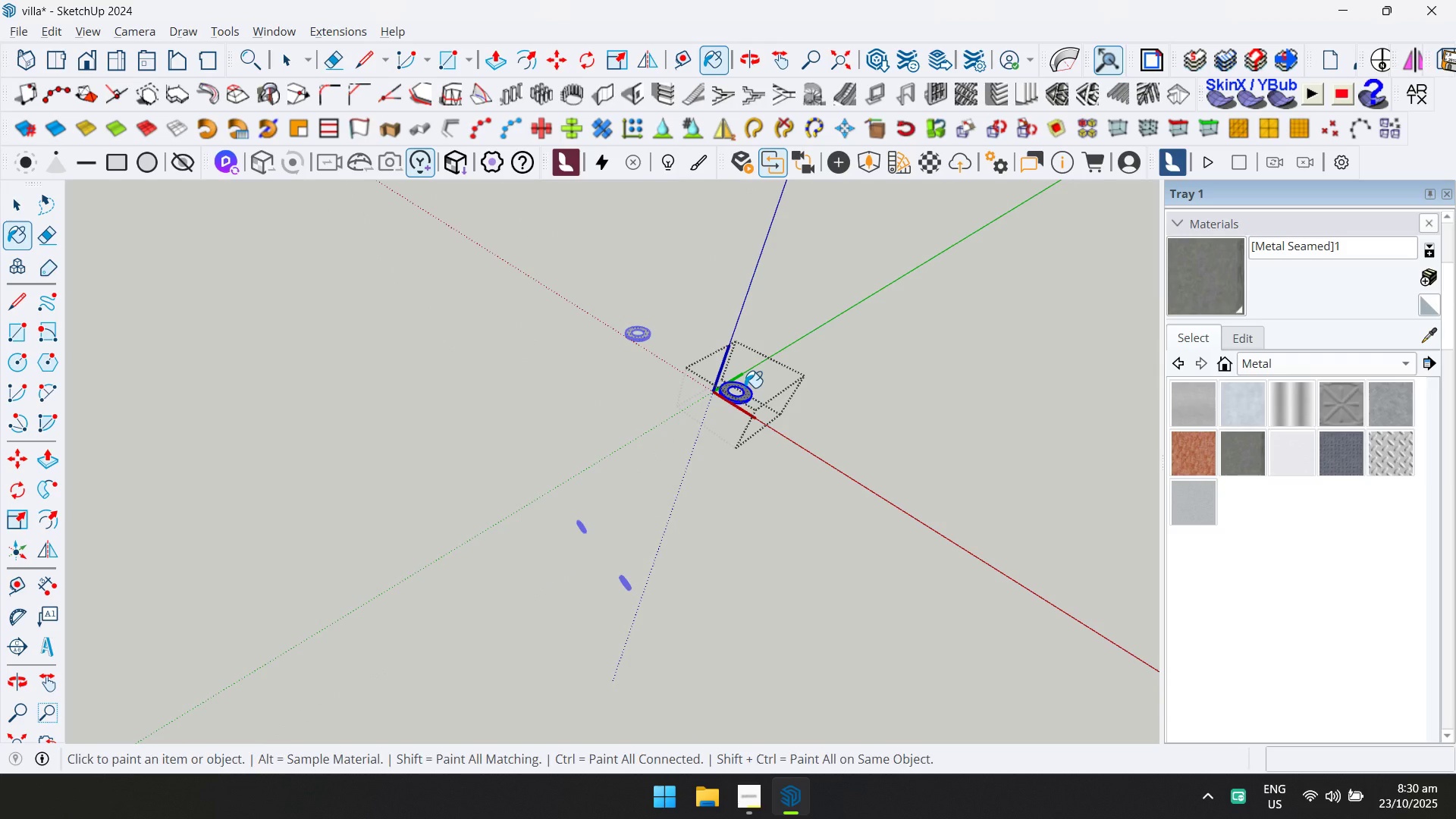 
key(Space)
 